 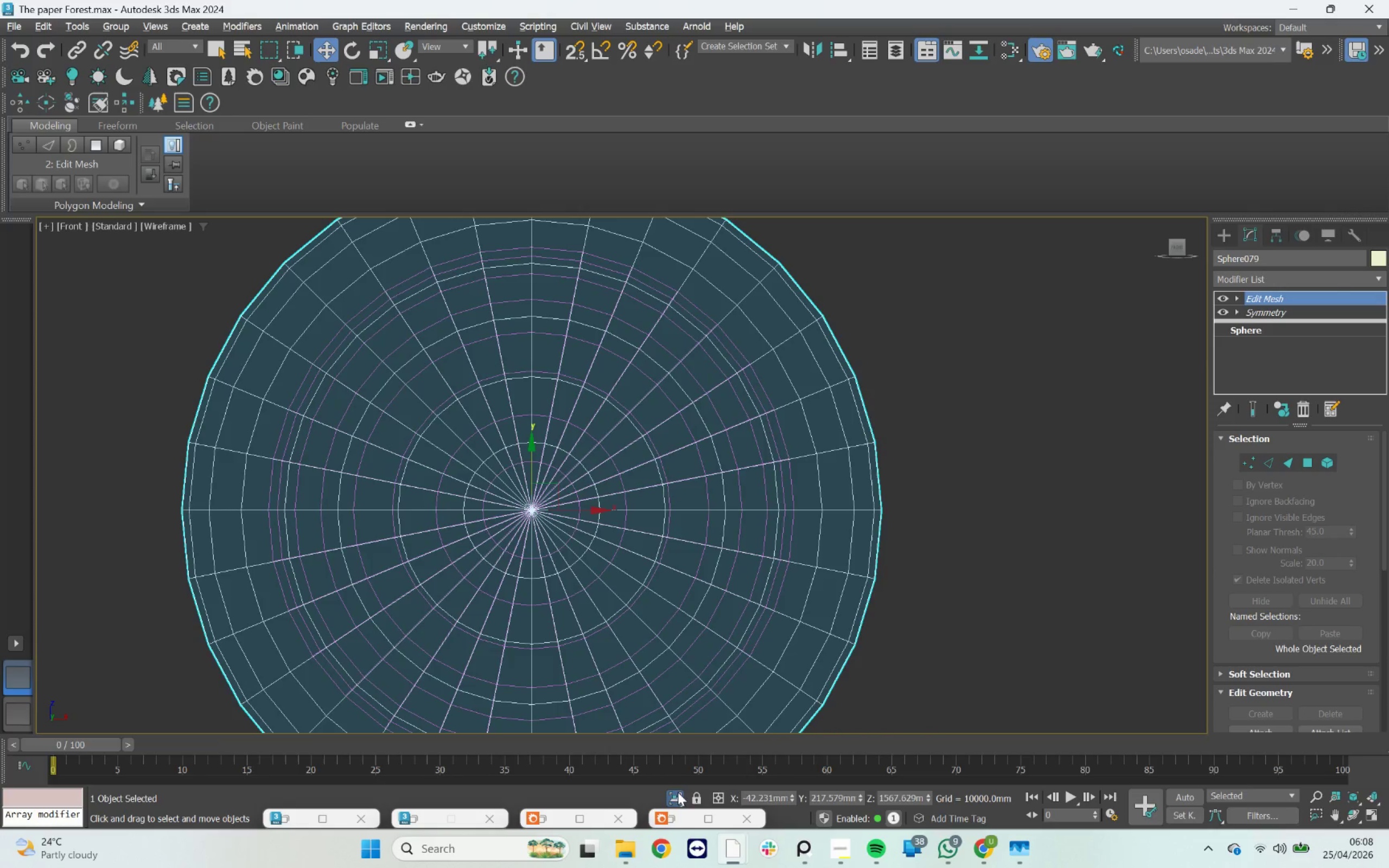 
double_click([673, 820])
 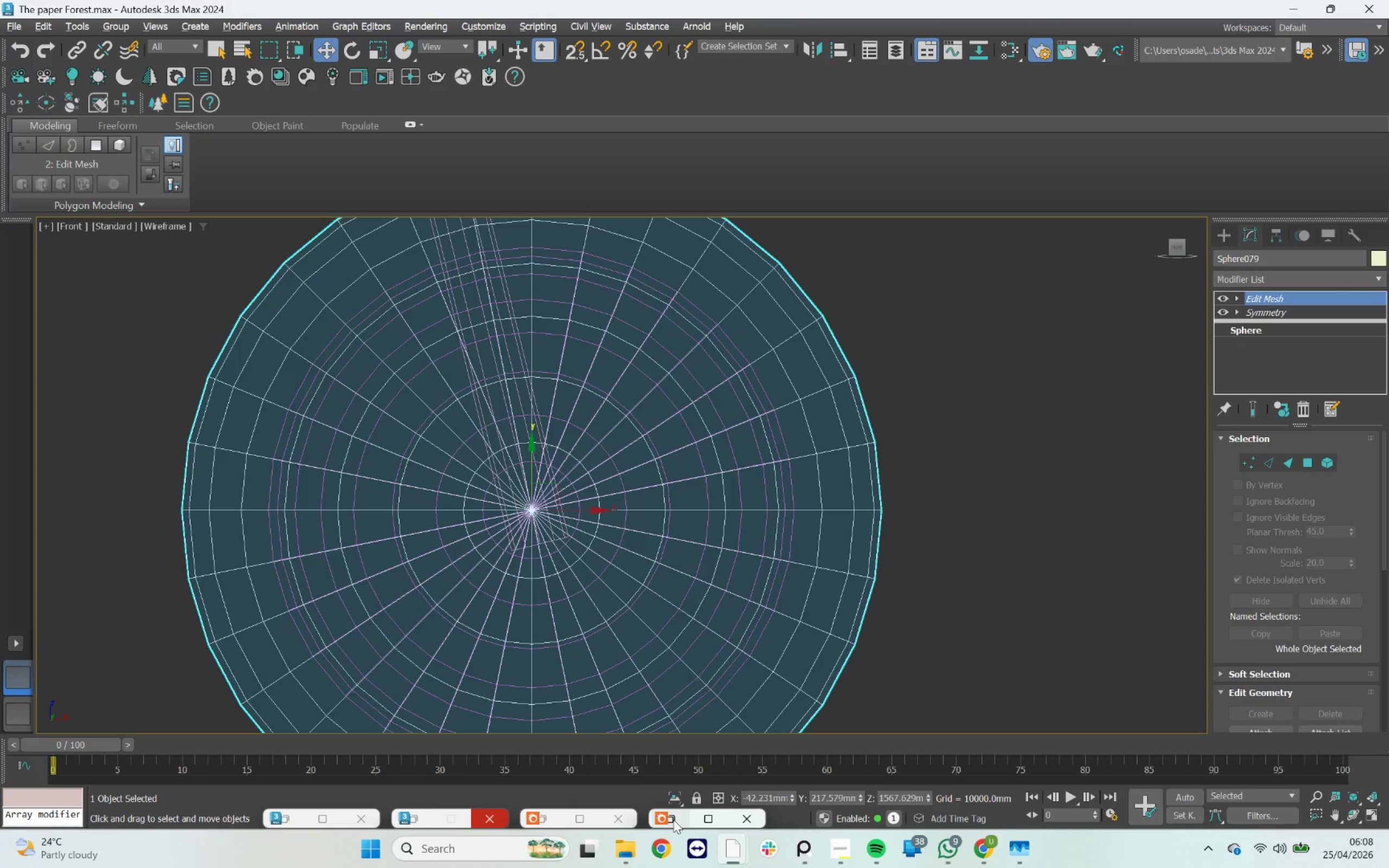 
left_click([673, 820])
 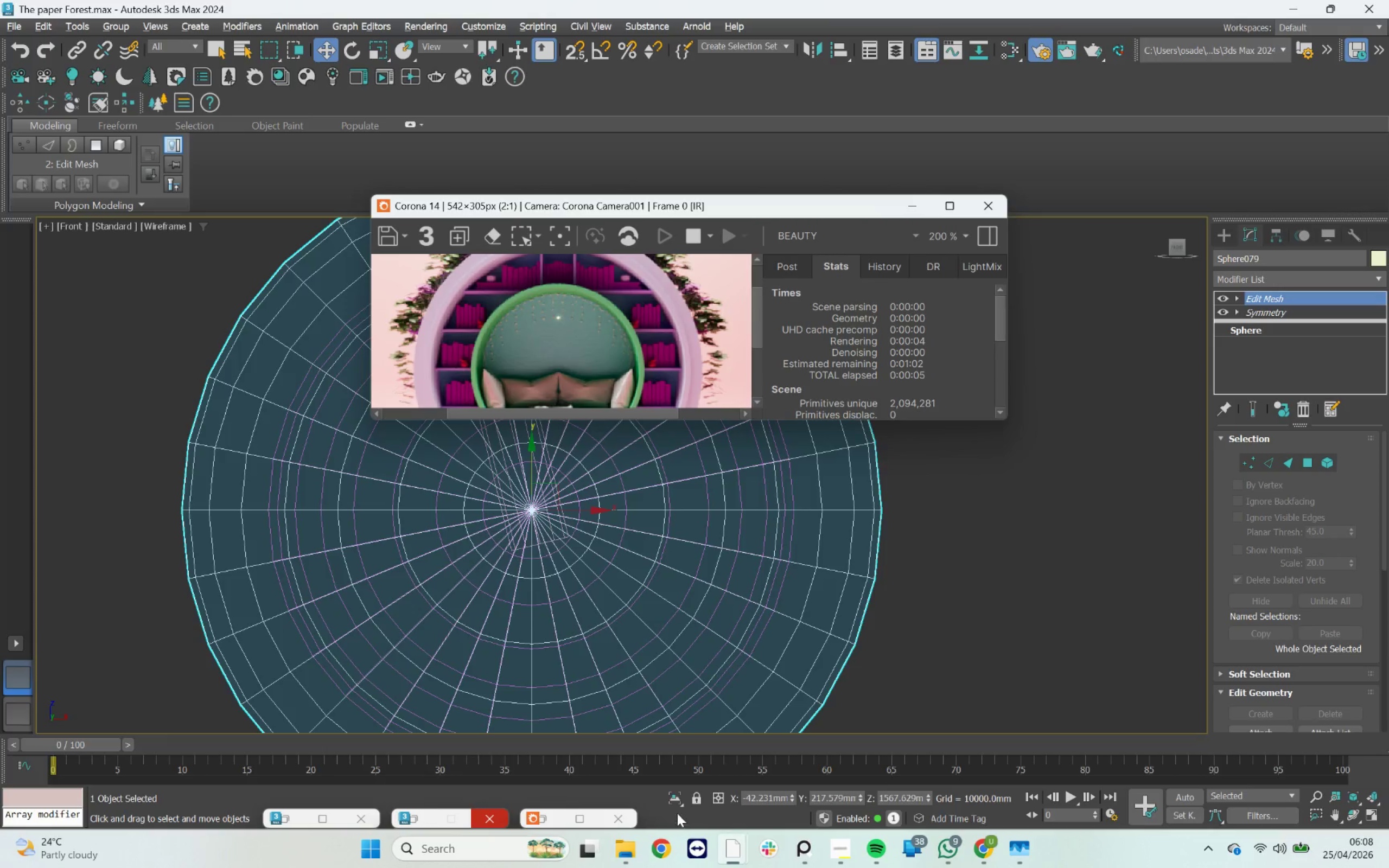 
scroll: coordinate [578, 564], scroll_direction: down, amount: 5.0
 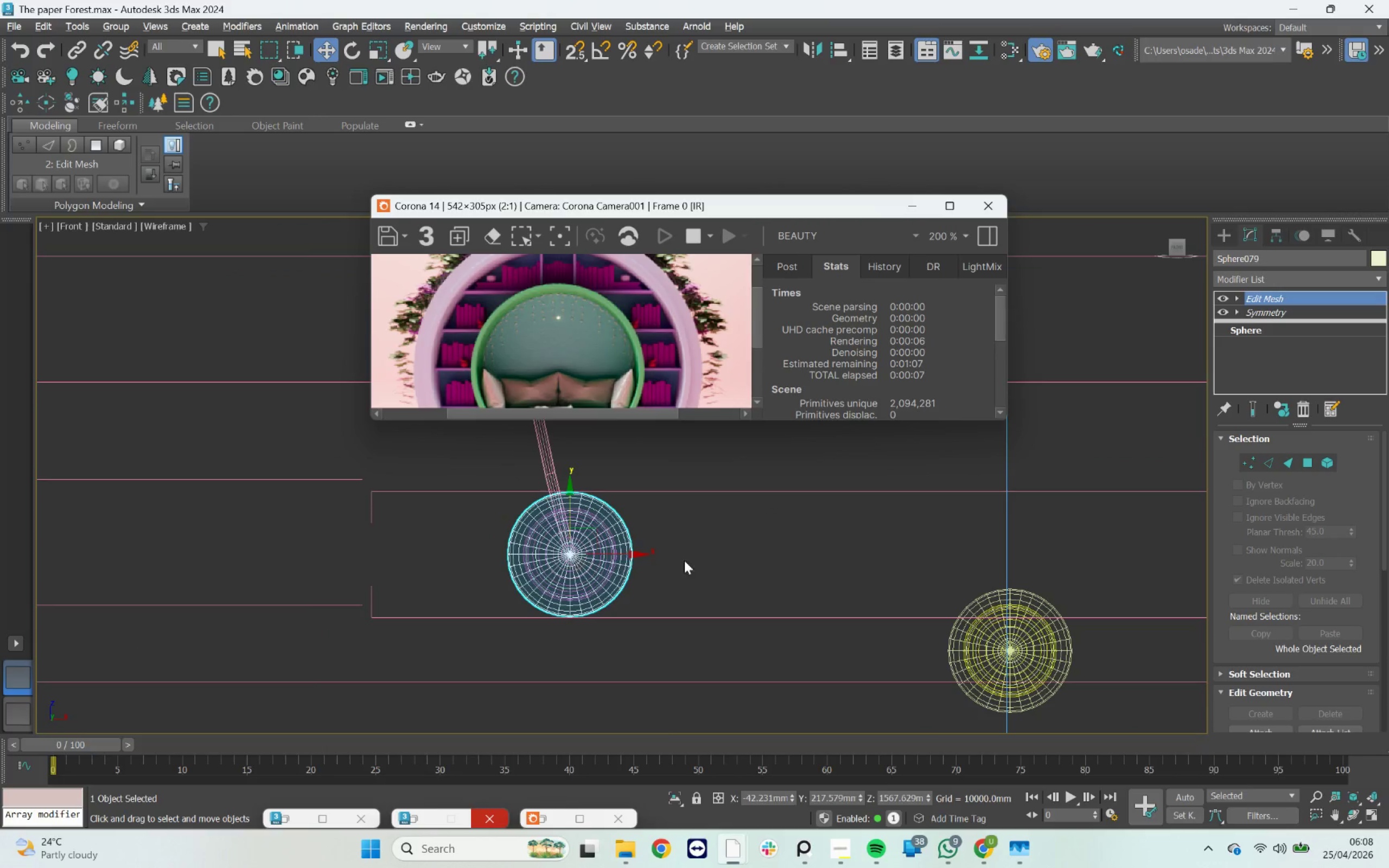 
left_click([694, 560])
 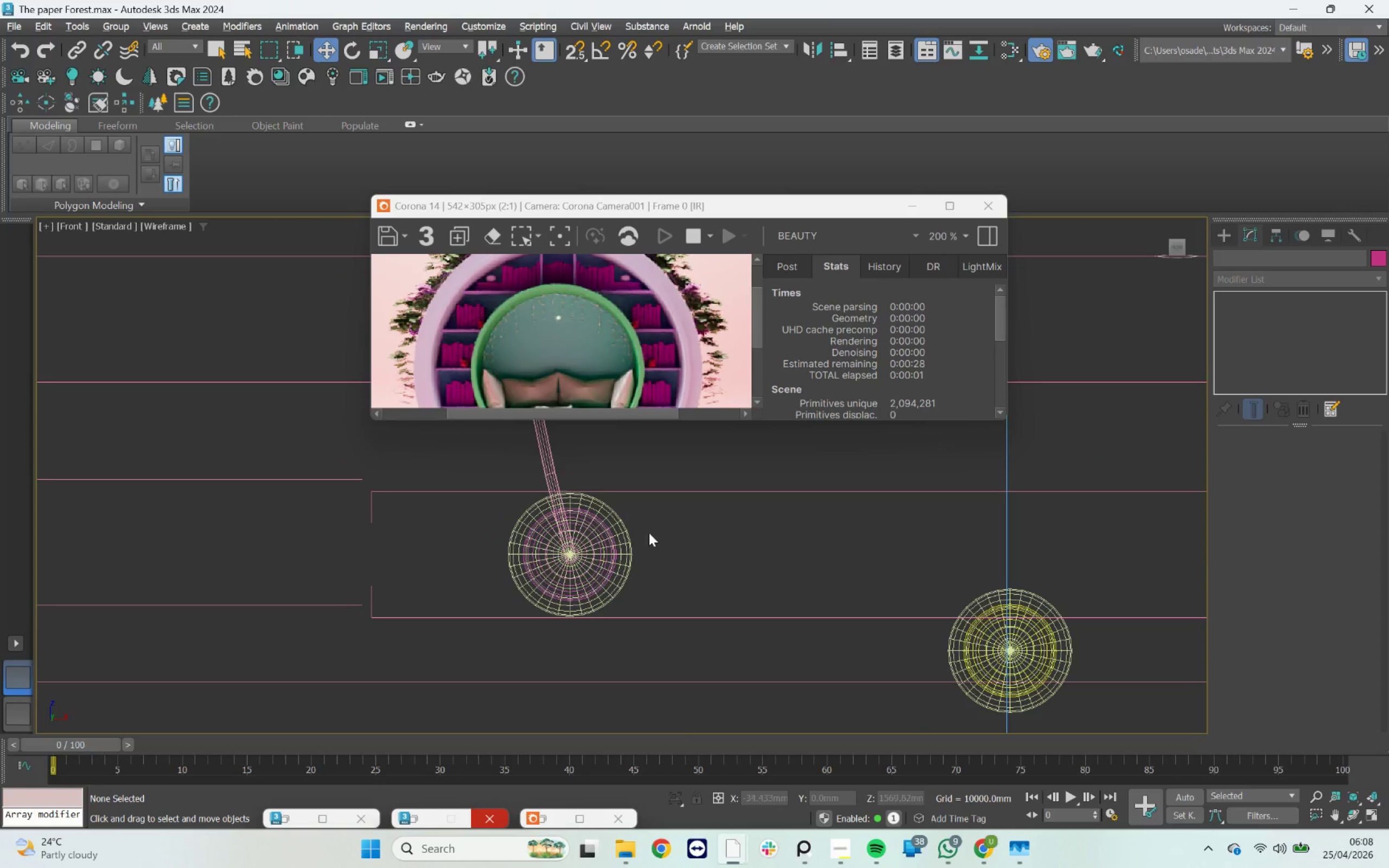 
scroll: coordinate [604, 523], scroll_direction: down, amount: 4.0
 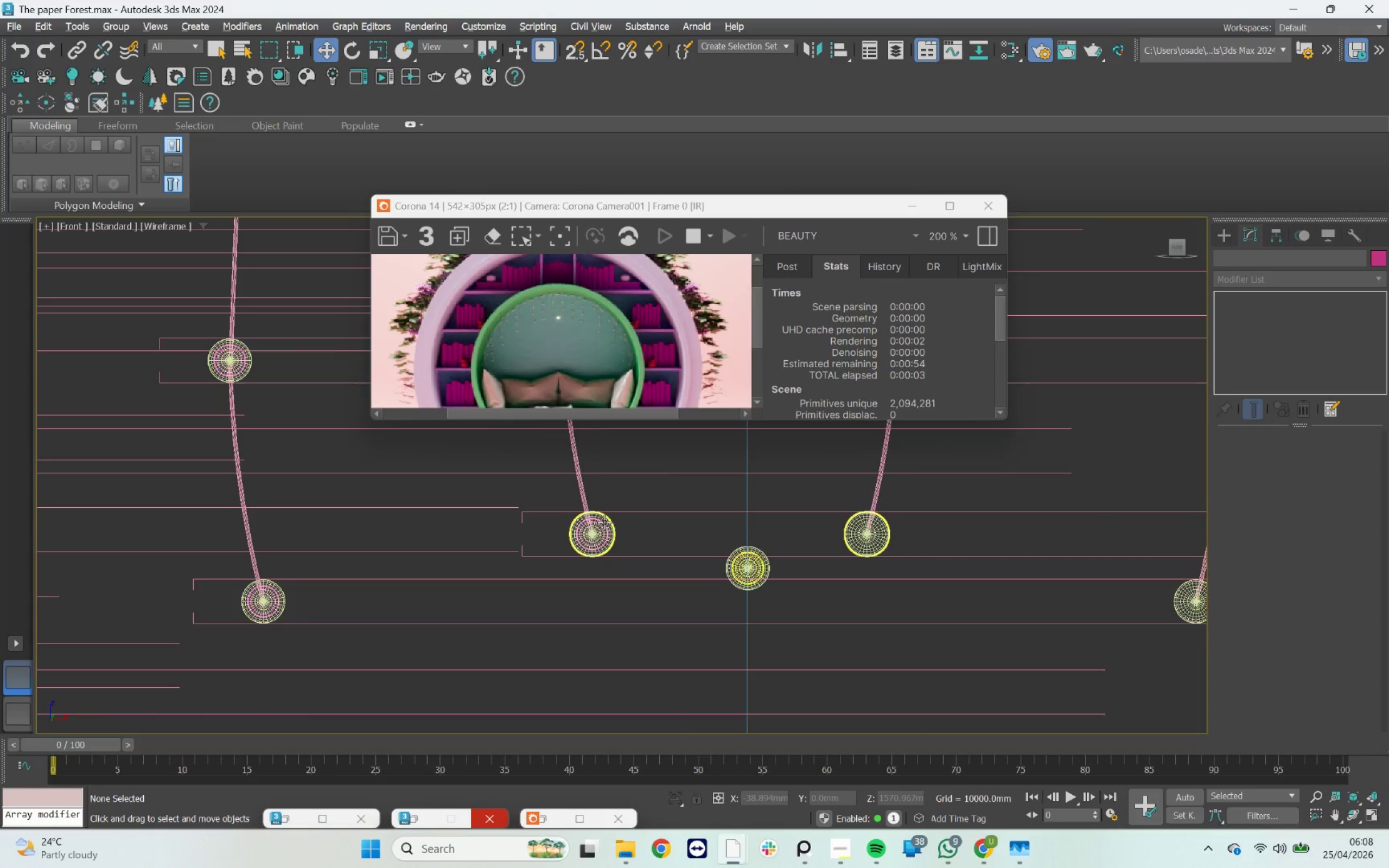 
left_click([605, 515])
 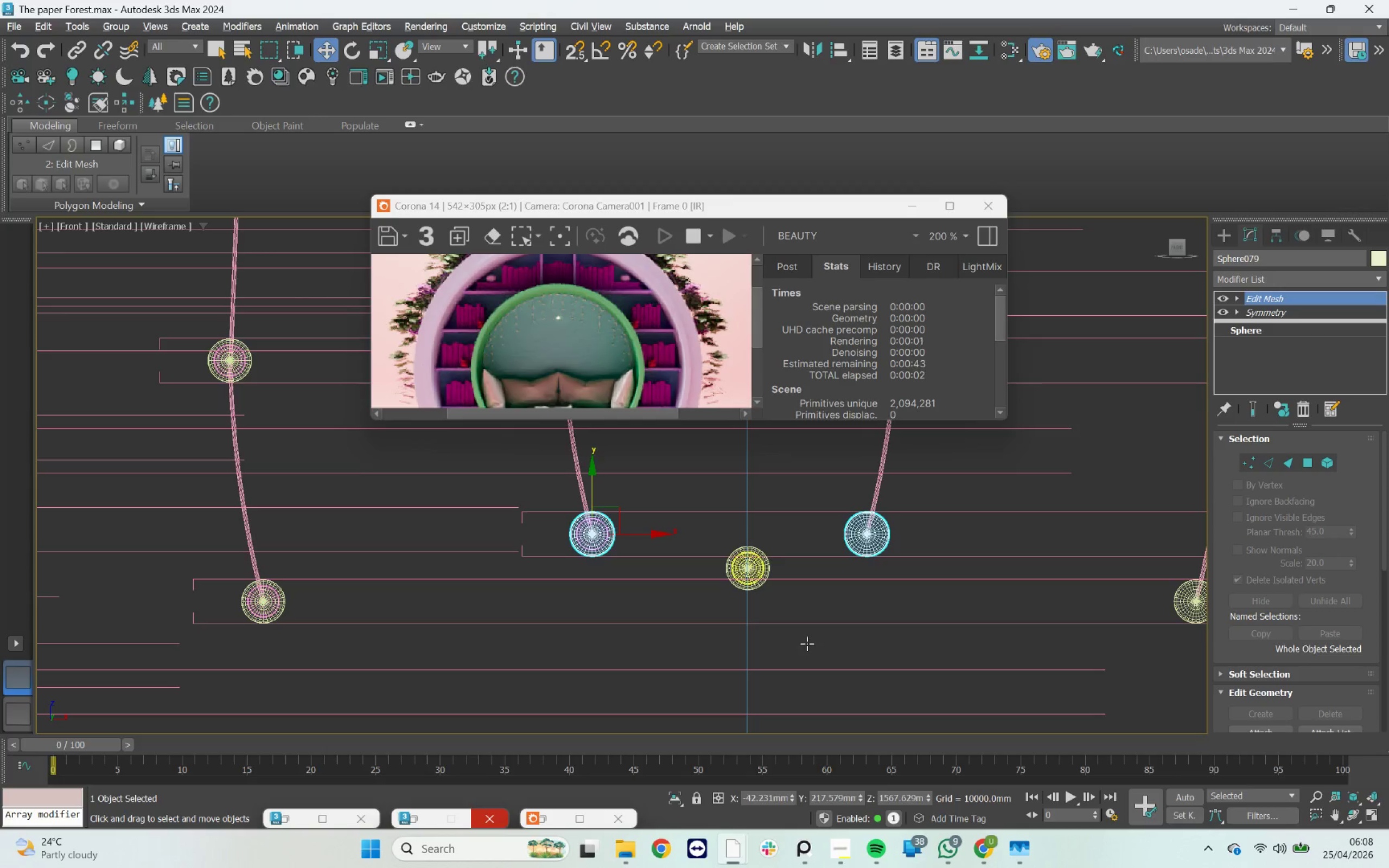 
mouse_move([810, 548])
 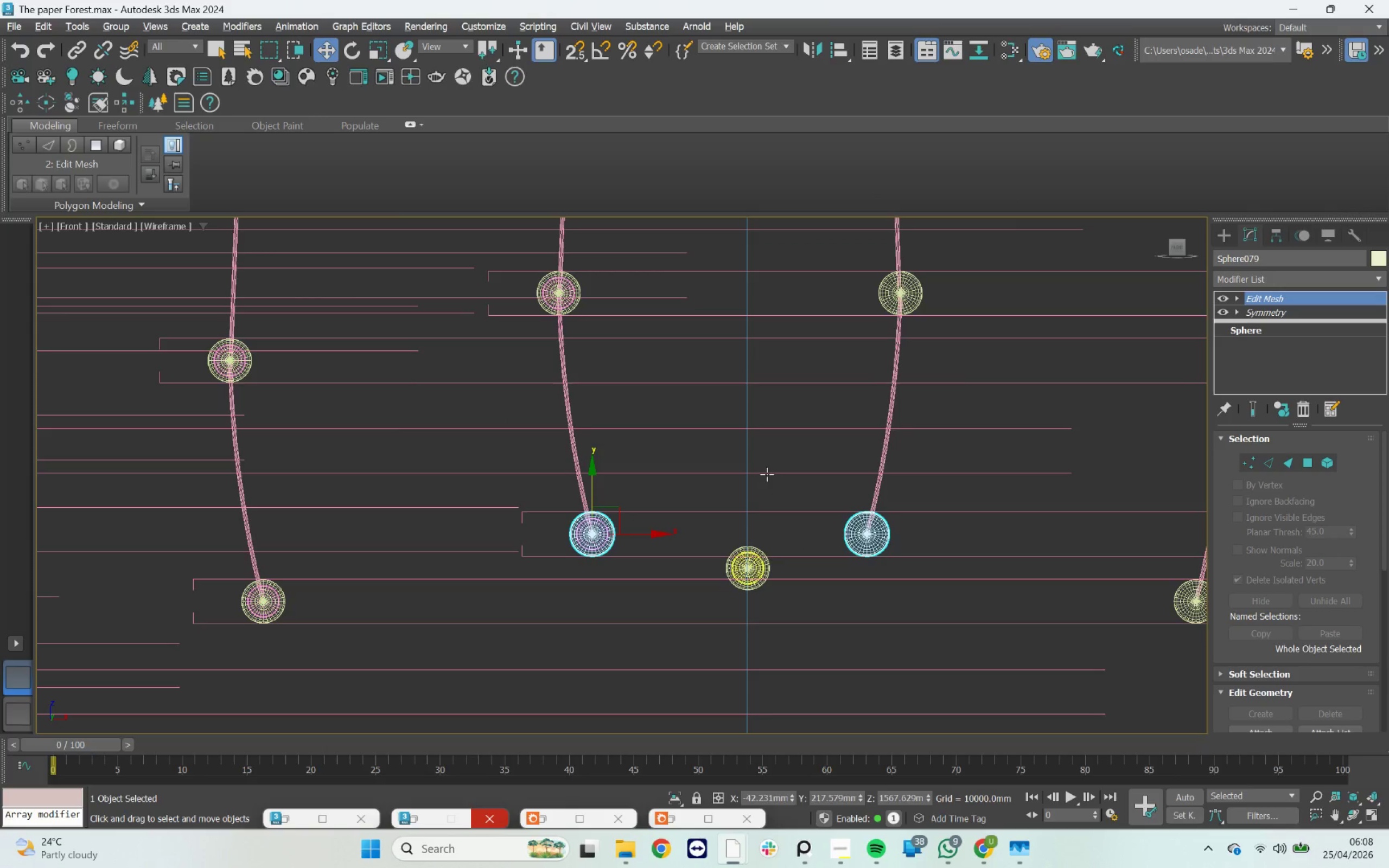 
scroll: coordinate [857, 524], scroll_direction: up, amount: 4.0
 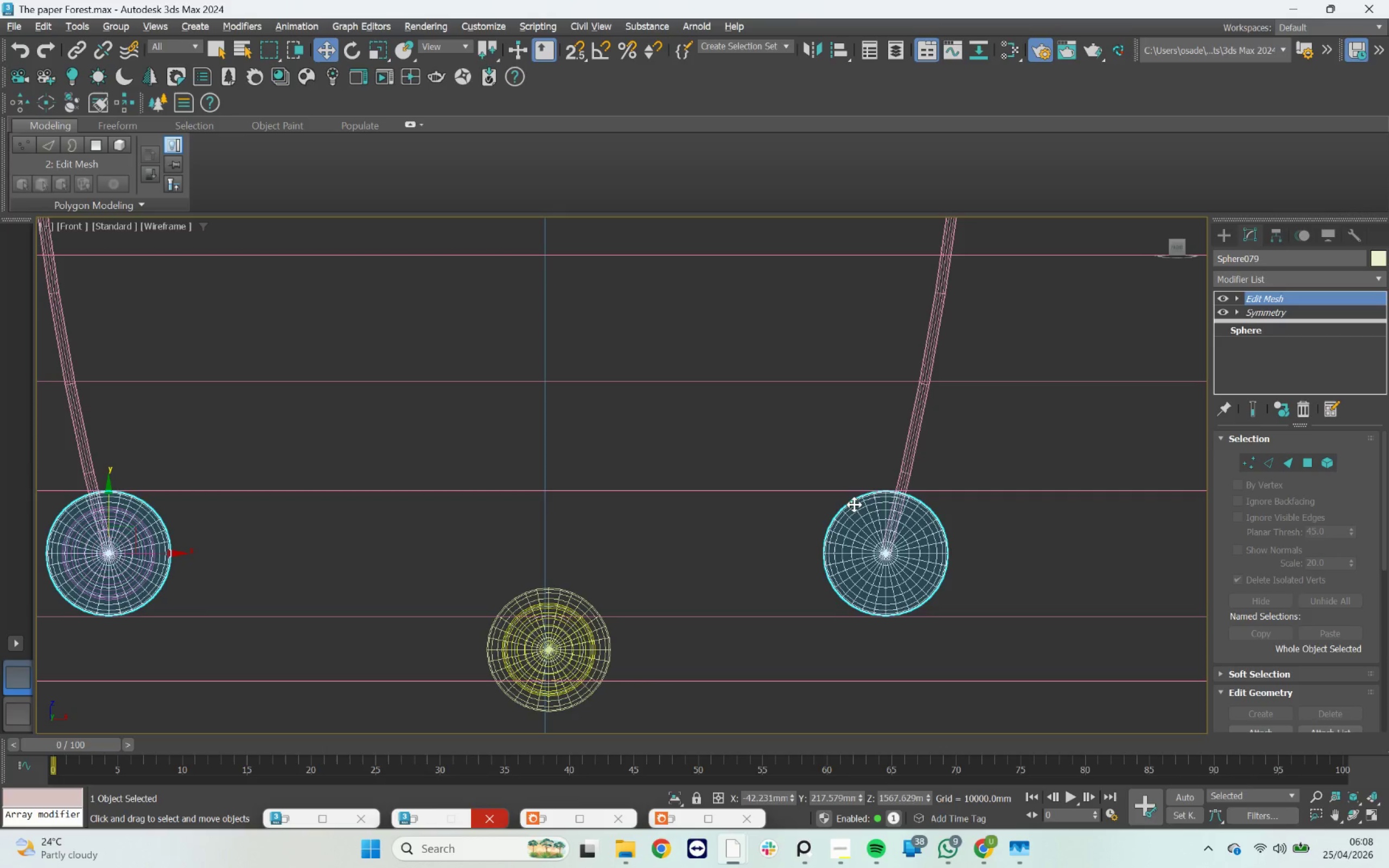 
hold_key(key=ControlLeft, duration=1.03)
left_click([850, 510])
 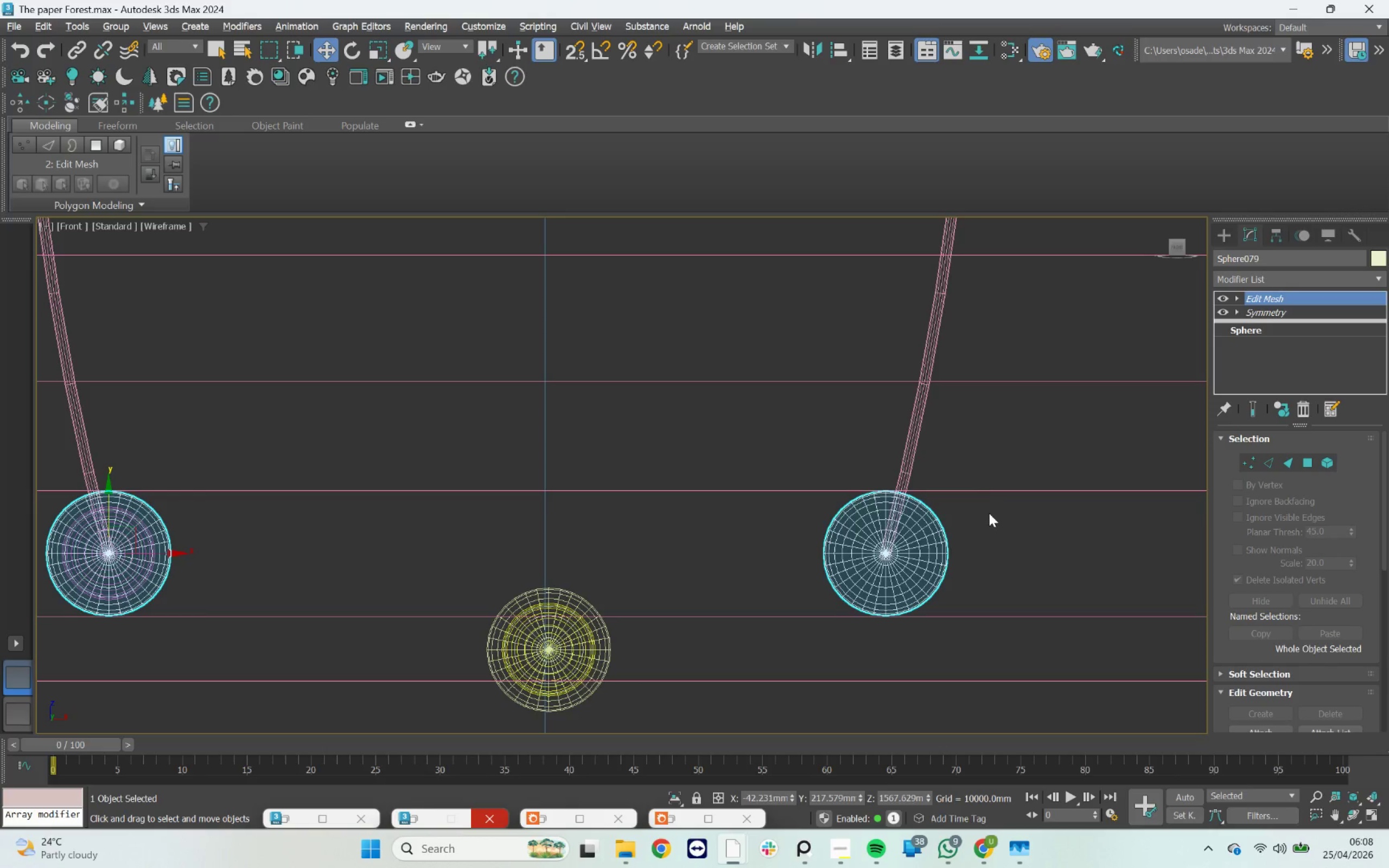 
left_click([989, 513])
 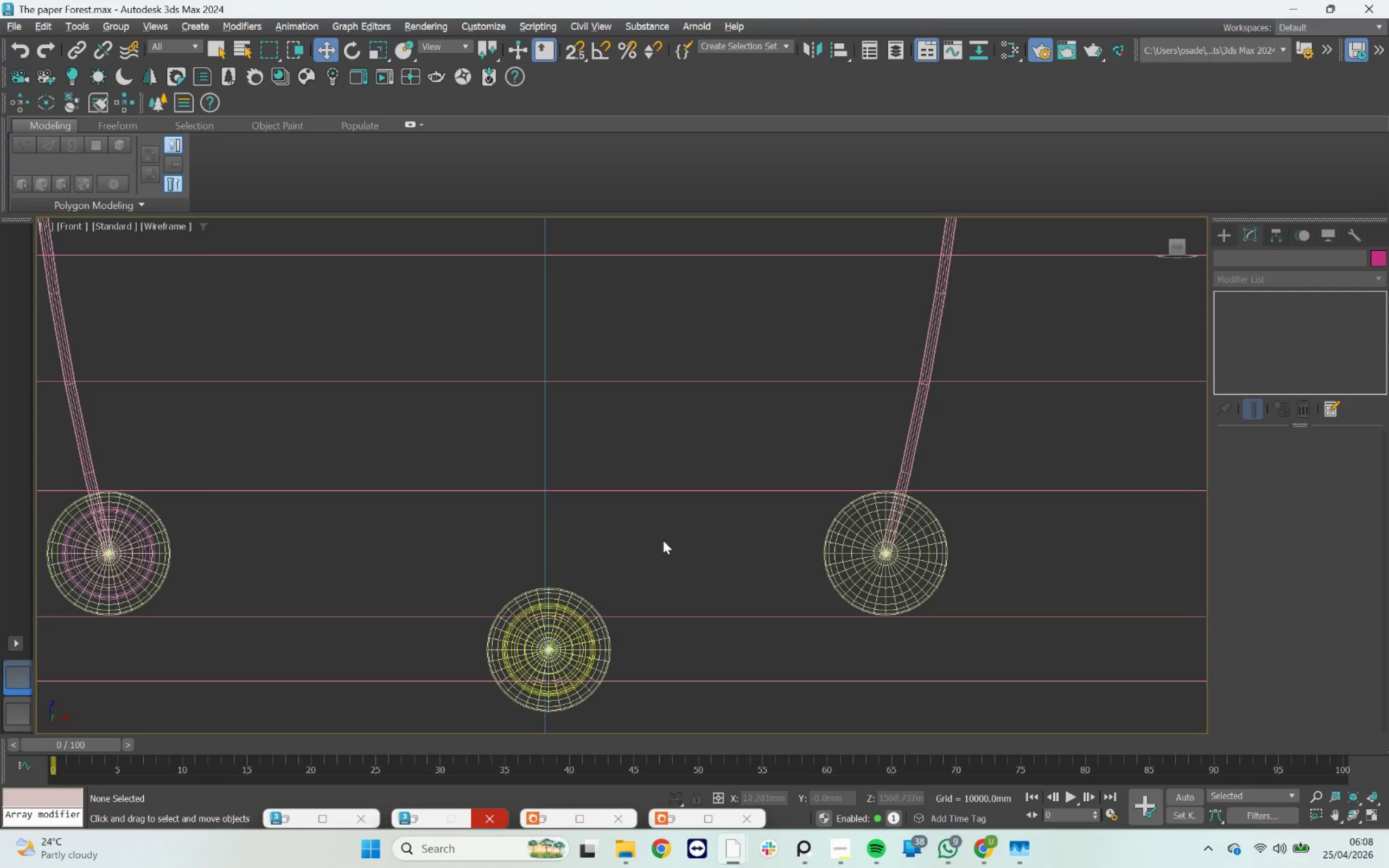 
scroll: coordinate [596, 560], scroll_direction: down, amount: 4.0
 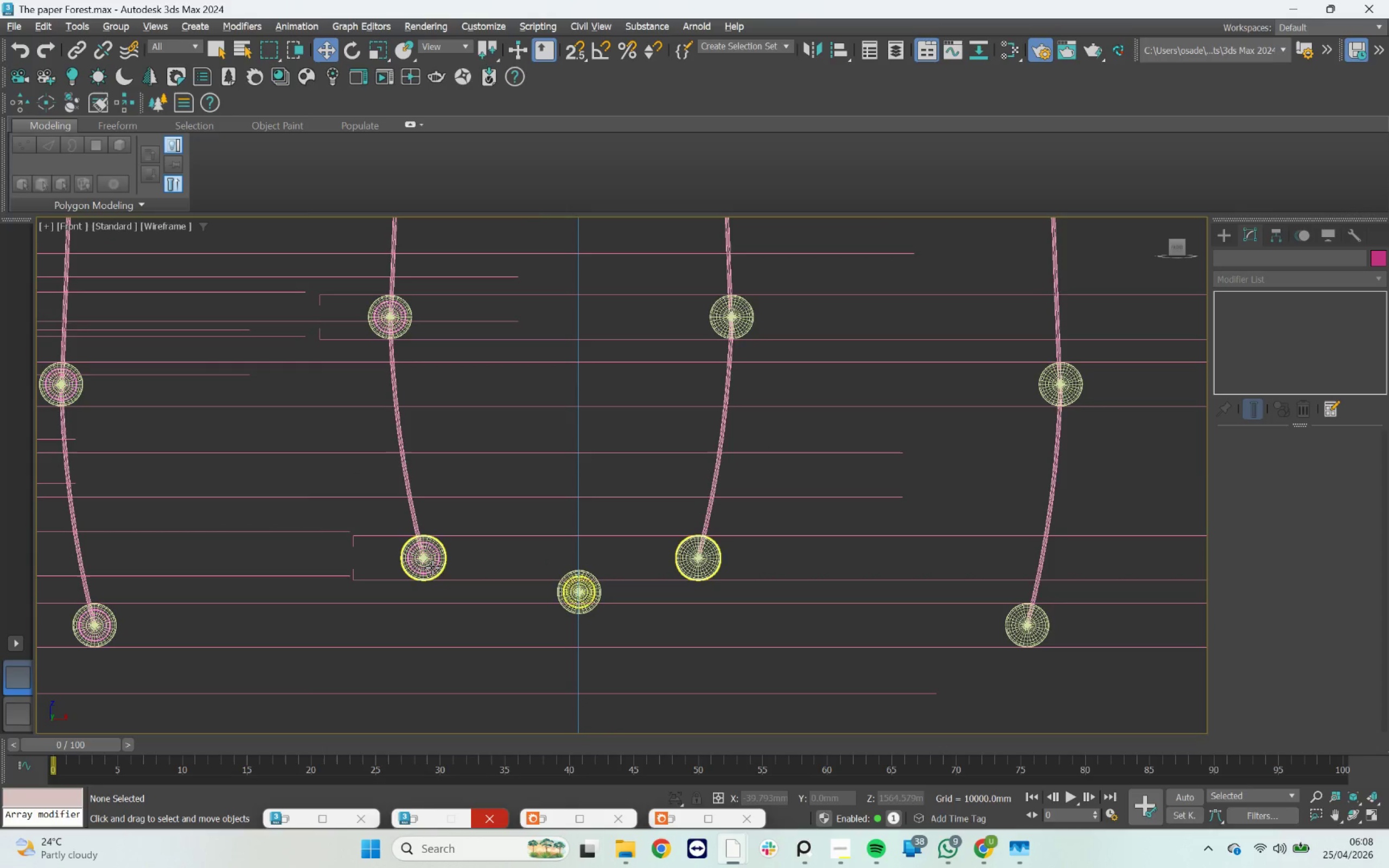 
left_click([432, 566])
 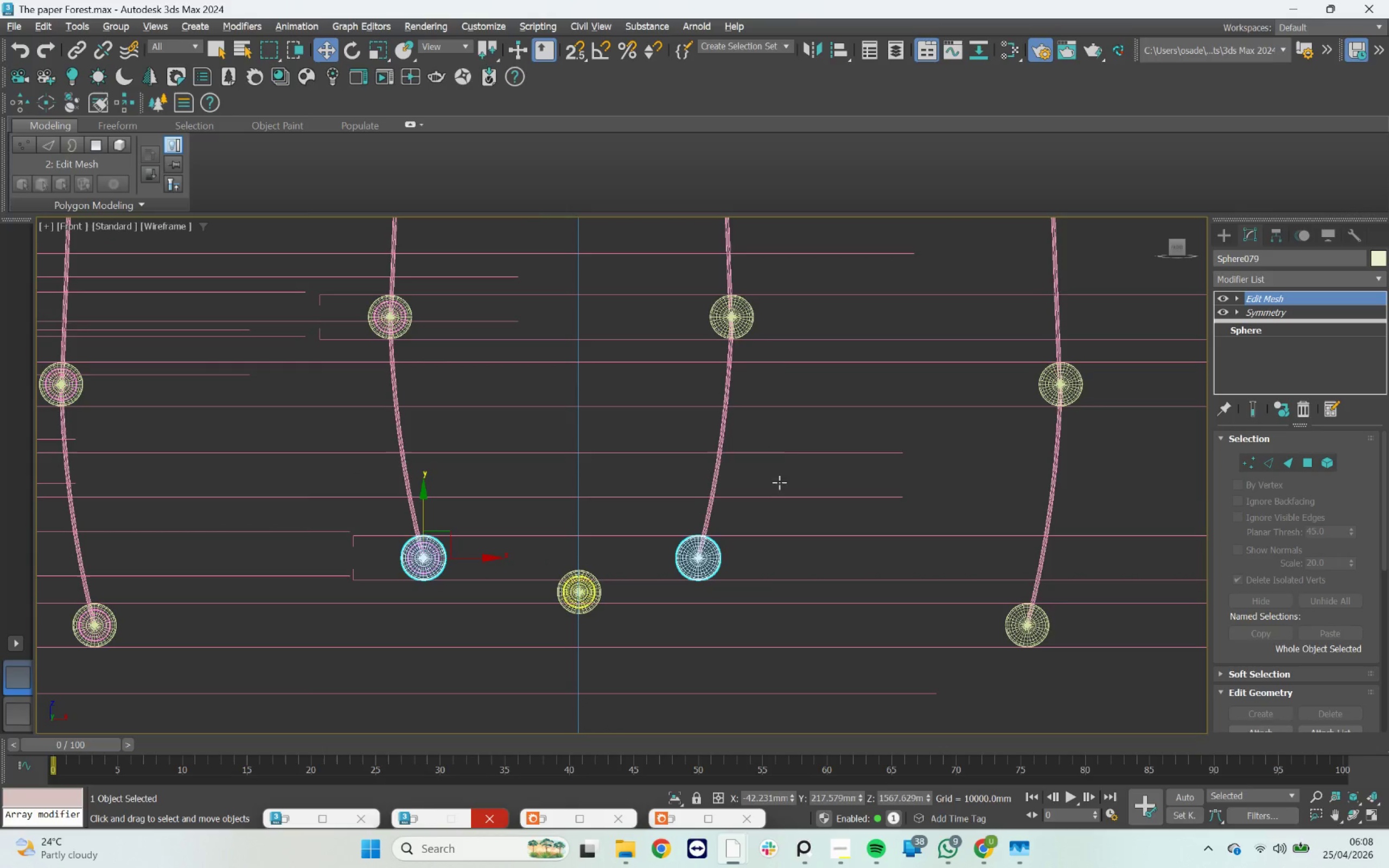 
hold_key(key=ControlLeft, duration=0.87)
 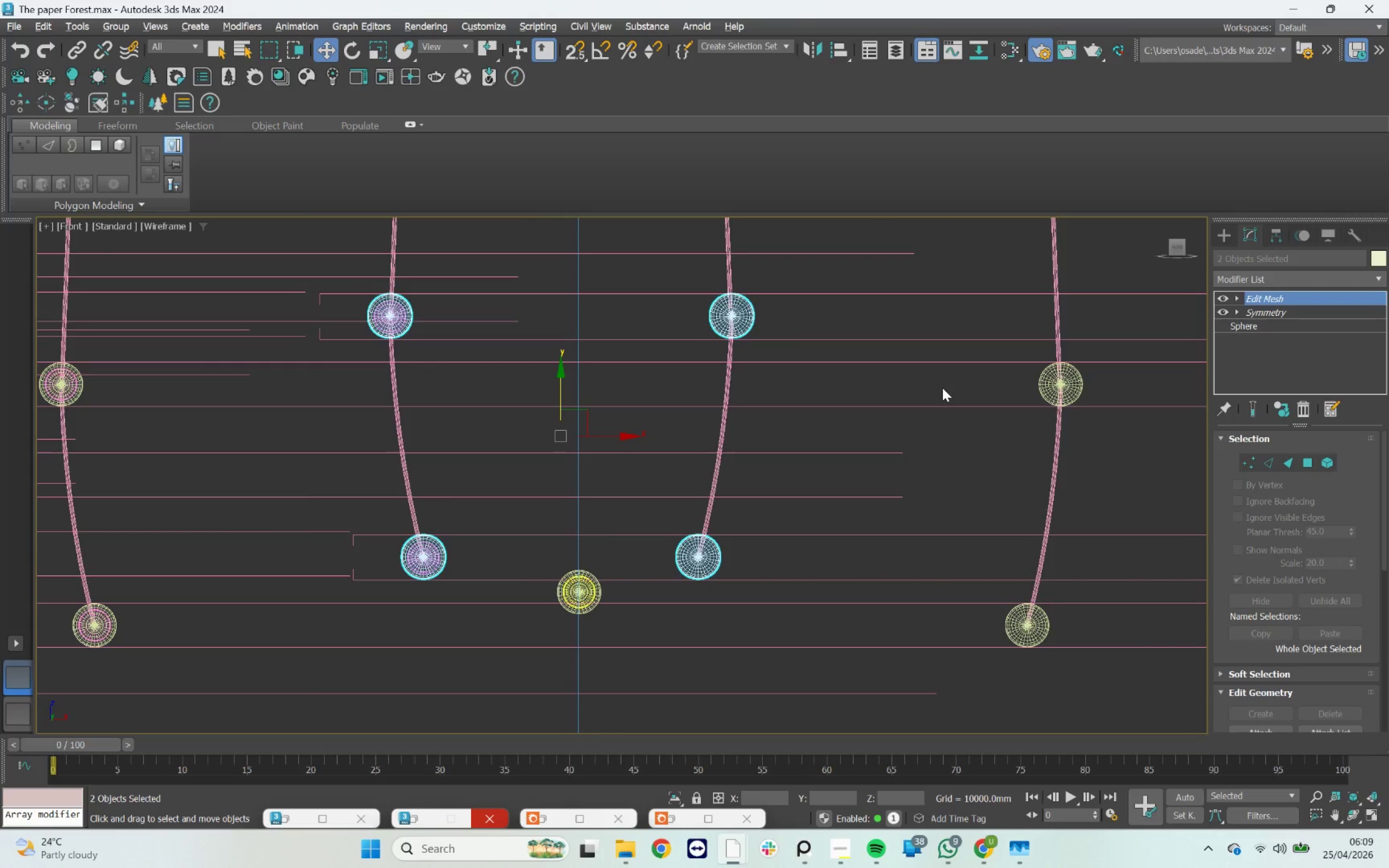 
key(Control+Z)
 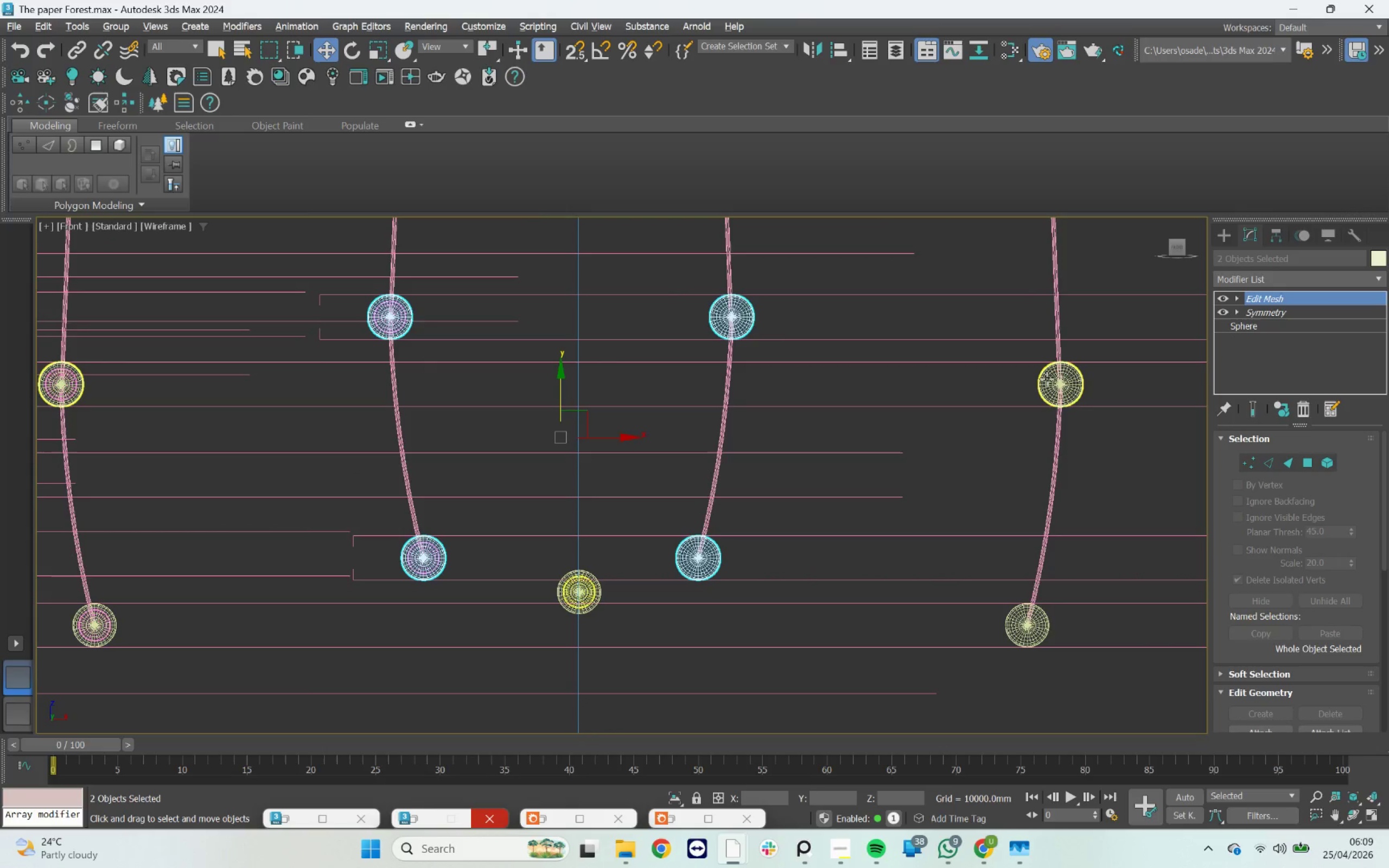 
hold_key(key=ControlLeft, duration=1.68)
left_click([1073, 378])
 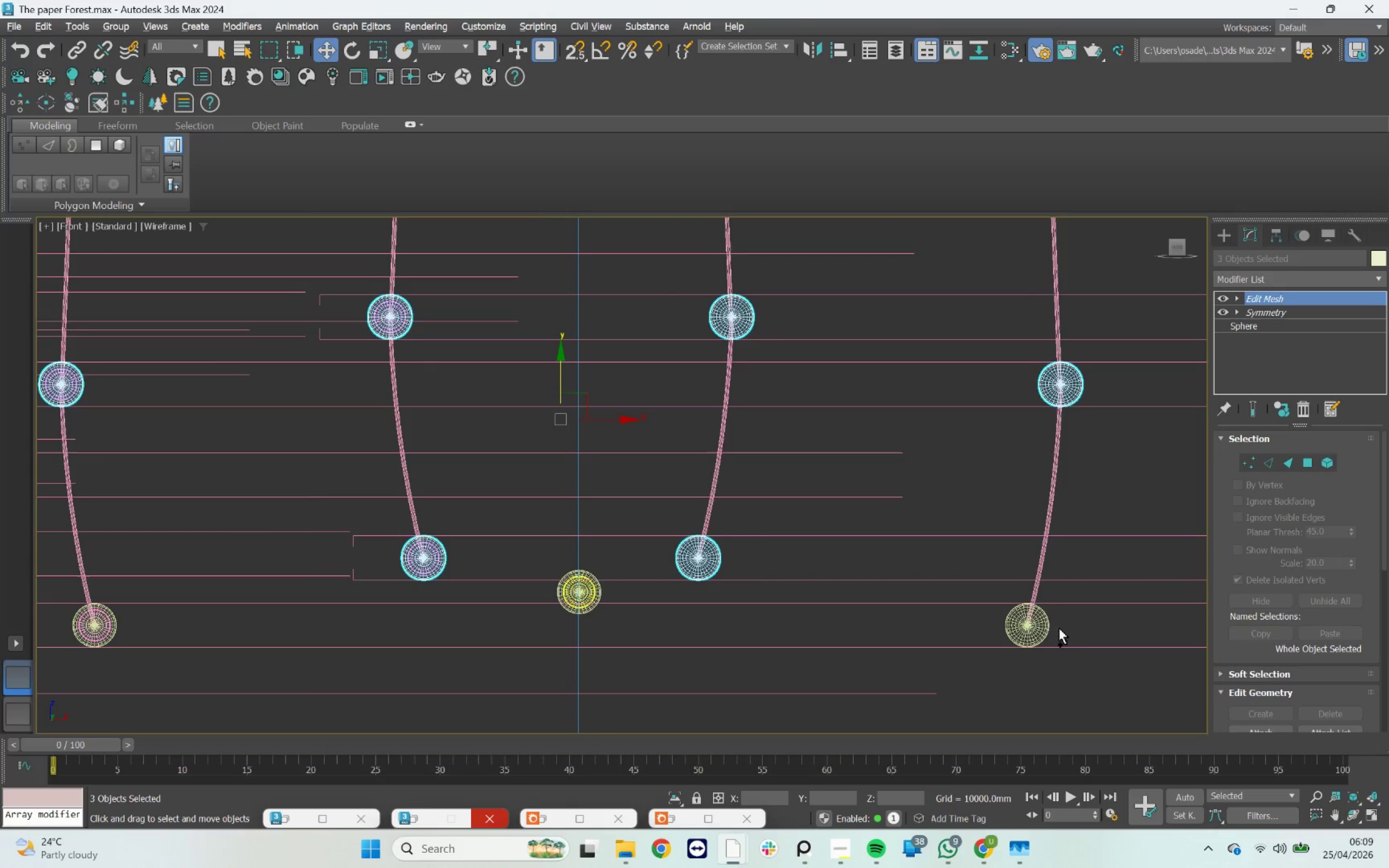 
left_click([1047, 626])
 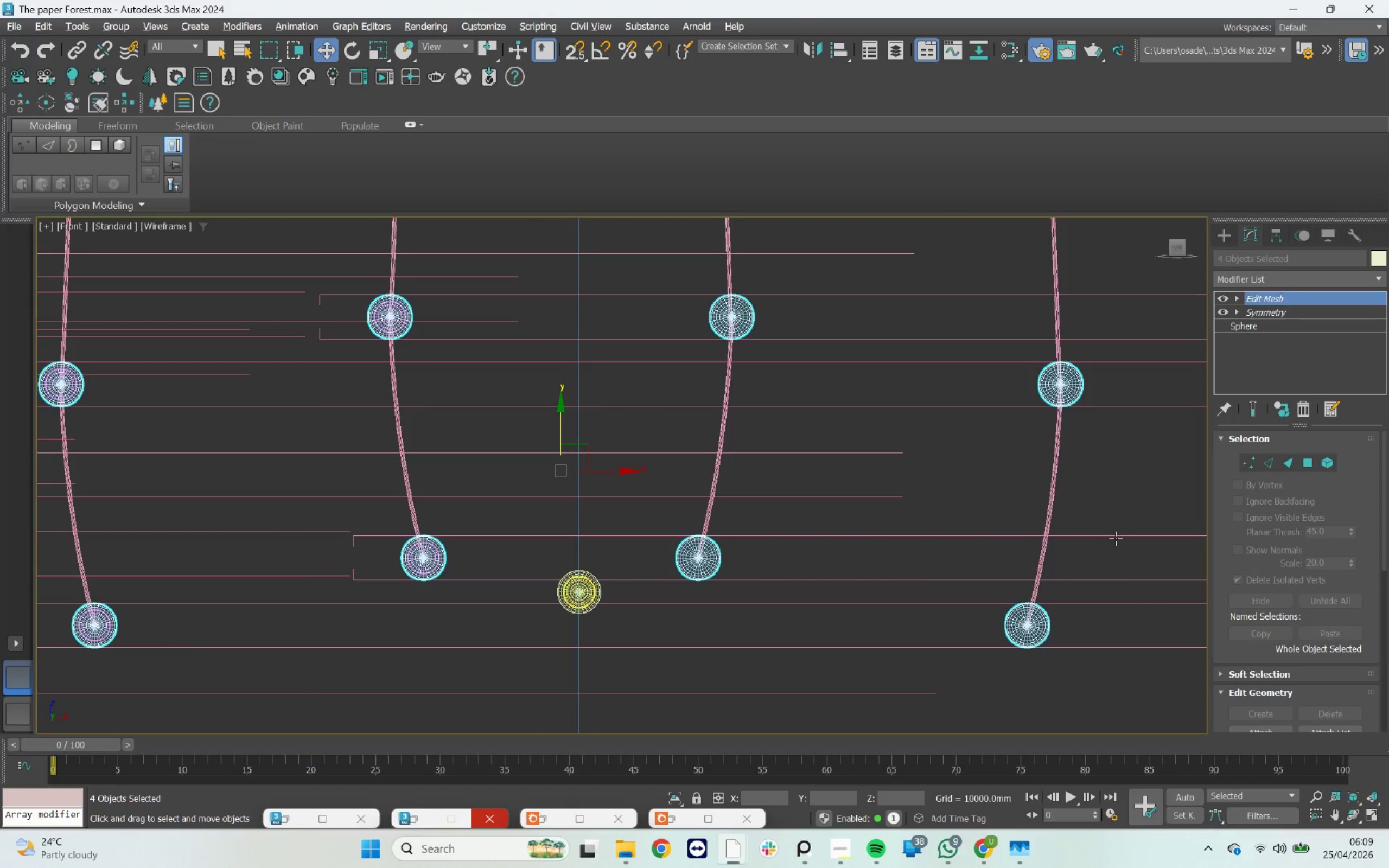 
scroll: coordinate [1116, 538], scroll_direction: down, amount: 2.0
 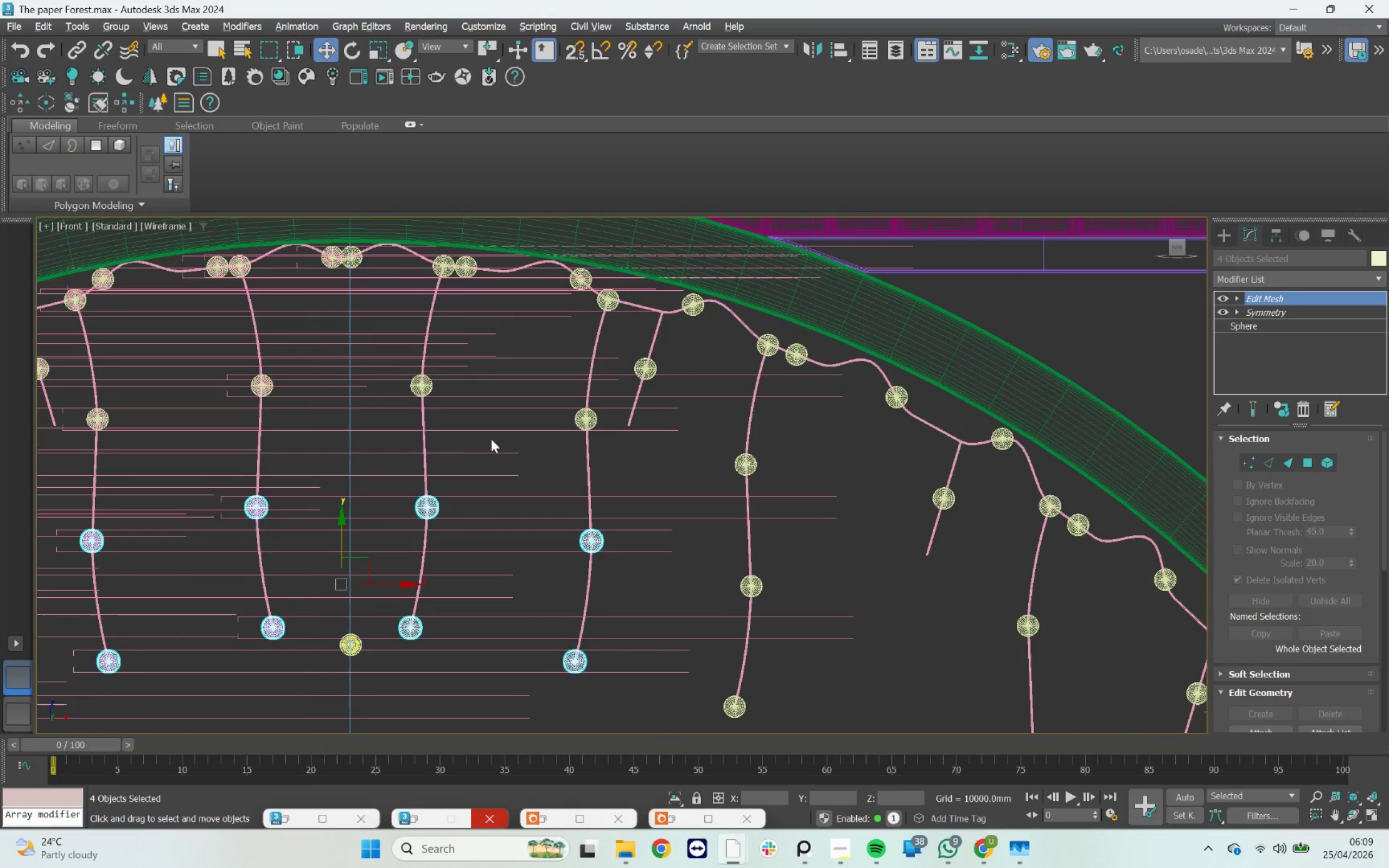 
hold_key(key=ControlLeft, duration=1.64)
left_click([415, 392])
 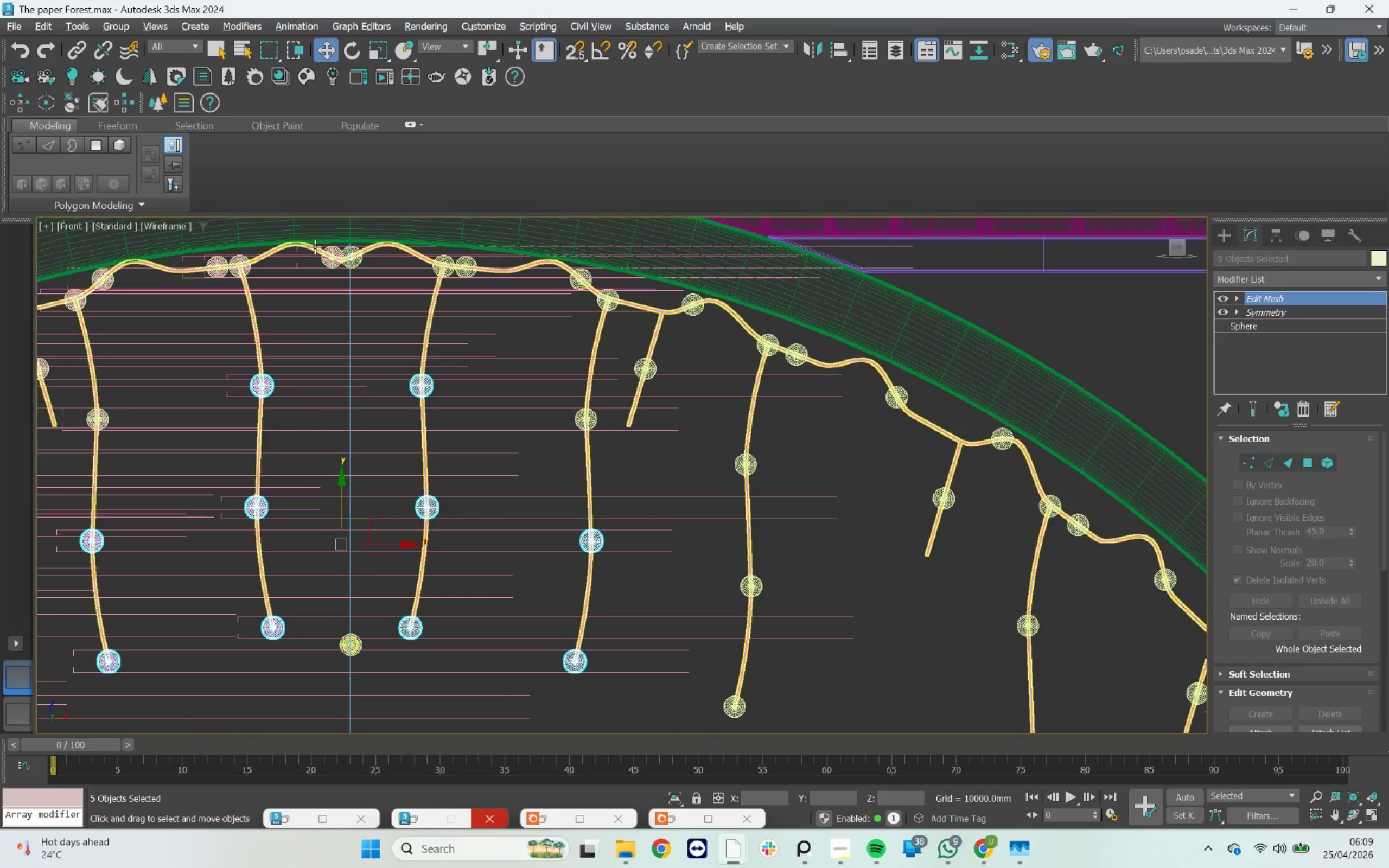 
hold_key(key=ControlLeft, duration=3.8)
 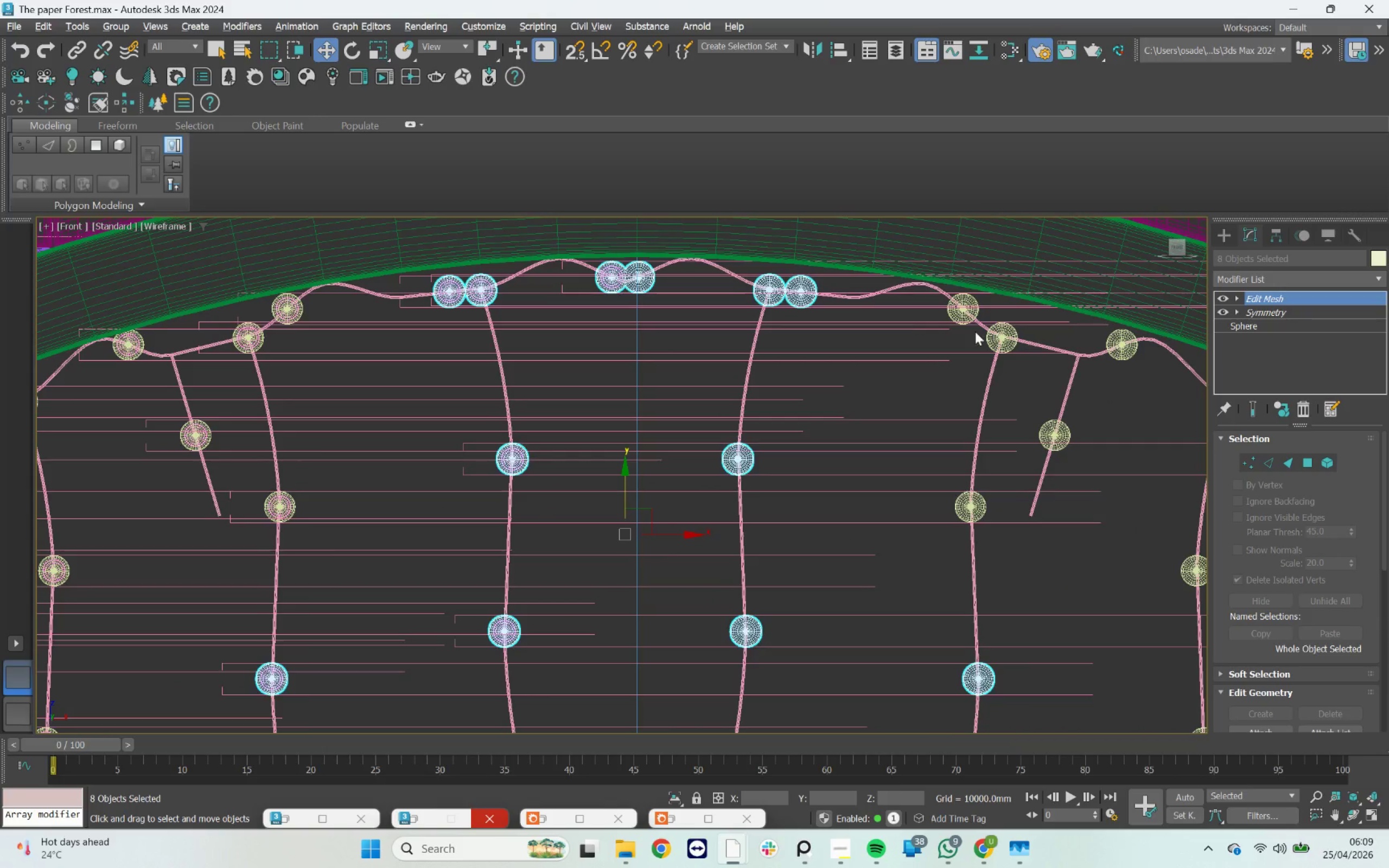 
scroll: coordinate [330, 263], scroll_direction: up, amount: 4.0
 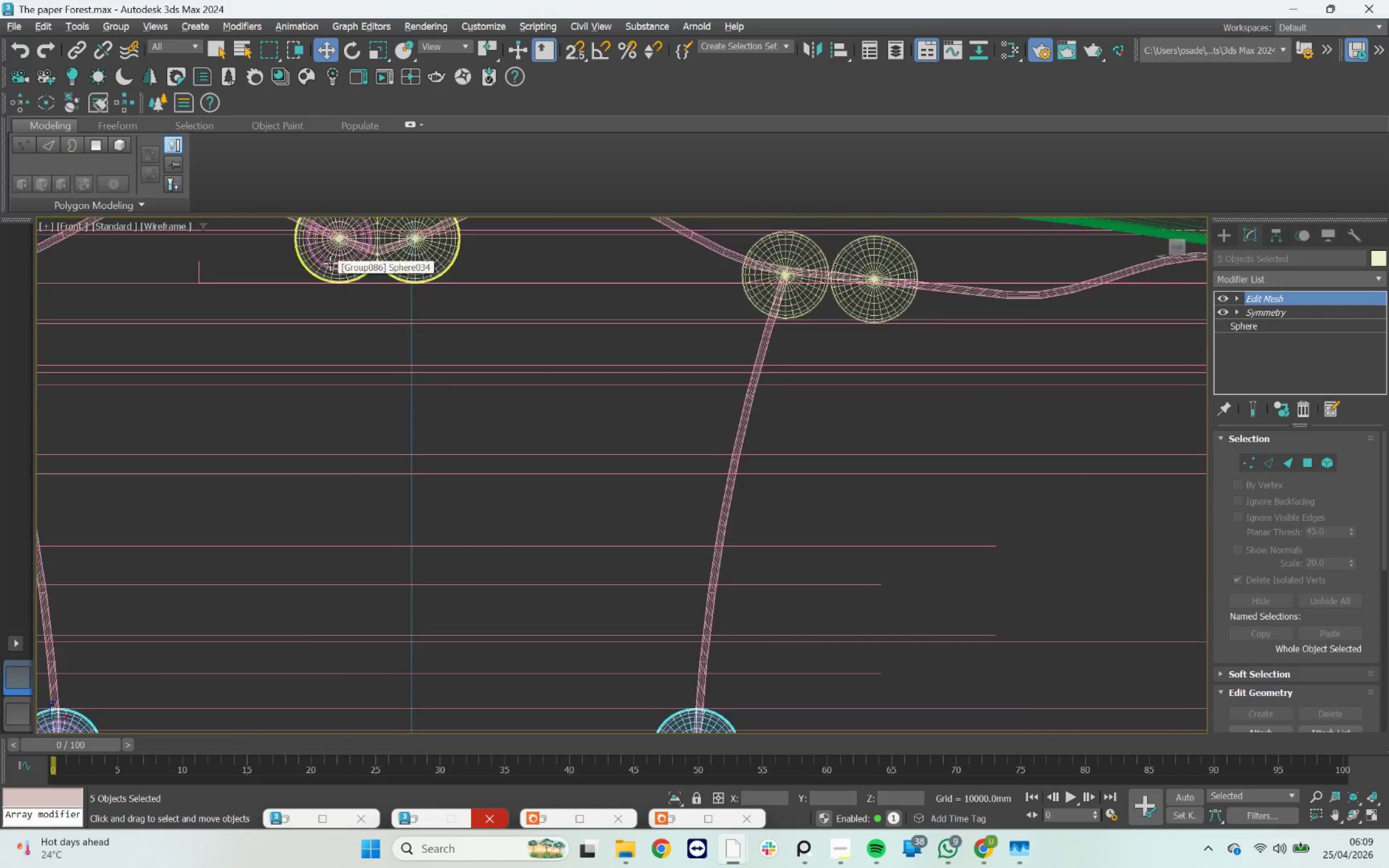 
left_click([418, 269])
 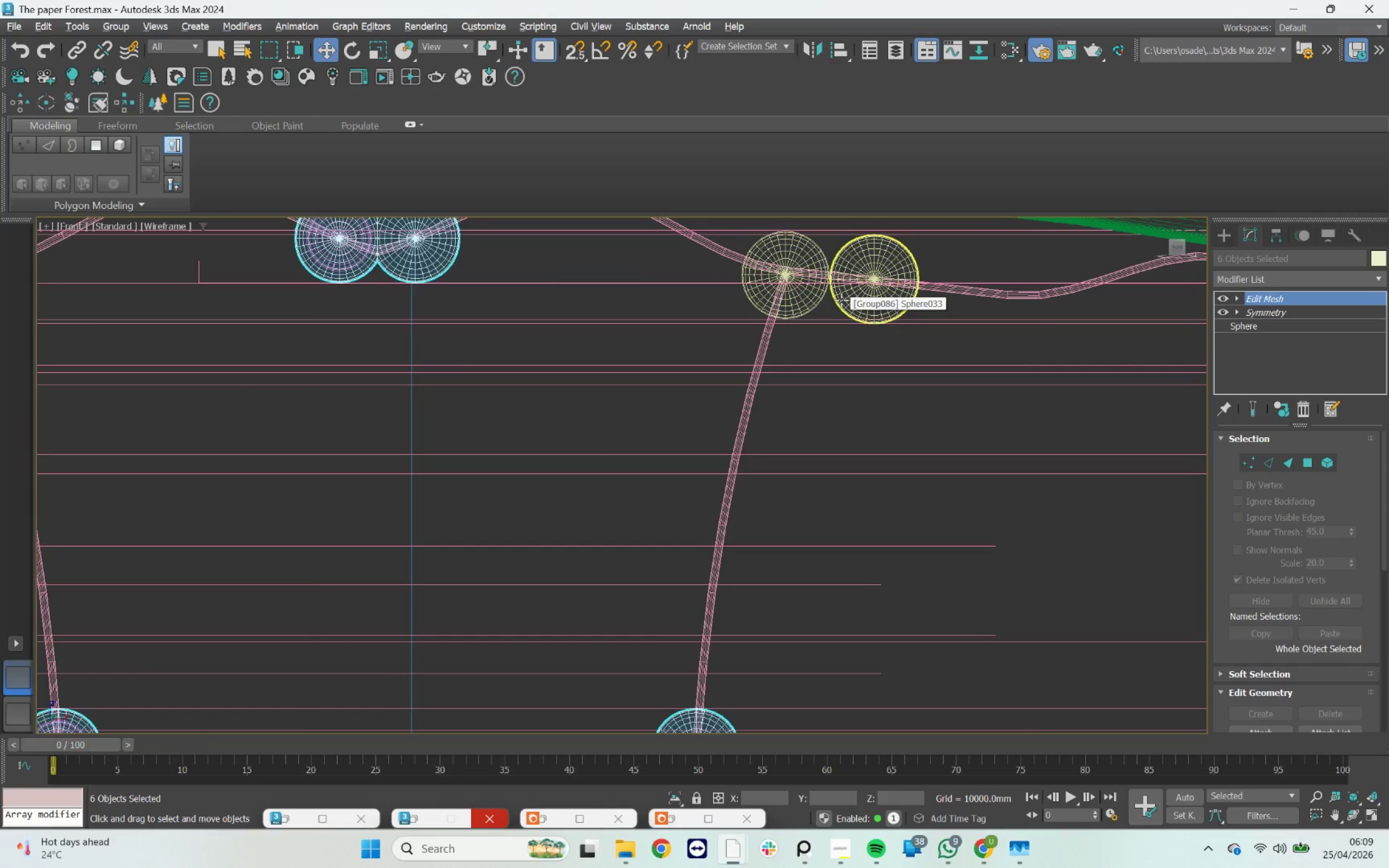 
left_click([821, 298])
 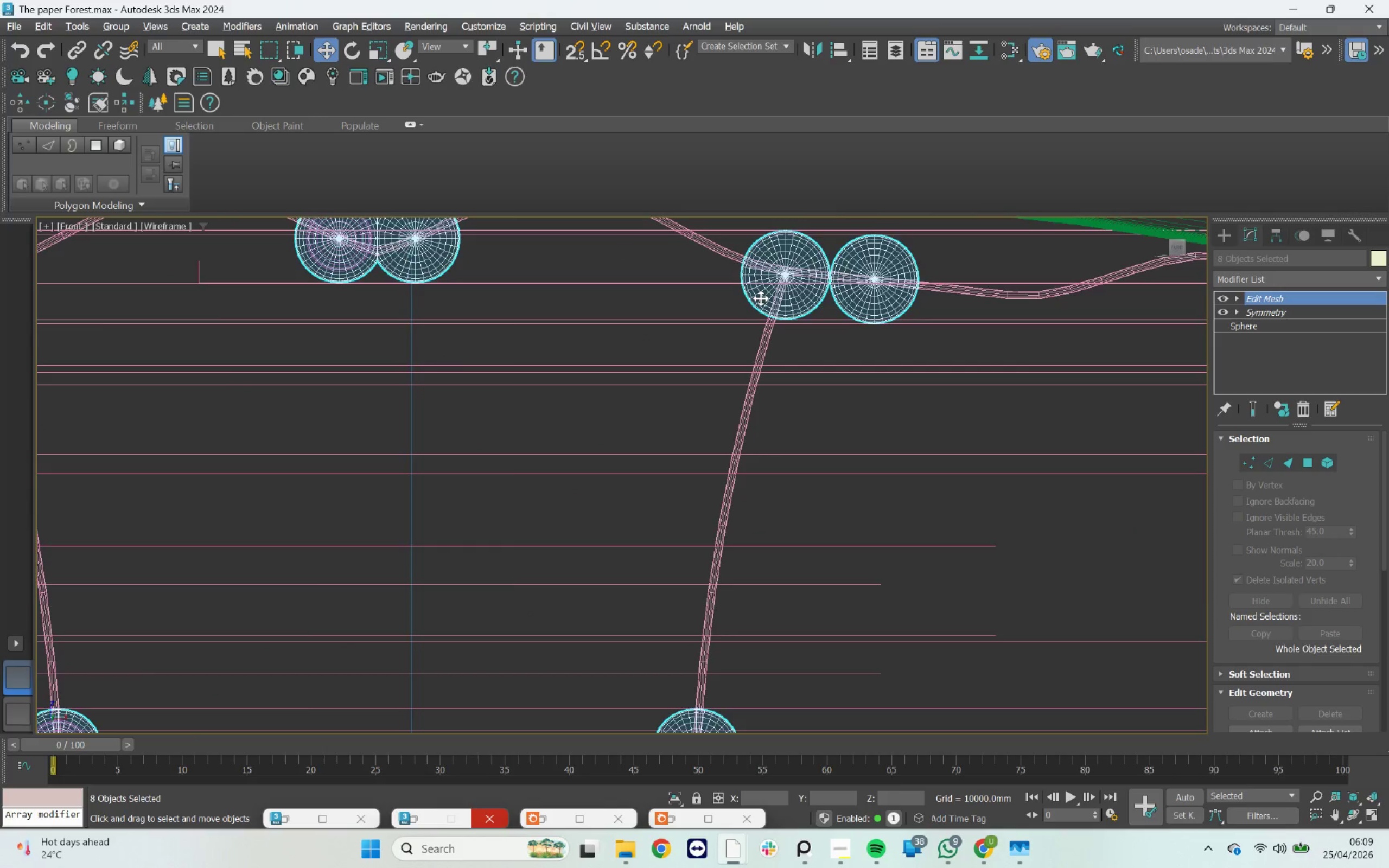 
scroll: coordinate [761, 298], scroll_direction: down, amount: 4.0
 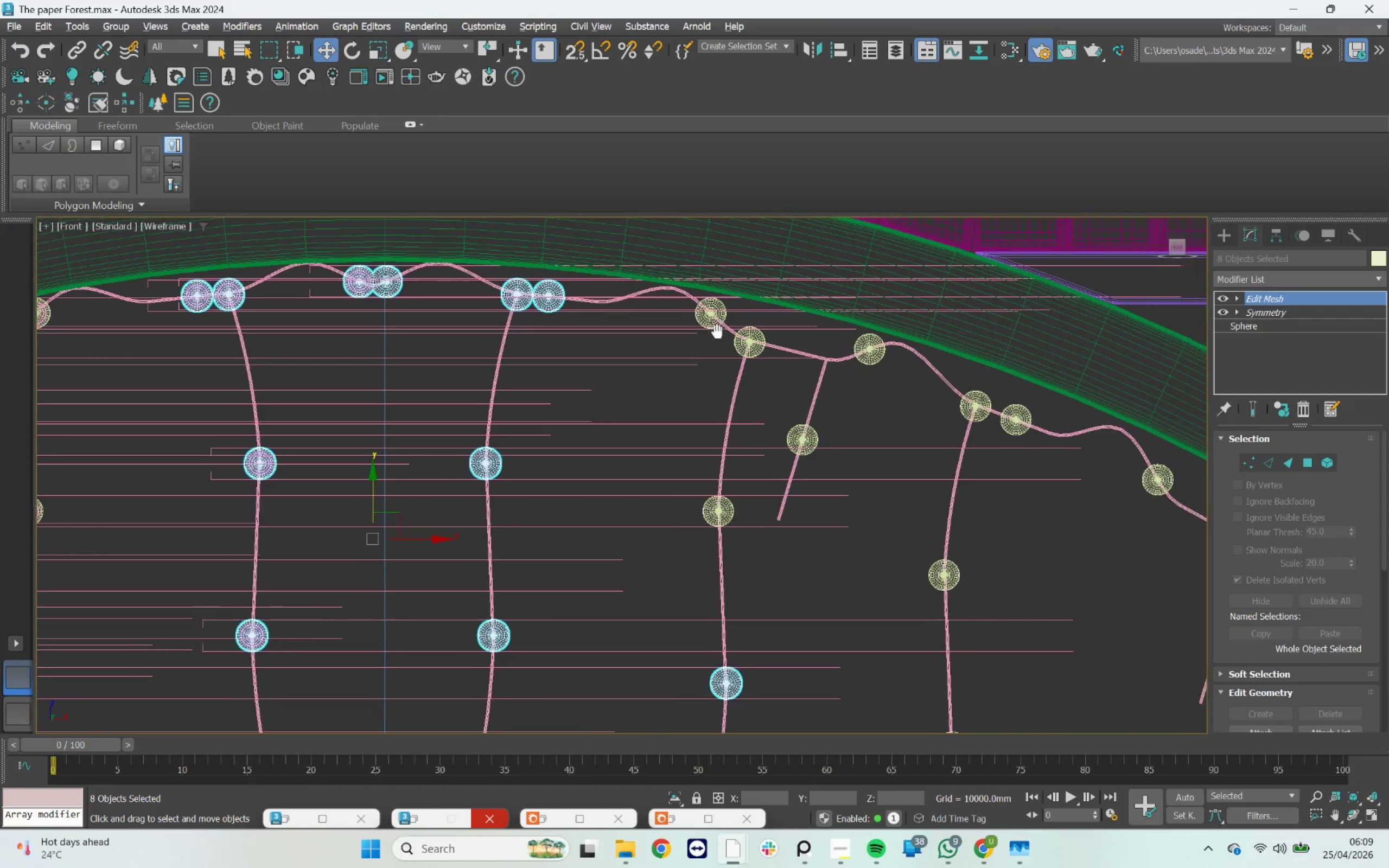 
hold_key(key=ControlLeft, duration=3.03)
left_click([716, 316])
 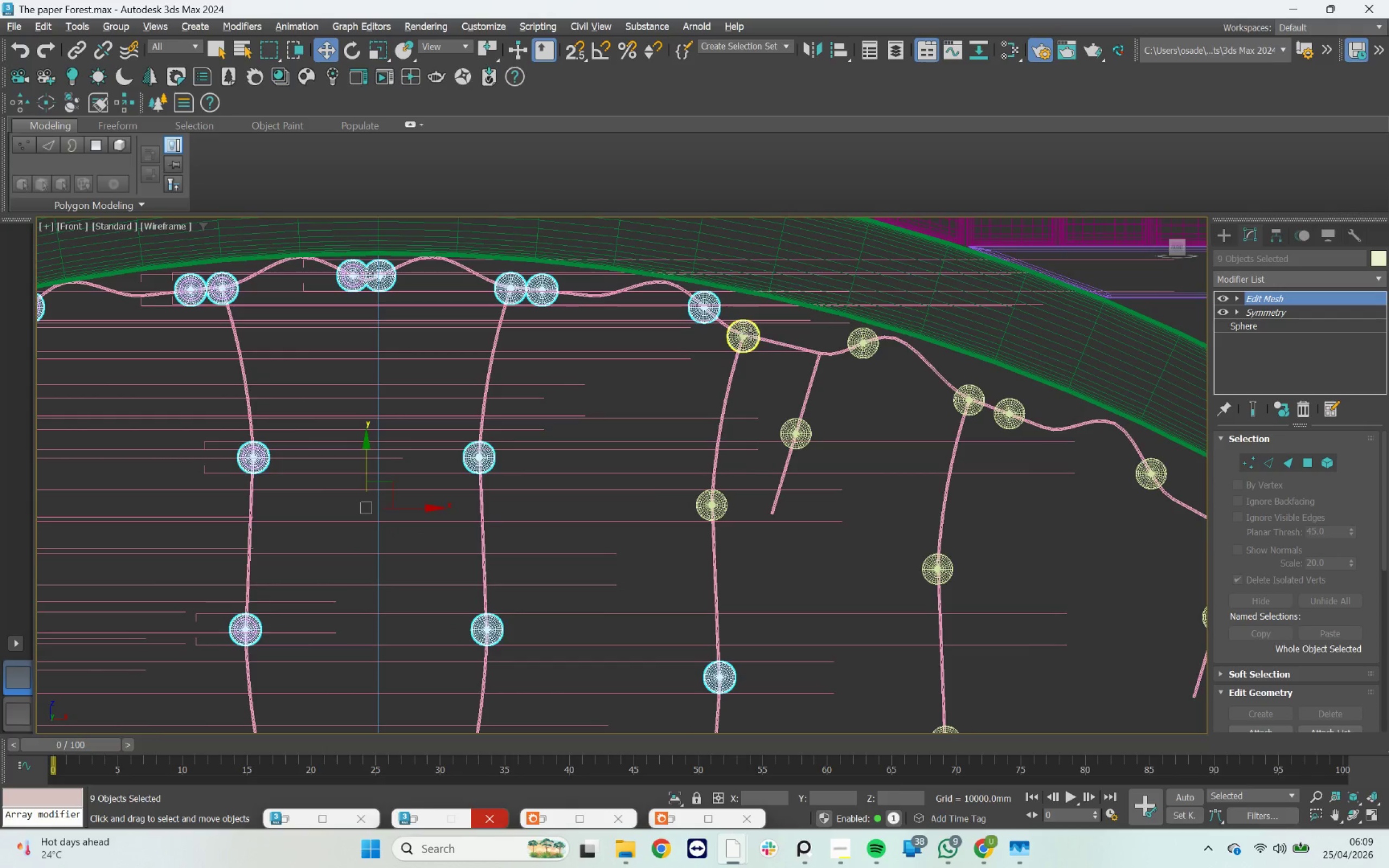 
left_click_drag(start_coordinate=[750, 334], to_coordinate=[722, 502])
 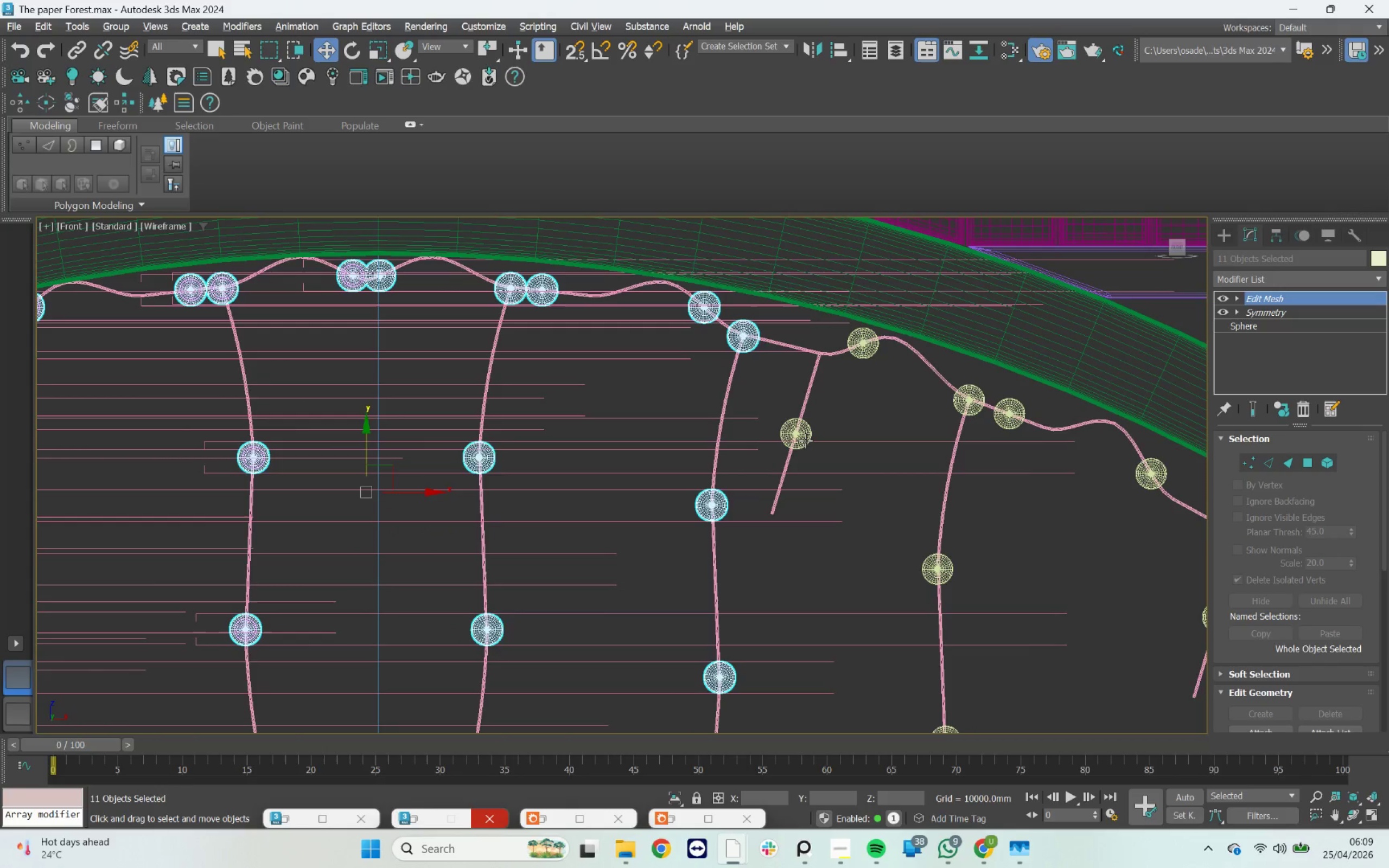 
left_click([722, 502])
 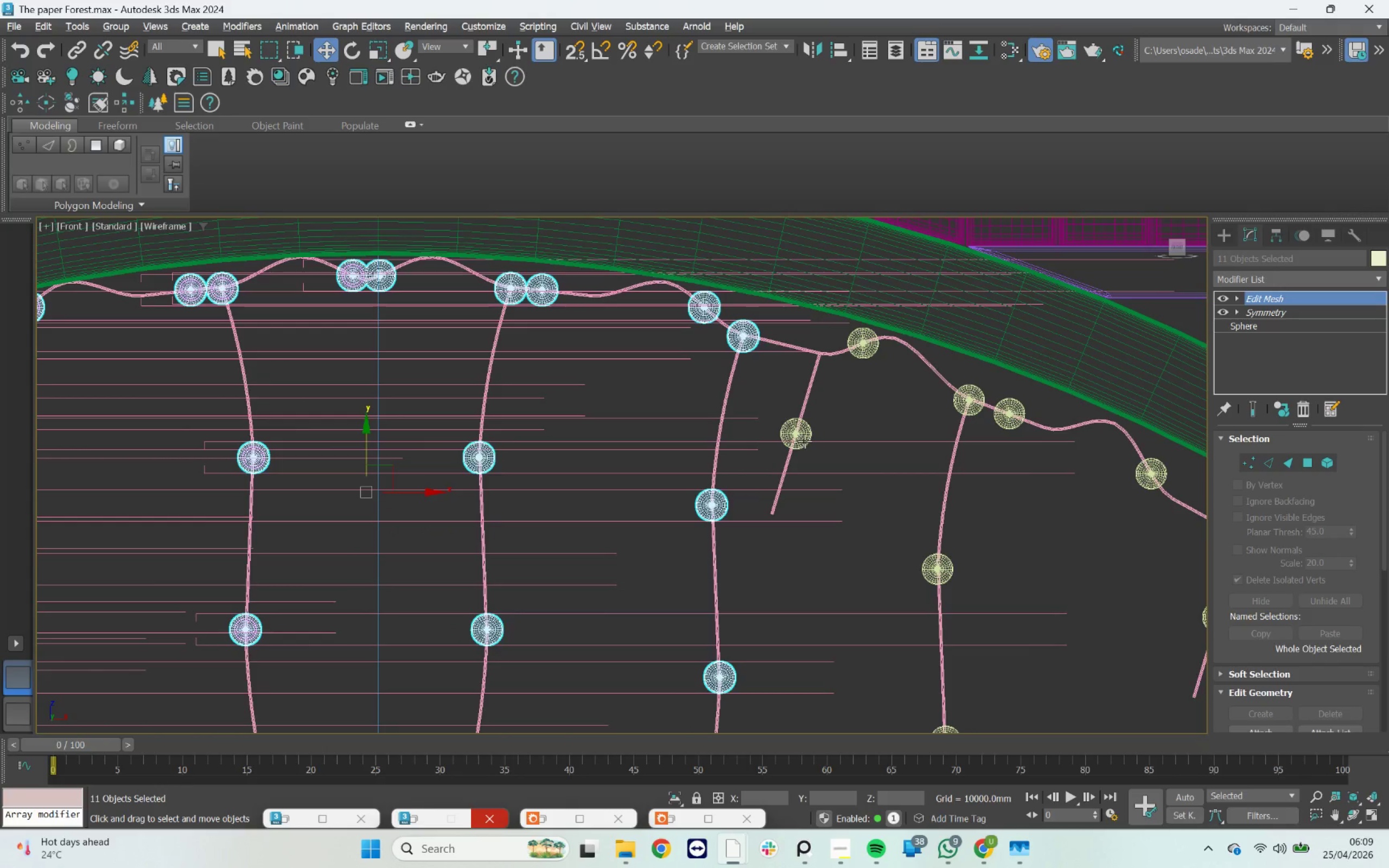 
left_click([805, 441])
 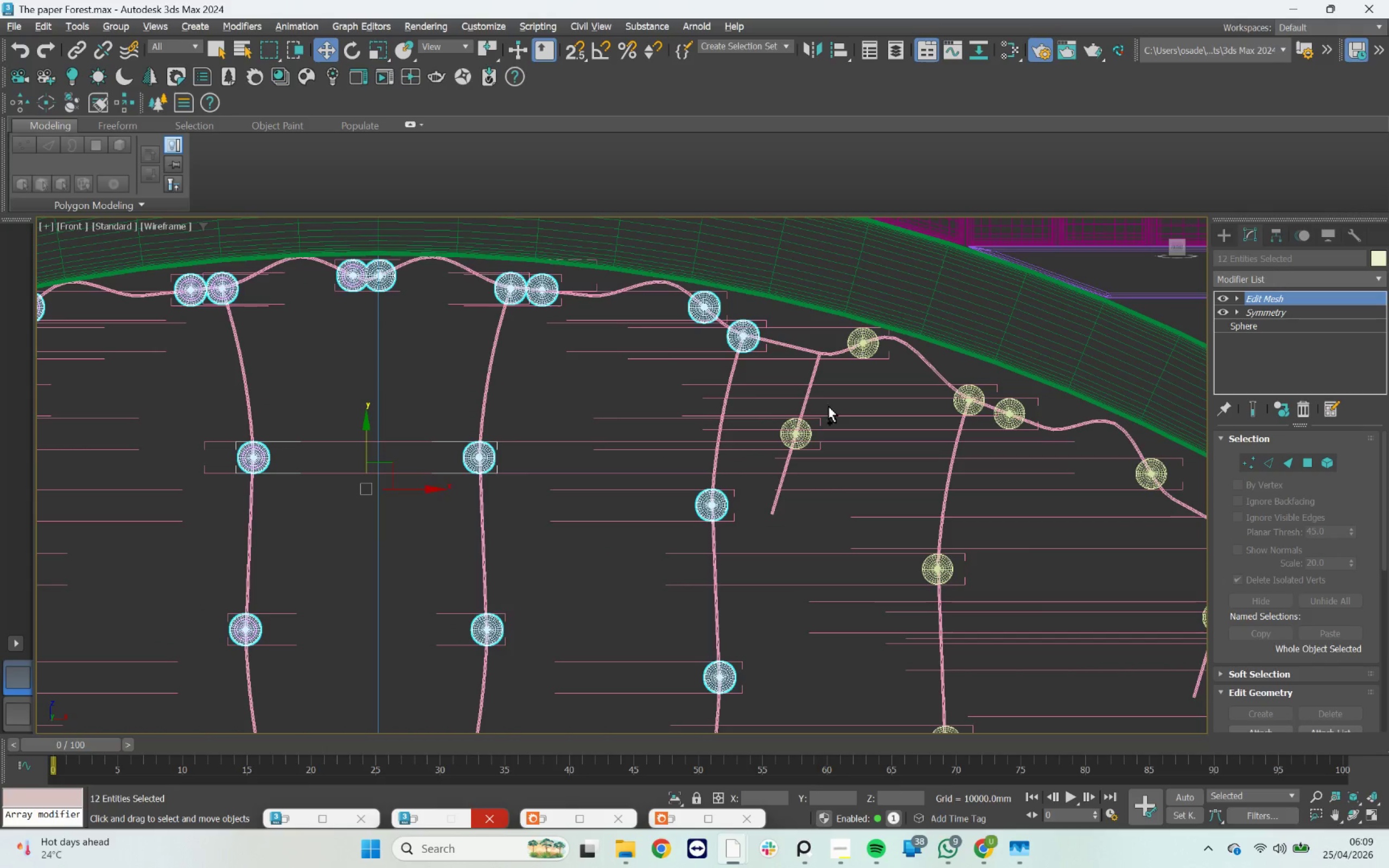 
key(Control+Z)
 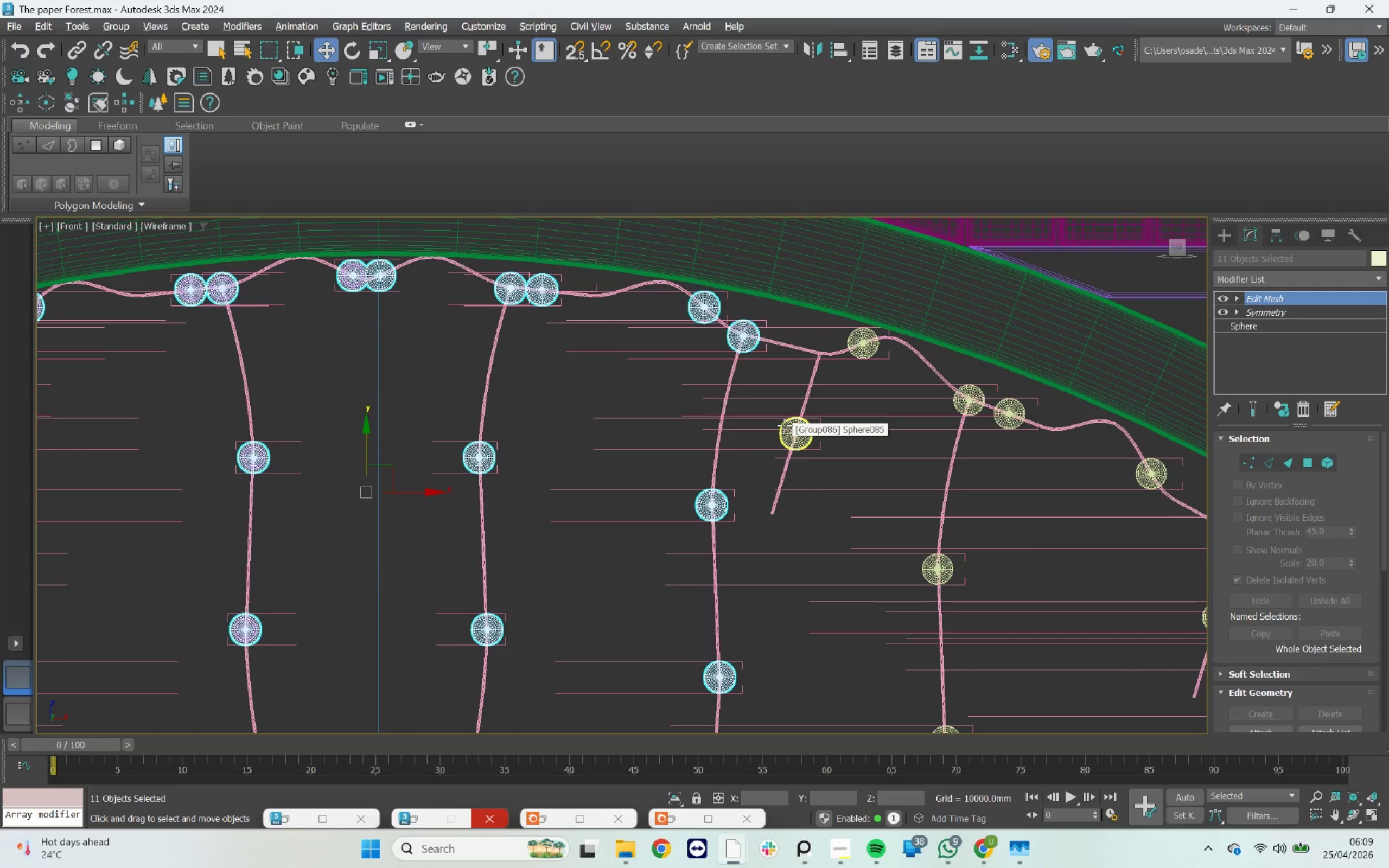 
hold_key(key=ControlLeft, duration=5.65)
left_click([784, 425])
 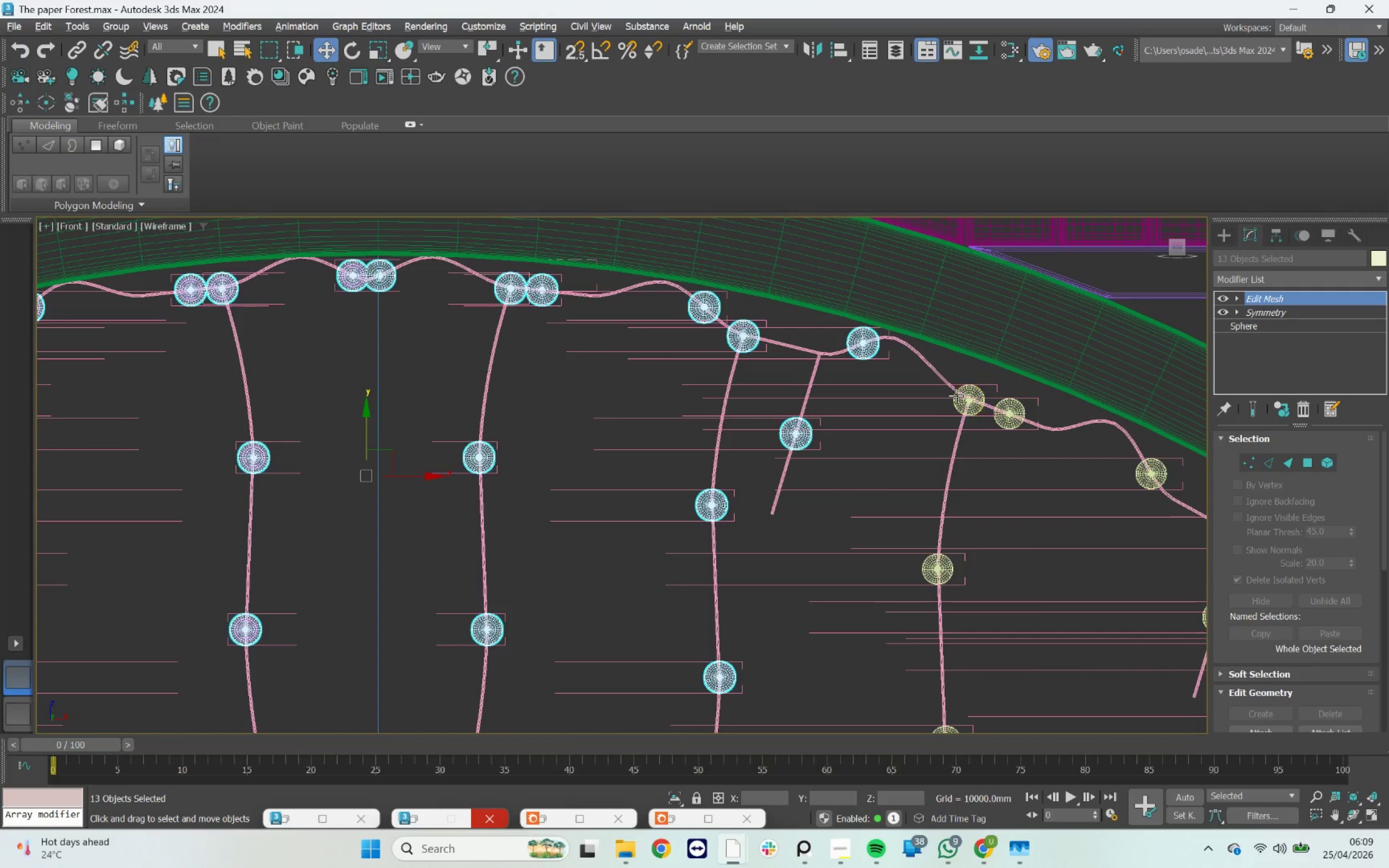 
left_click([955, 389])
 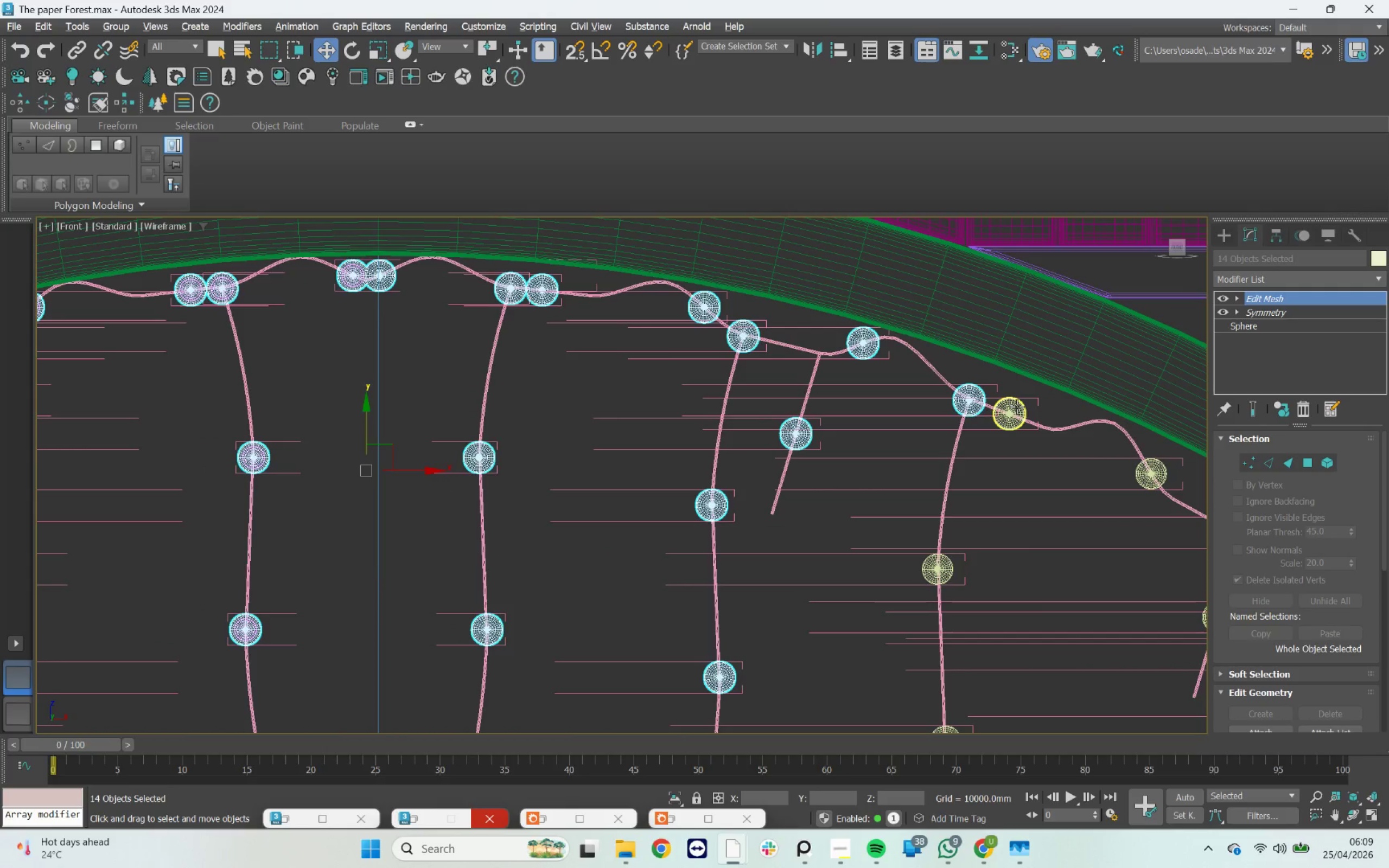 
left_click([1017, 405])
 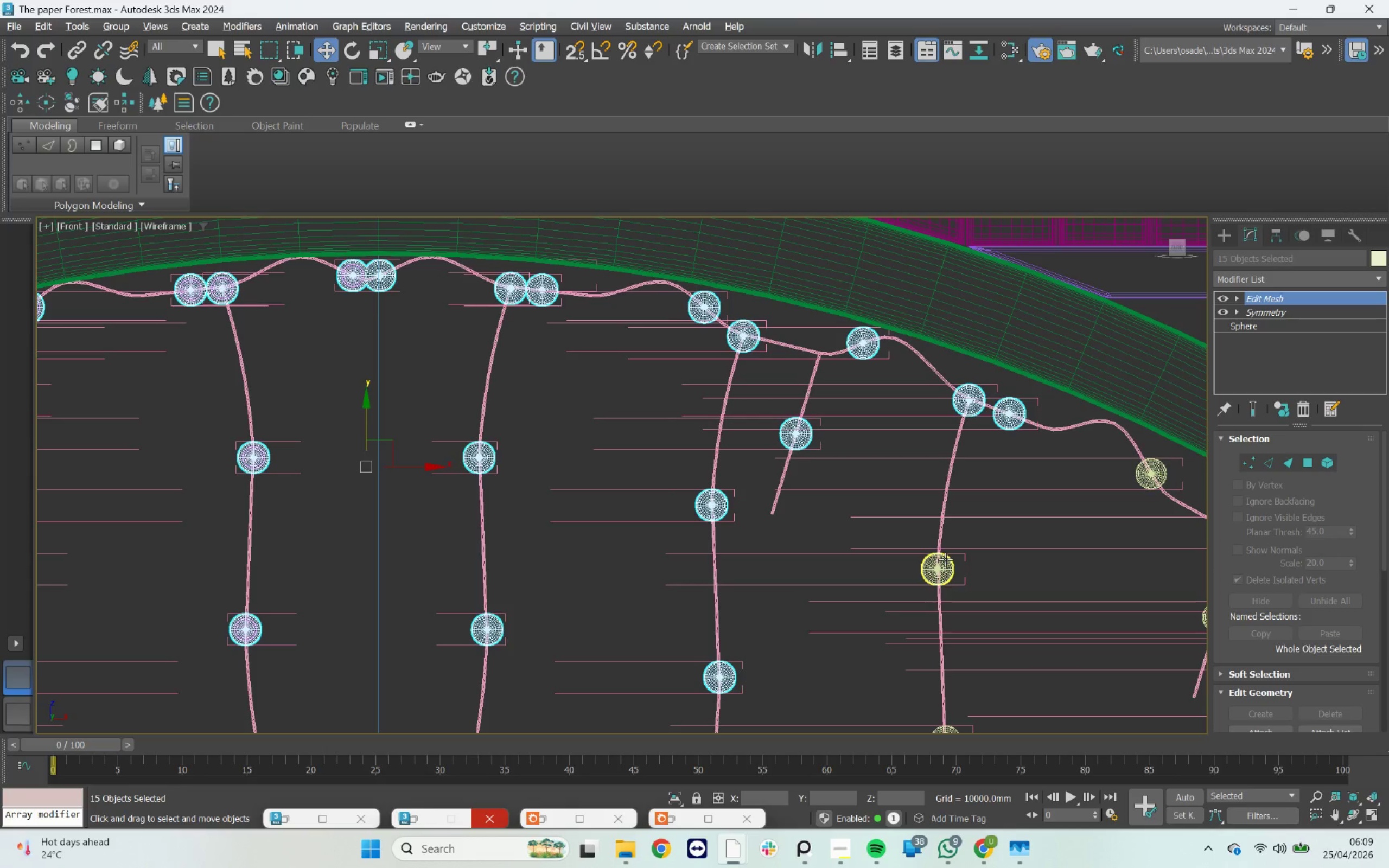 
left_click([945, 559])
 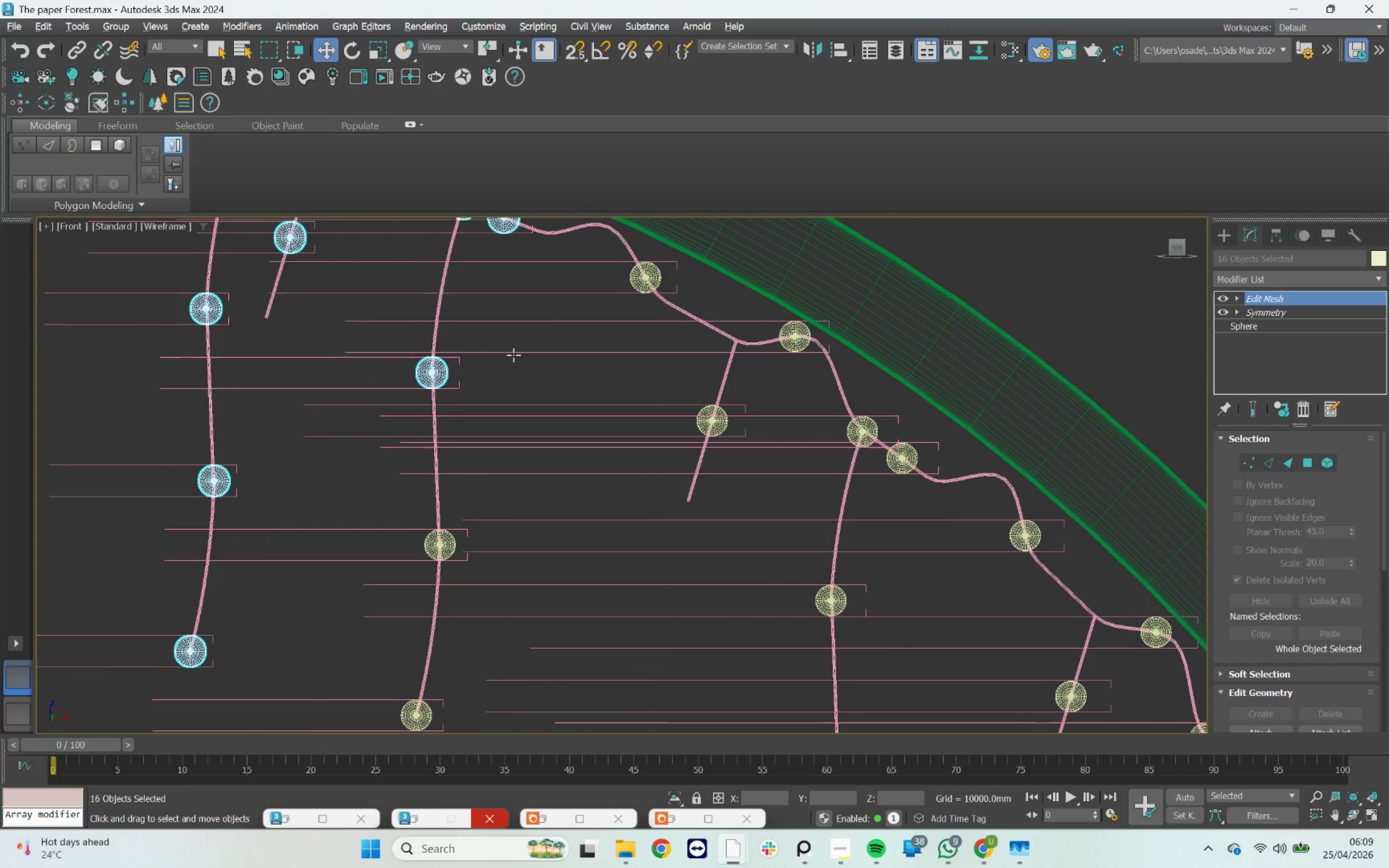 
hold_key(key=ControlLeft, duration=5.37)
left_click([451, 538])
 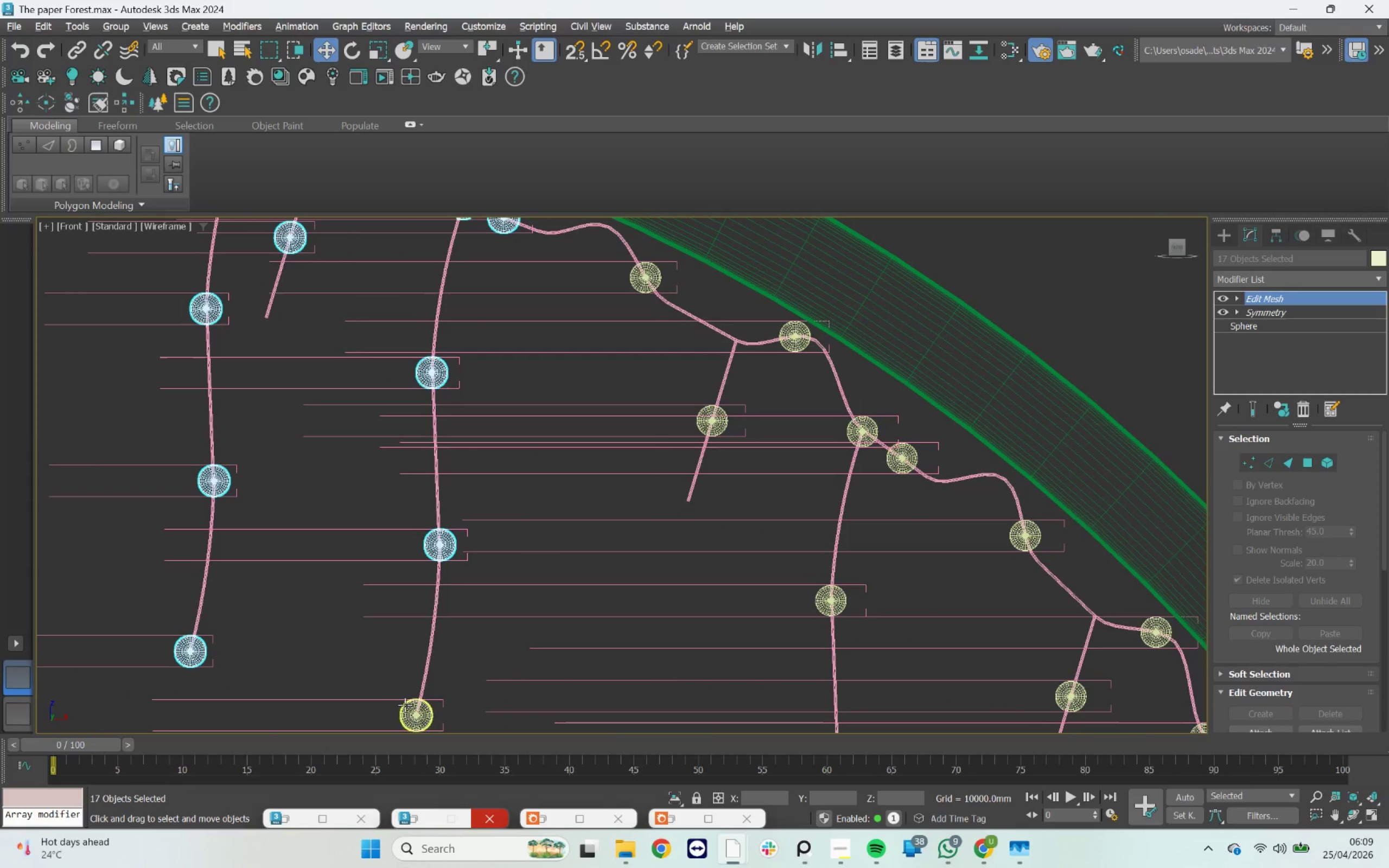 
left_click([405, 706])
 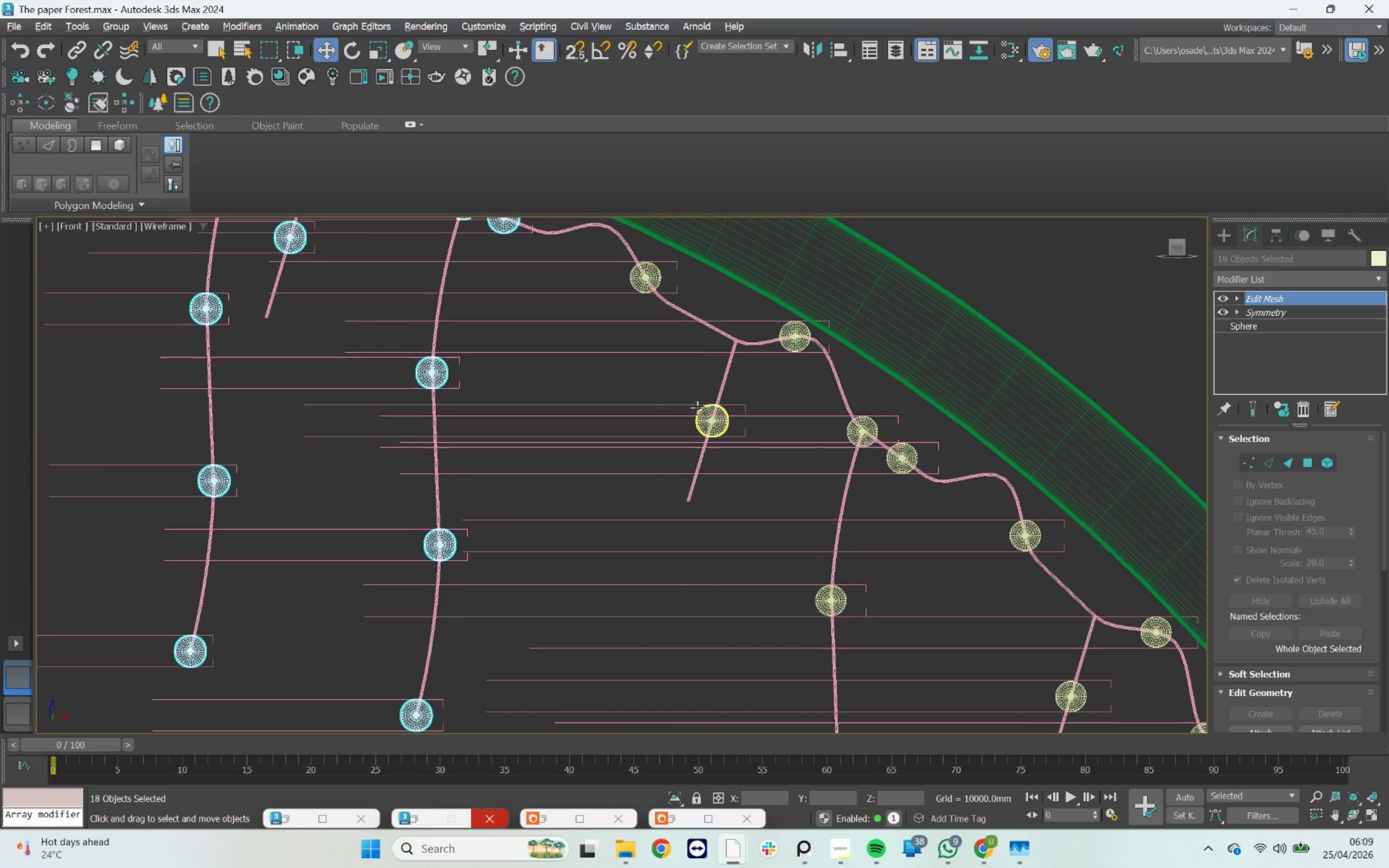 
left_click([697, 407])
 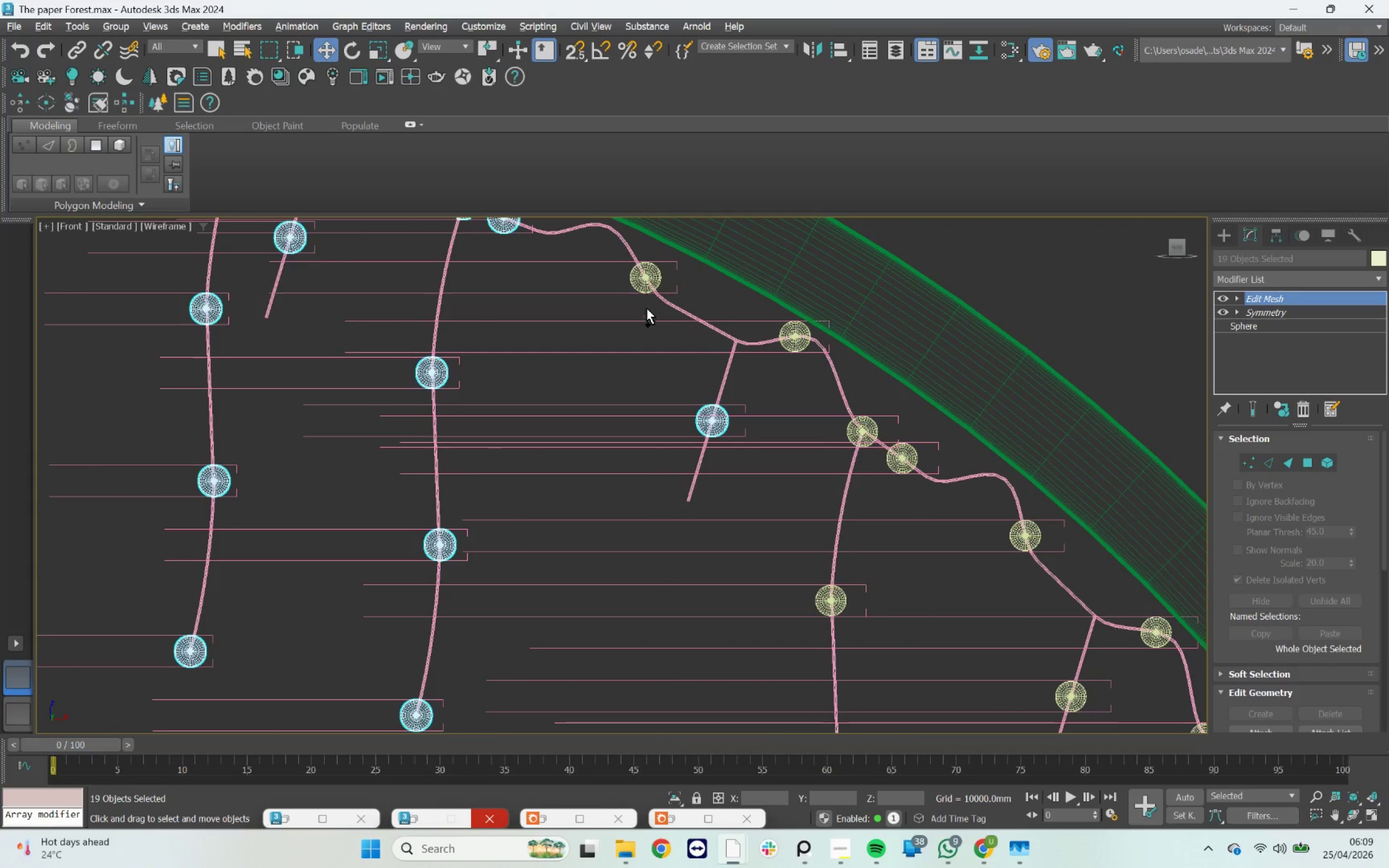 
left_click([641, 287])
 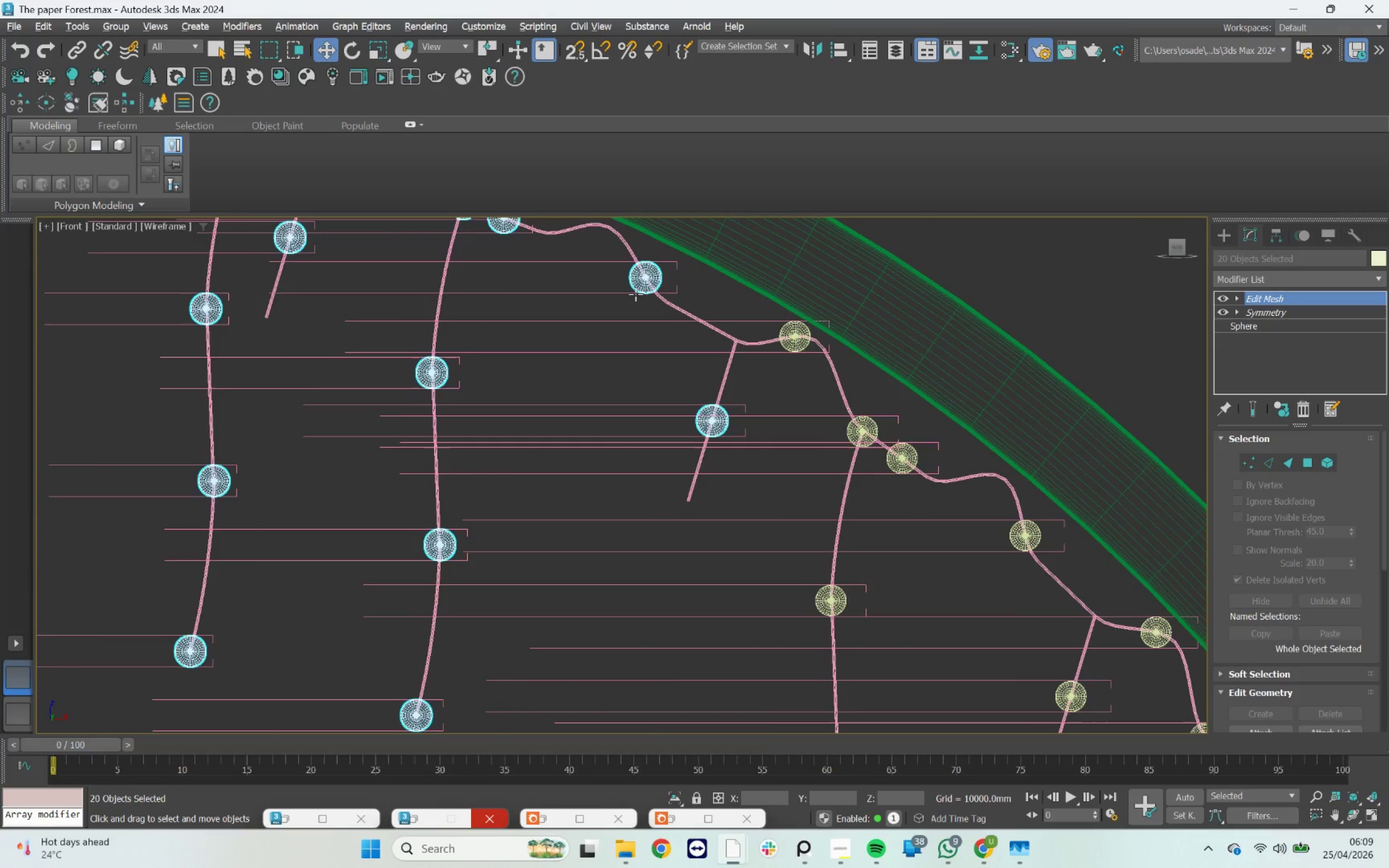 
scroll: coordinate [635, 294], scroll_direction: down, amount: 4.0
 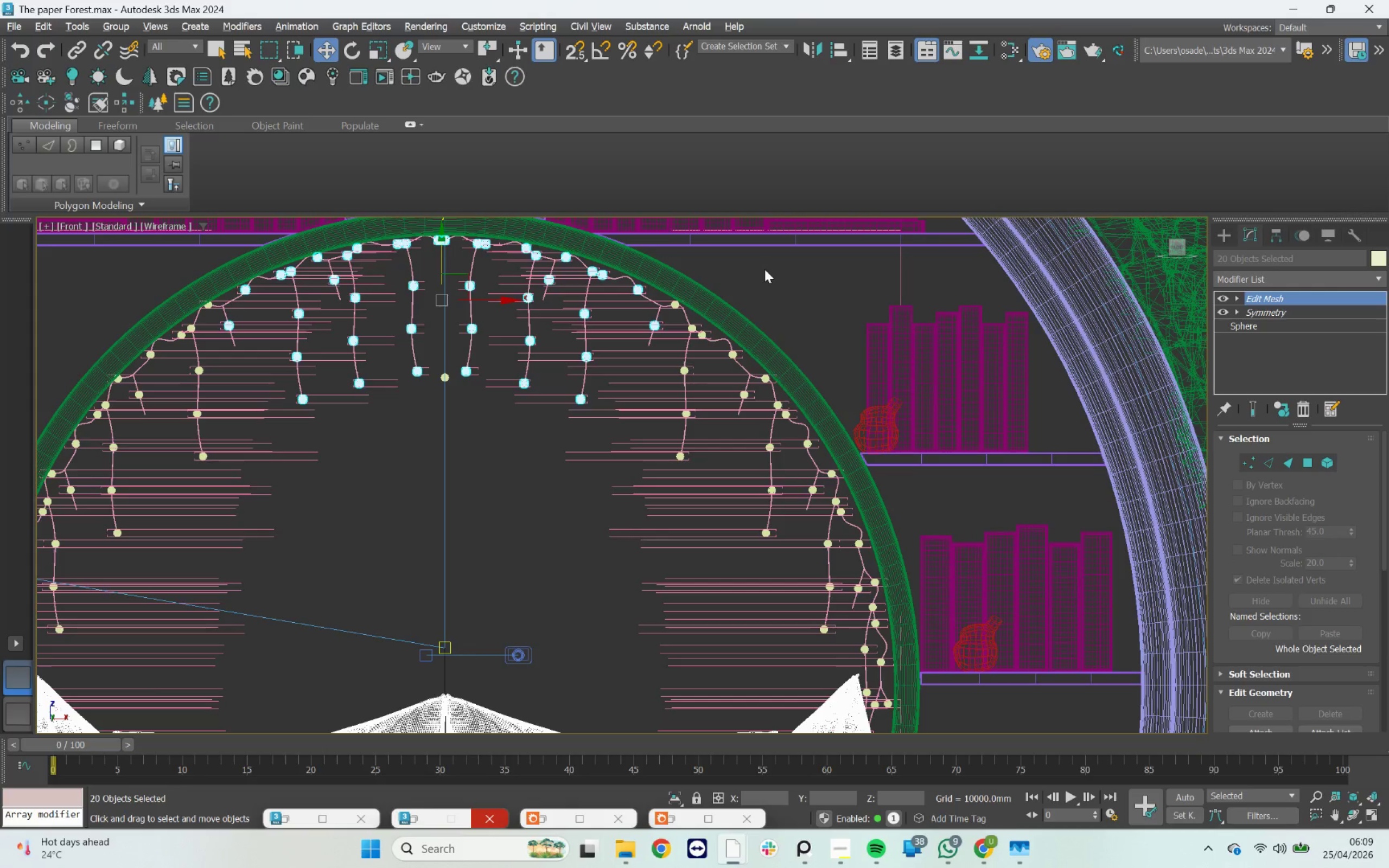 
key(Alt+AltLeft)
 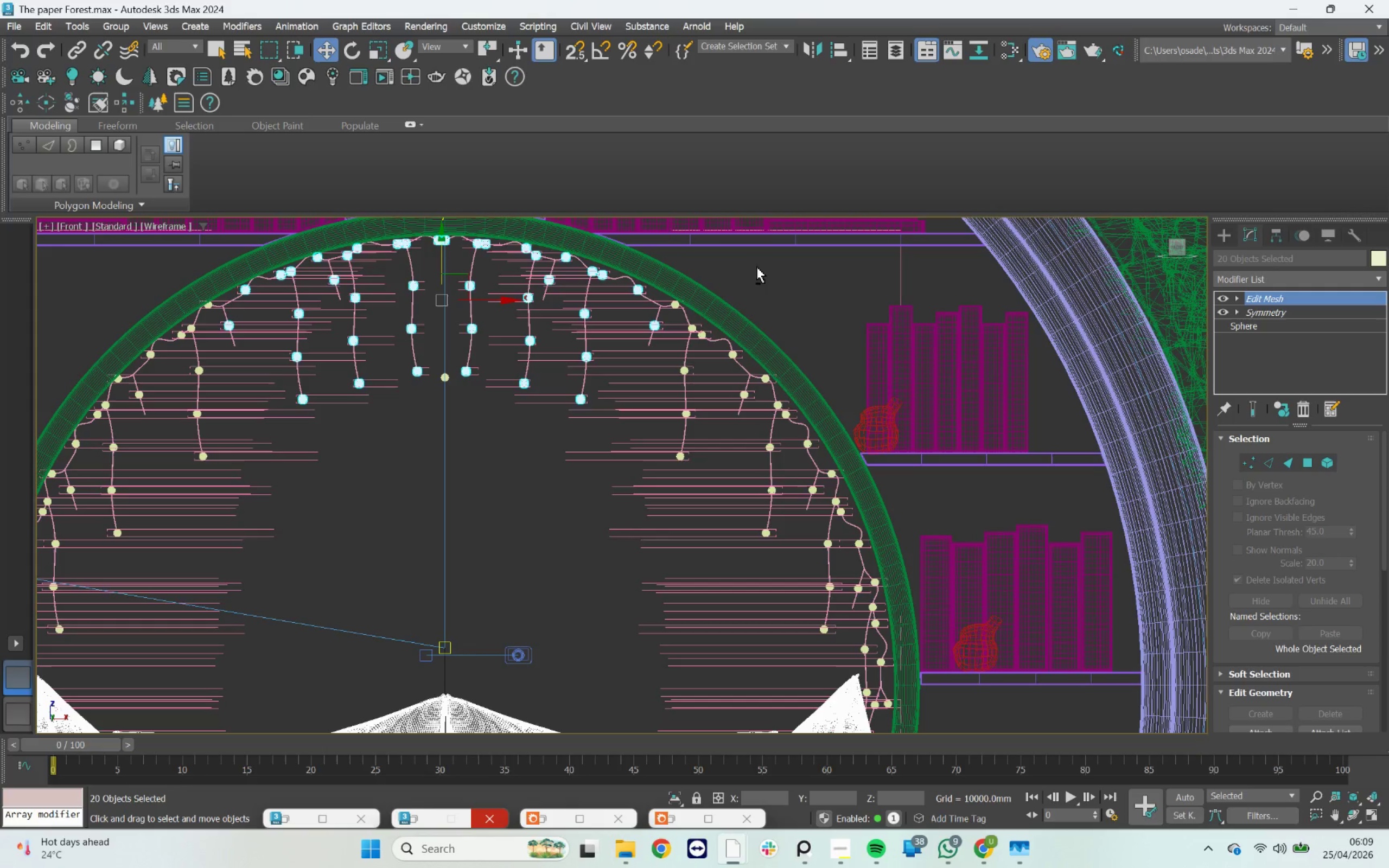 
hold_key(key=ControlLeft, duration=3.19)
left_click_drag(start_coordinate=[769, 263], to_coordinate=[651, 507])
 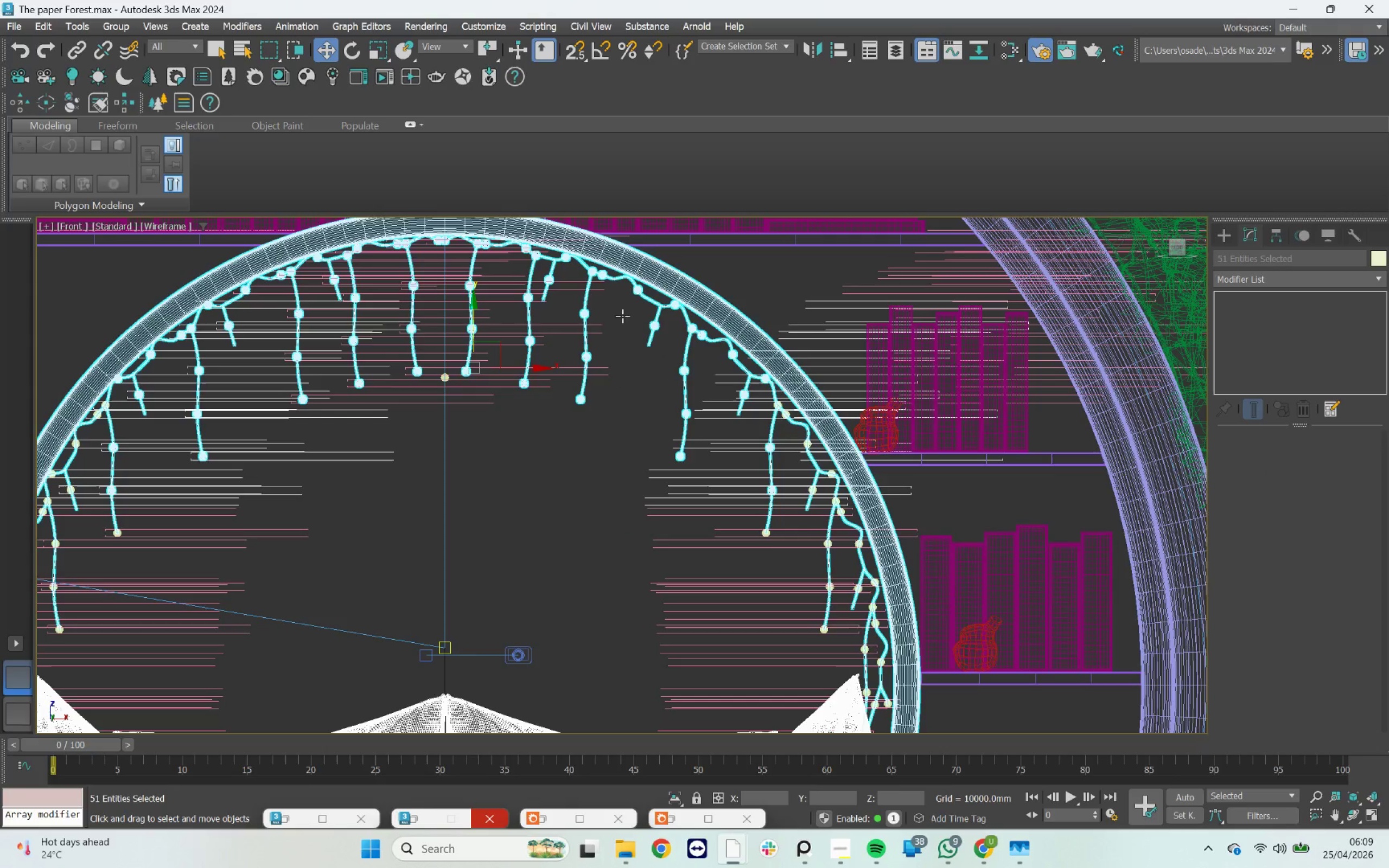 
left_click_drag(start_coordinate=[622, 309], to_coordinate=[738, 409])
 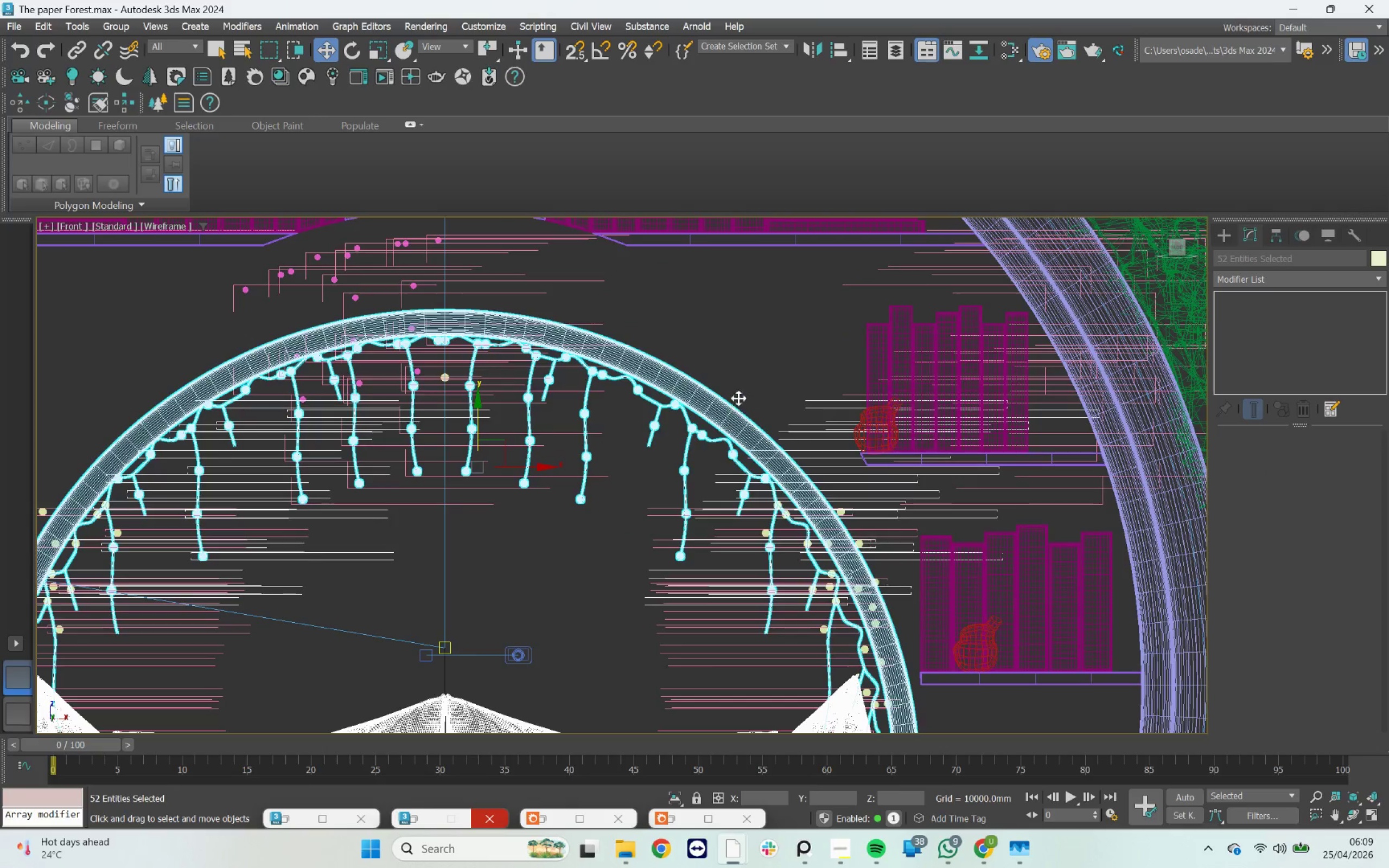 
key(Control+ControlLeft)
 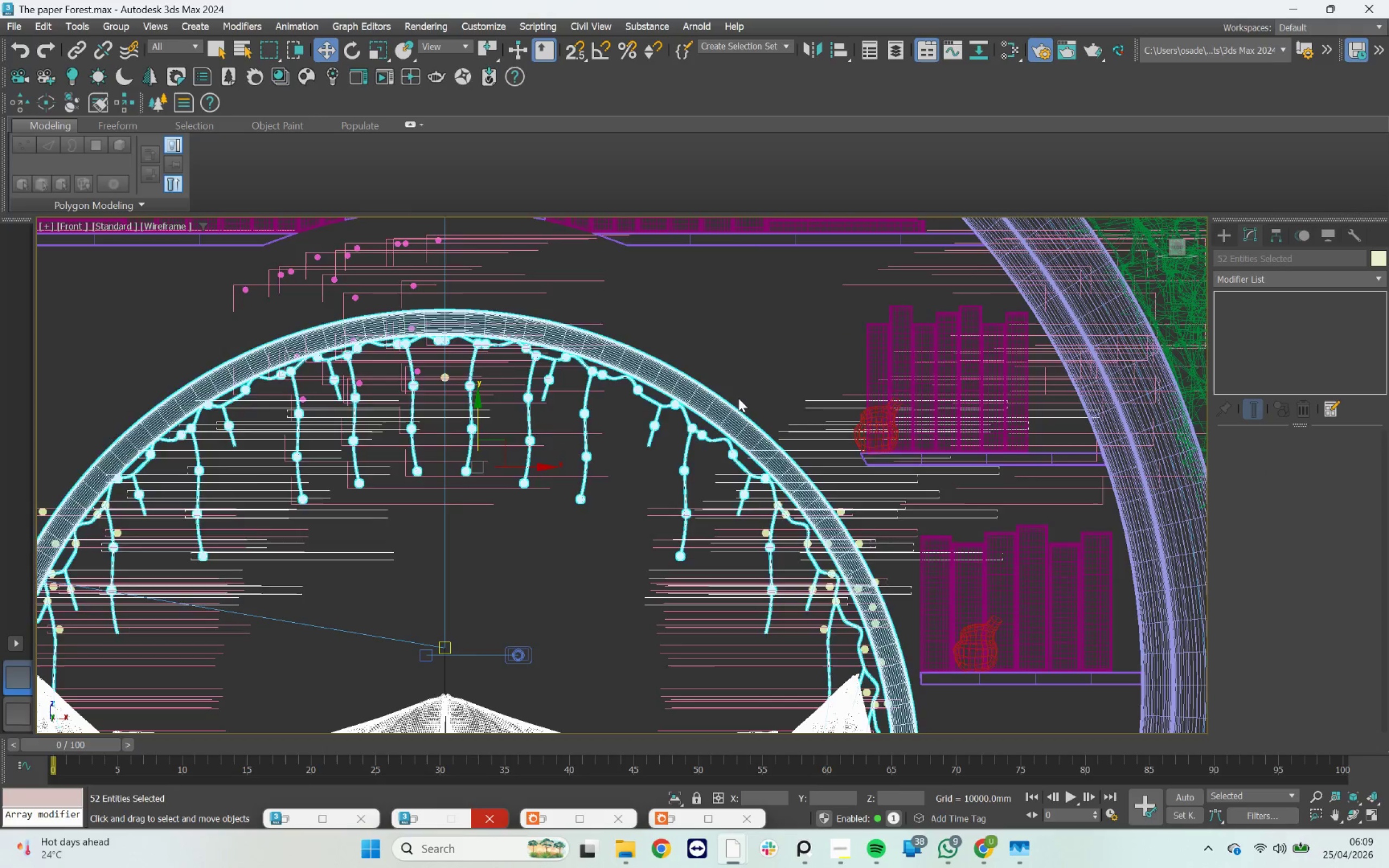 
key(Control+Z)
 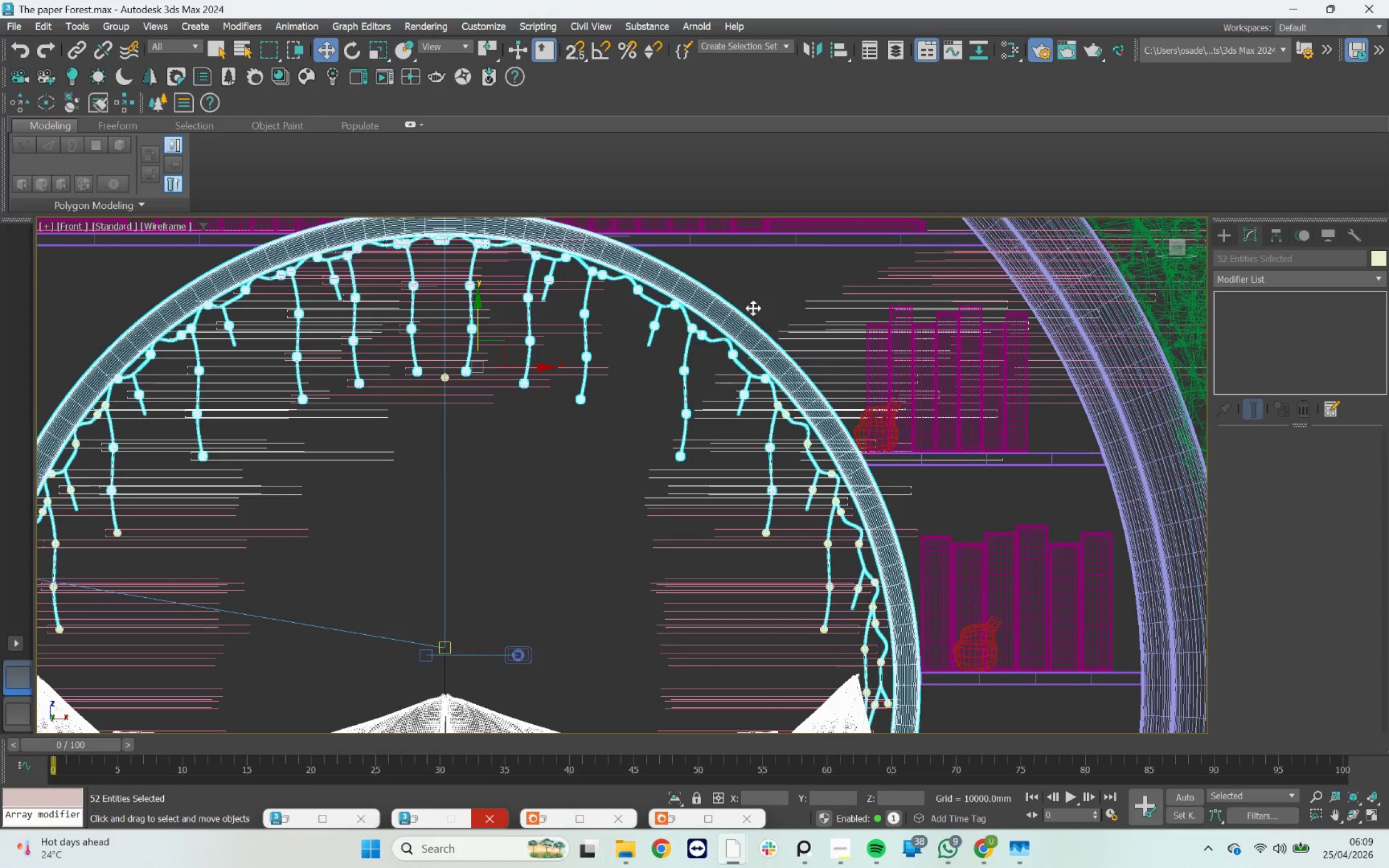 
hold_key(key=ControlLeft, duration=1.03)
left_click_drag(start_coordinate=[735, 276], to_coordinate=[783, 333])
 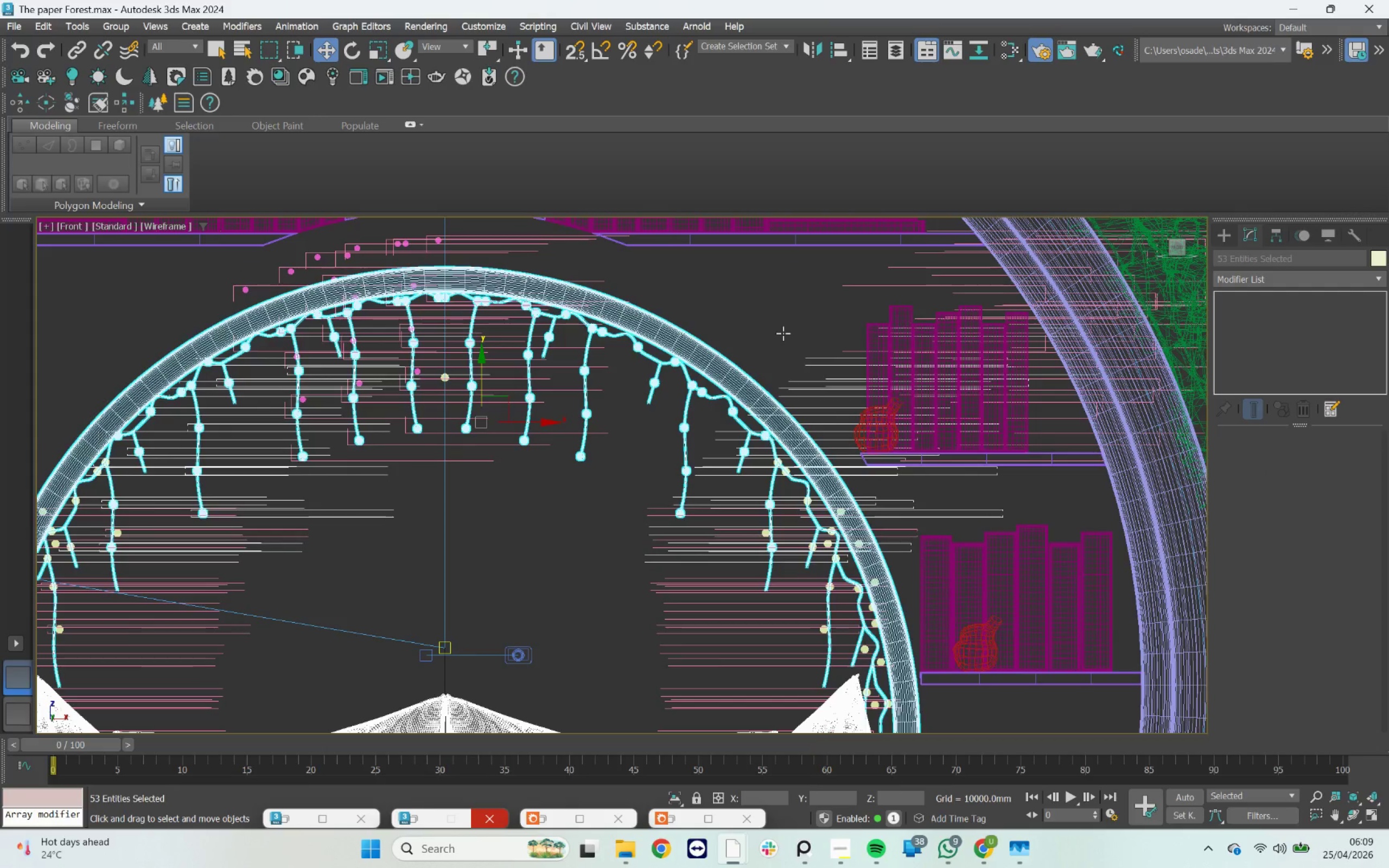 
key(Control+Z)
 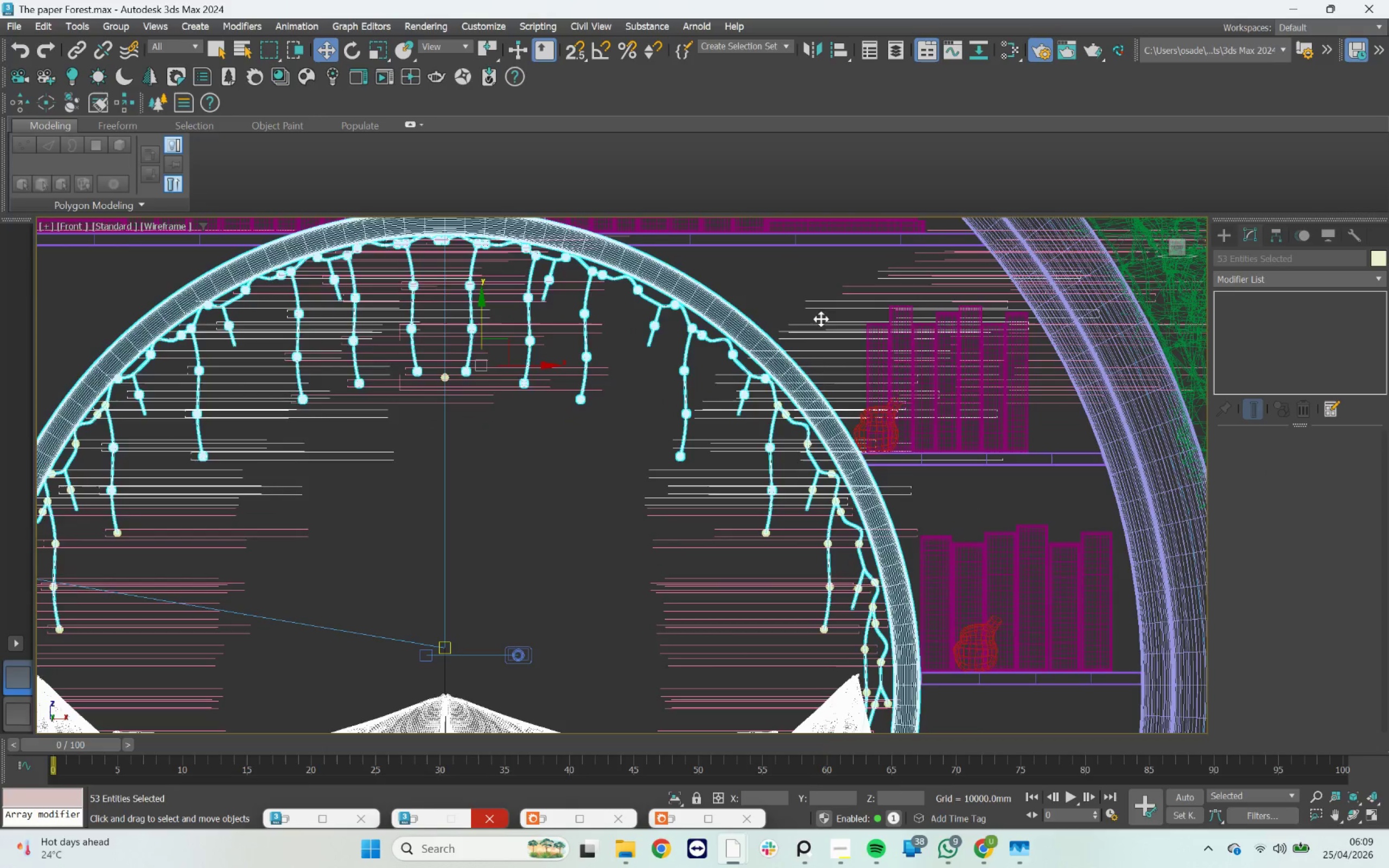 
left_click([738, 262])
 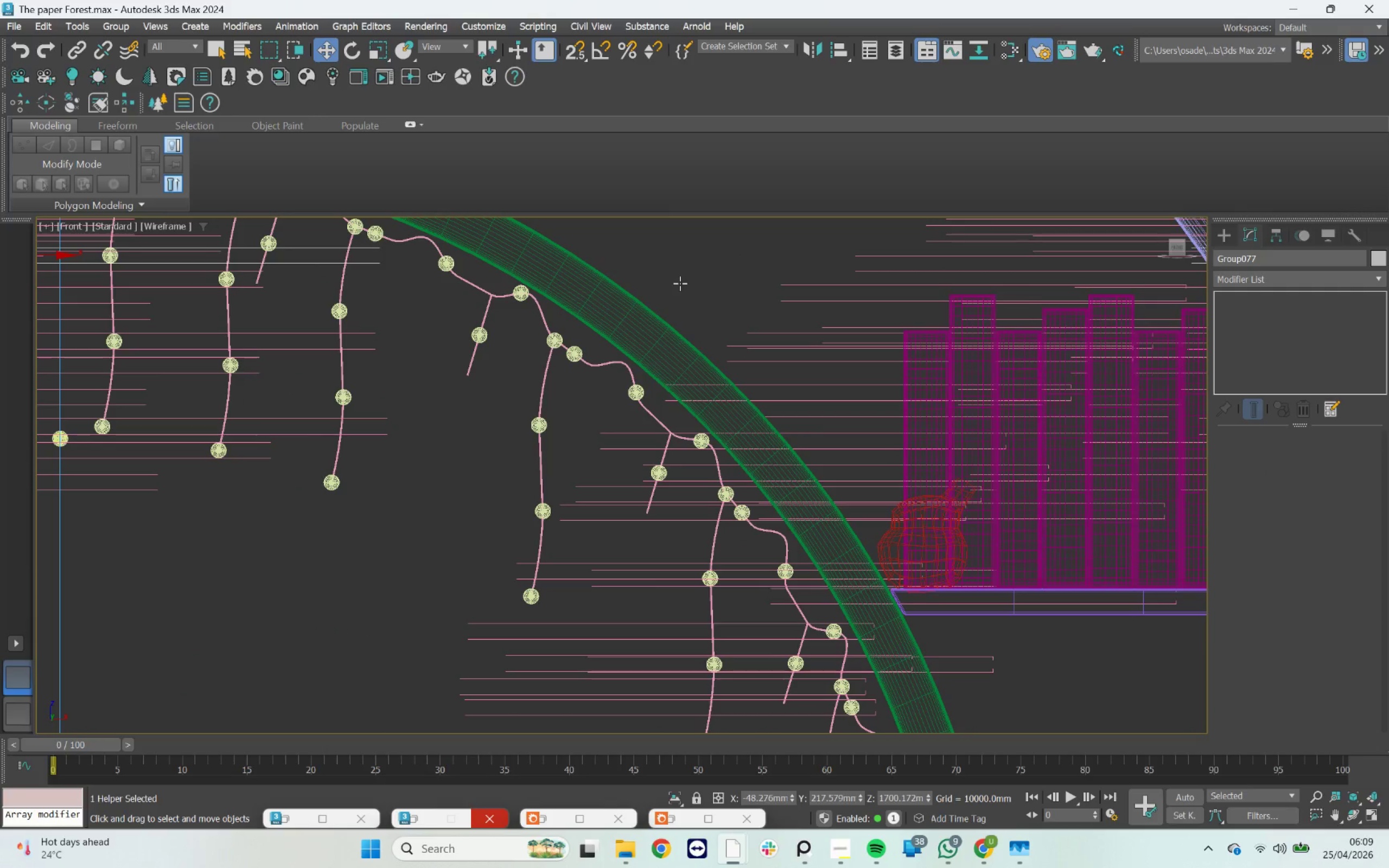 
scroll: coordinate [830, 316], scroll_direction: up, amount: 2.0
 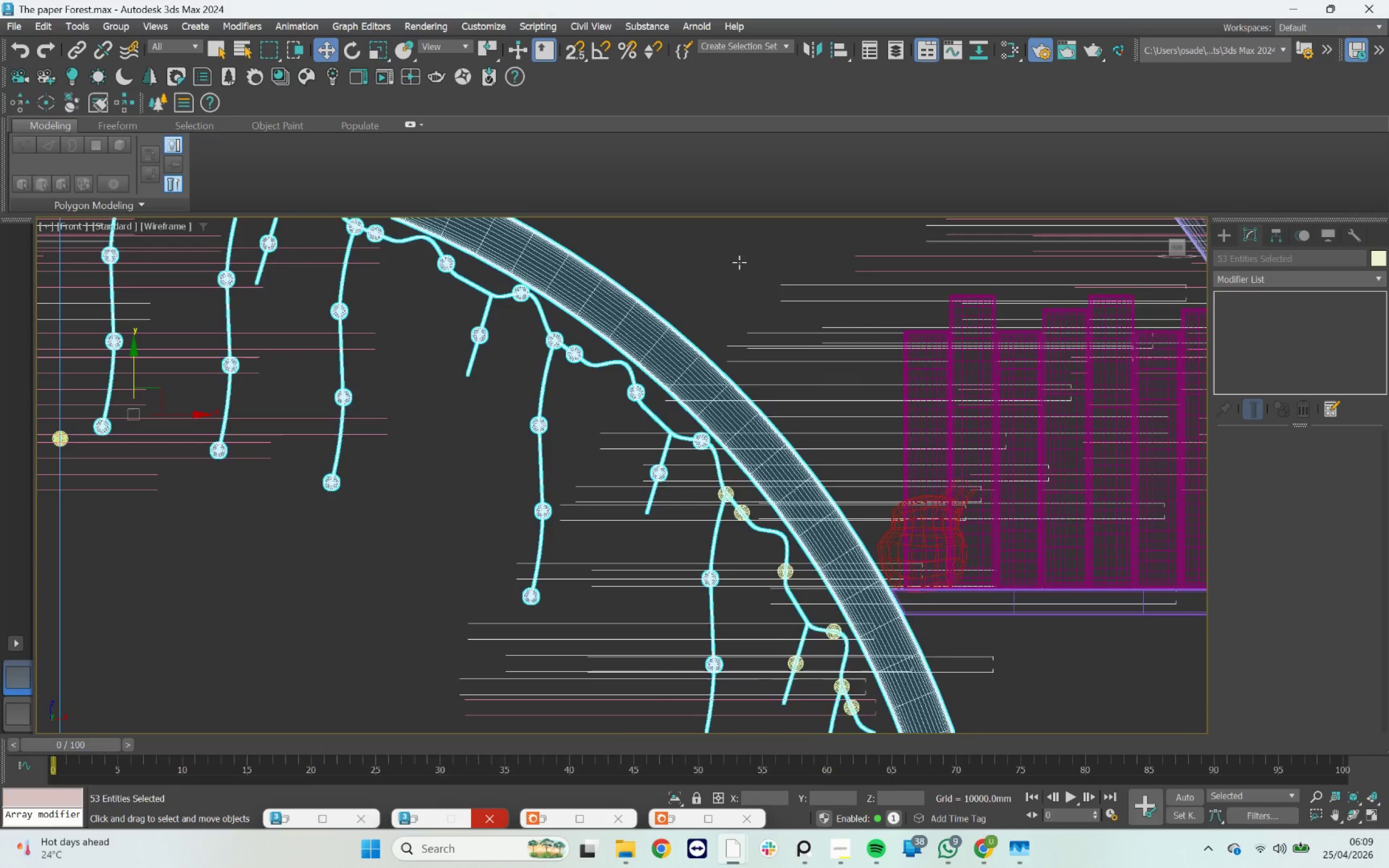 
key(Control+Z)
 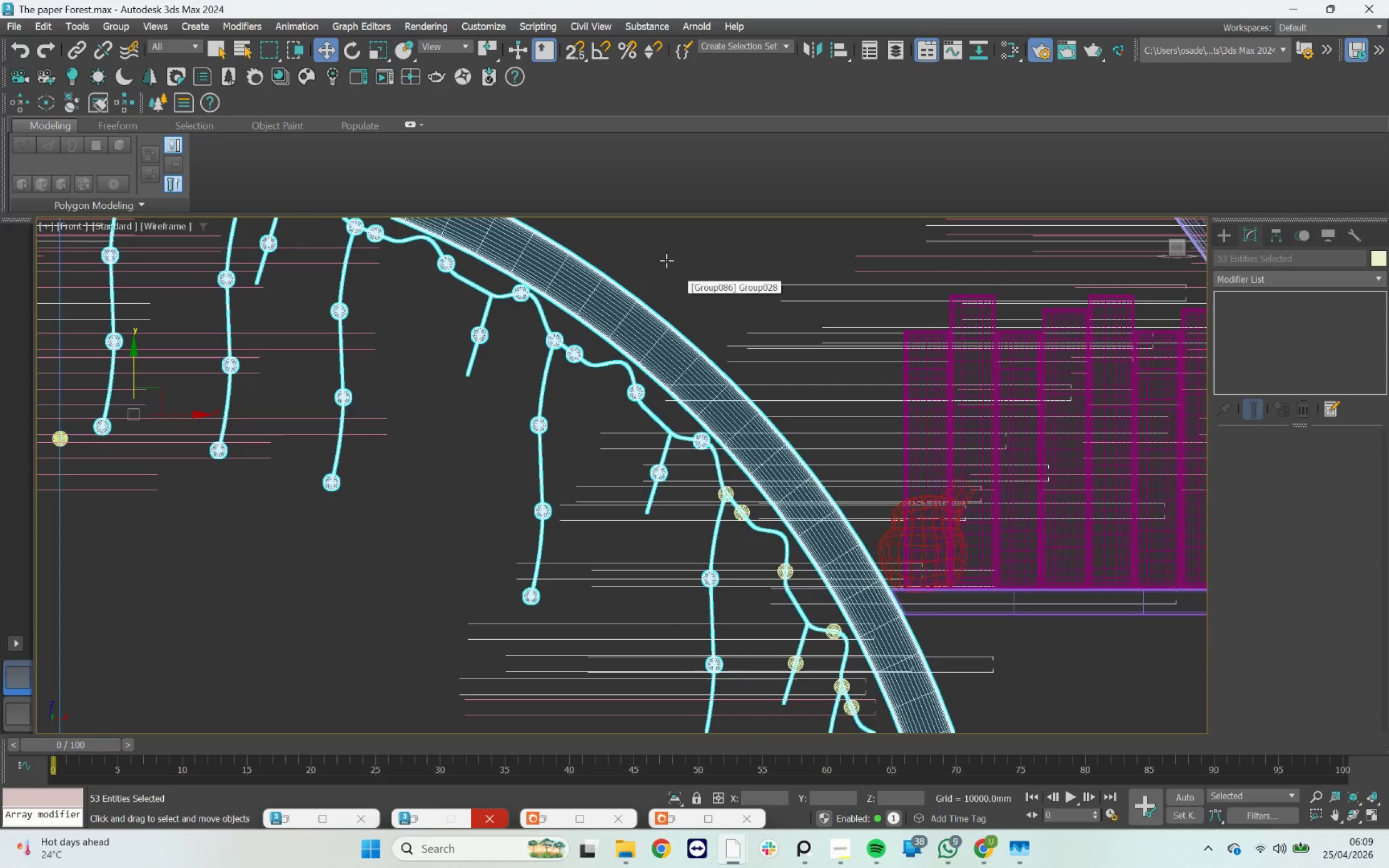 
hold_key(key=ControlLeft, duration=2.68)
left_click_drag(start_coordinate=[666, 259], to_coordinate=[717, 374])
 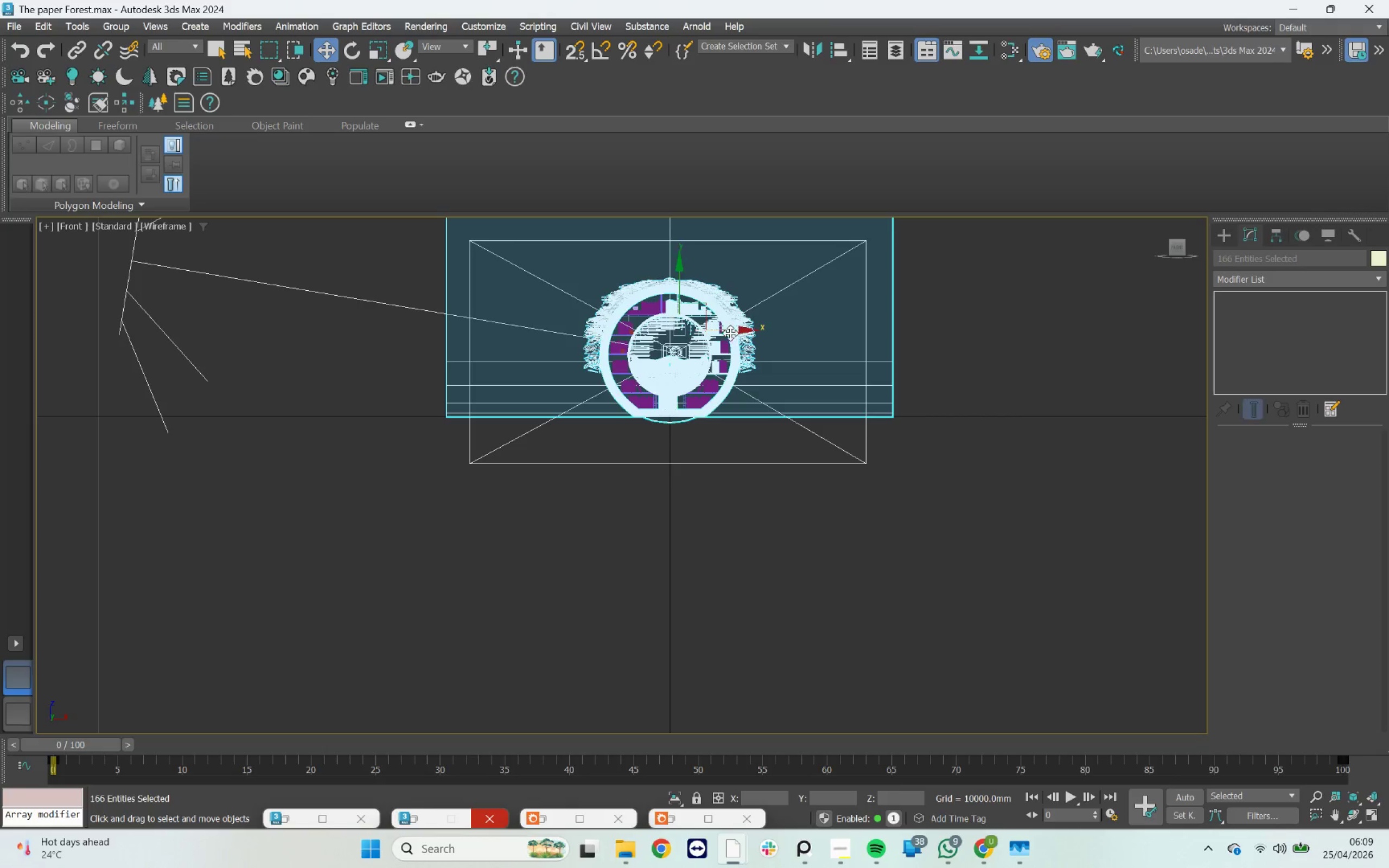 
scroll: coordinate [698, 322], scroll_direction: down, amount: 3.0
 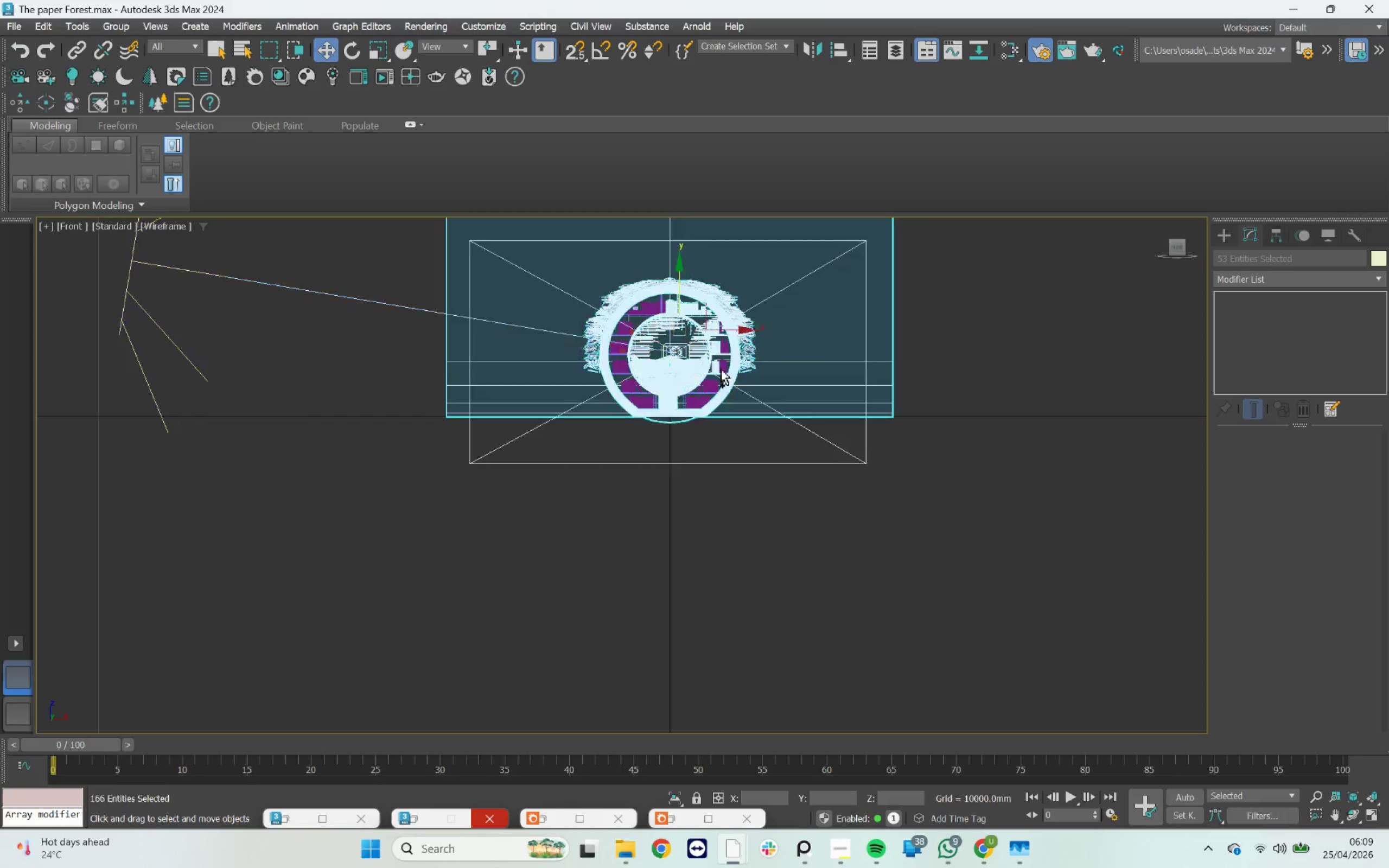 
scroll: coordinate [730, 333], scroll_direction: up, amount: 5.0
 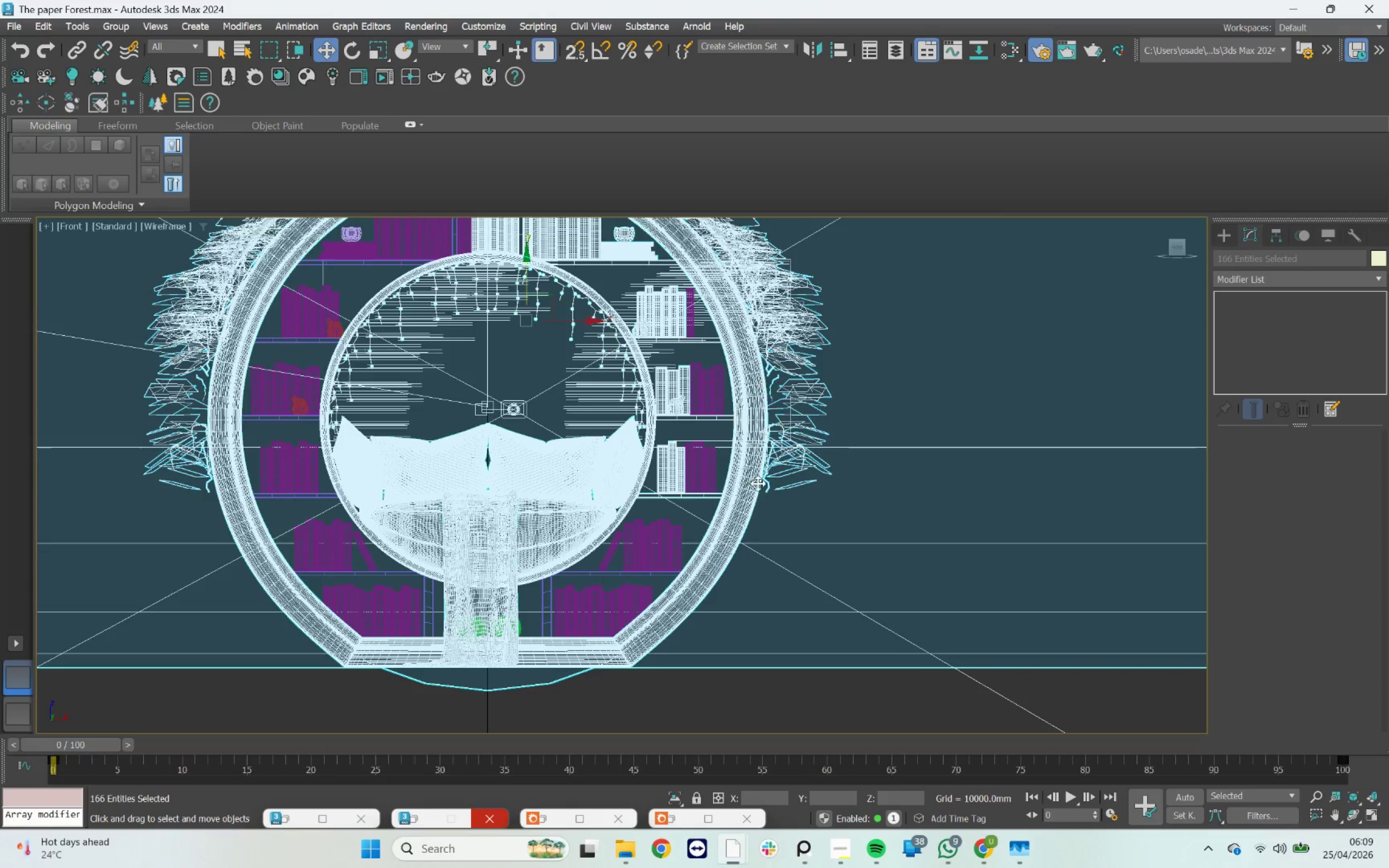 
hold_key(key=MetaLeft, duration=4.75)
left_click_drag(start_coordinate=[597, 707], to_coordinate=[456, 398])
 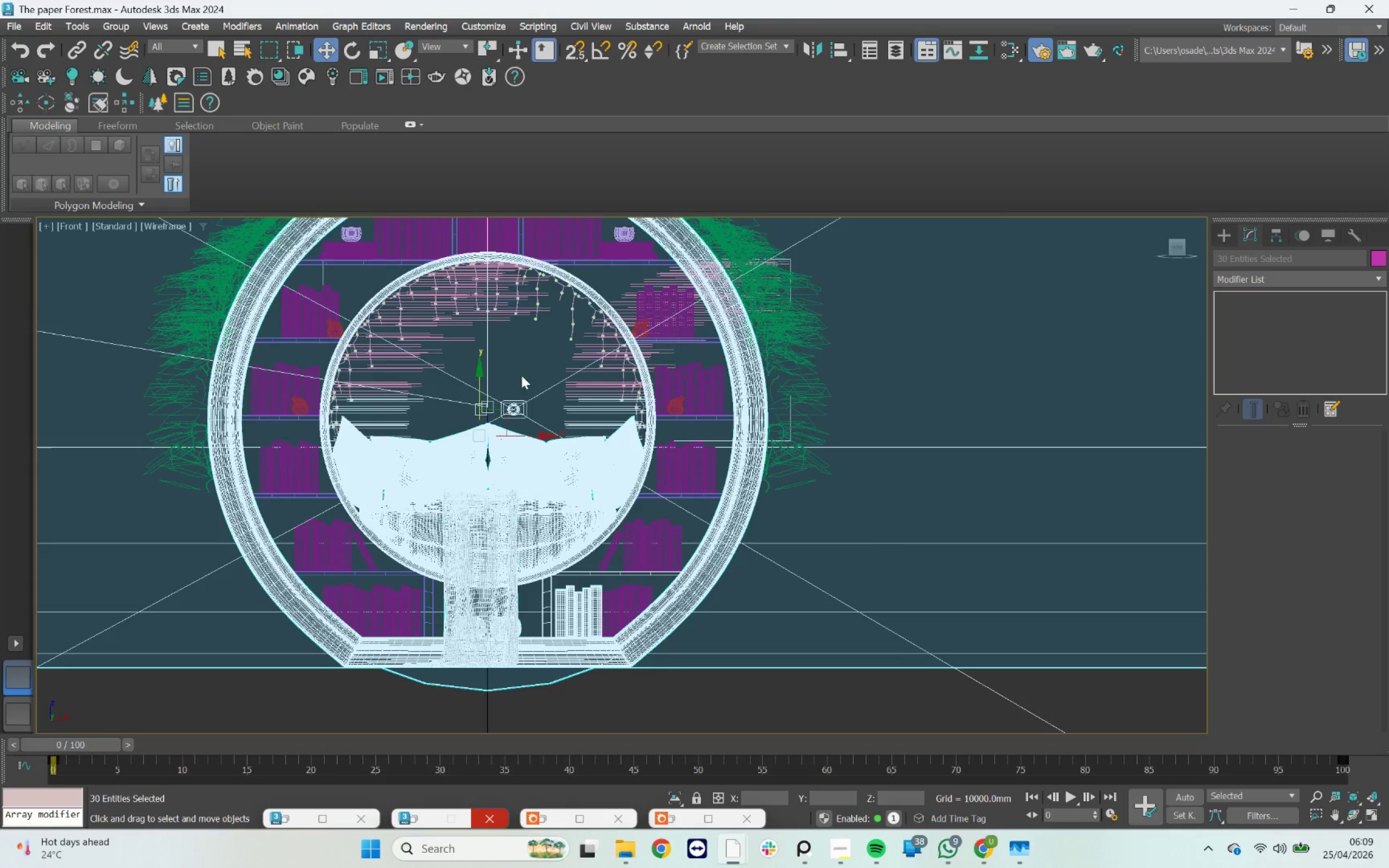 
left_click_drag(start_coordinate=[523, 370], to_coordinate=[480, 423])
 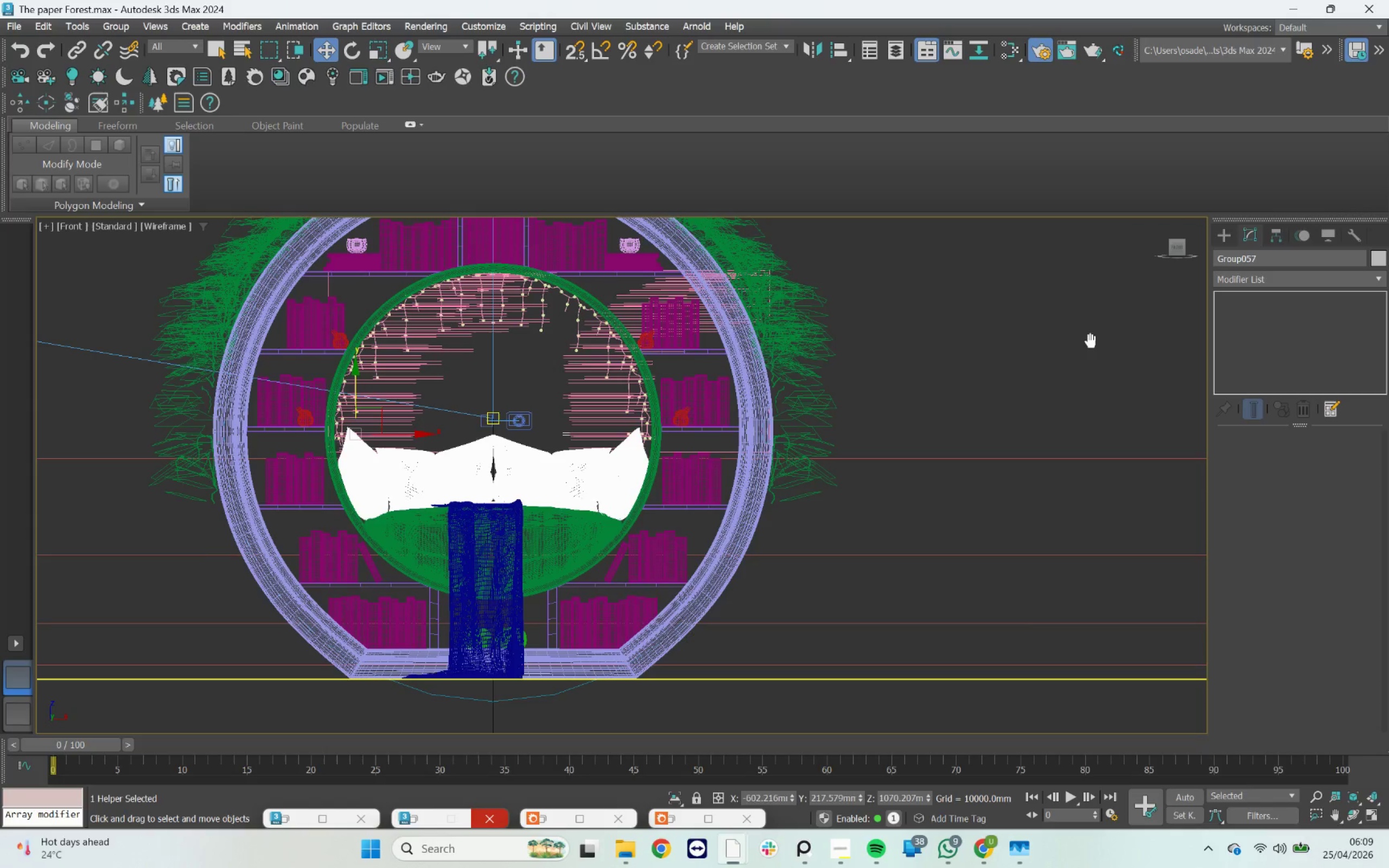 
key(Control+Z)
 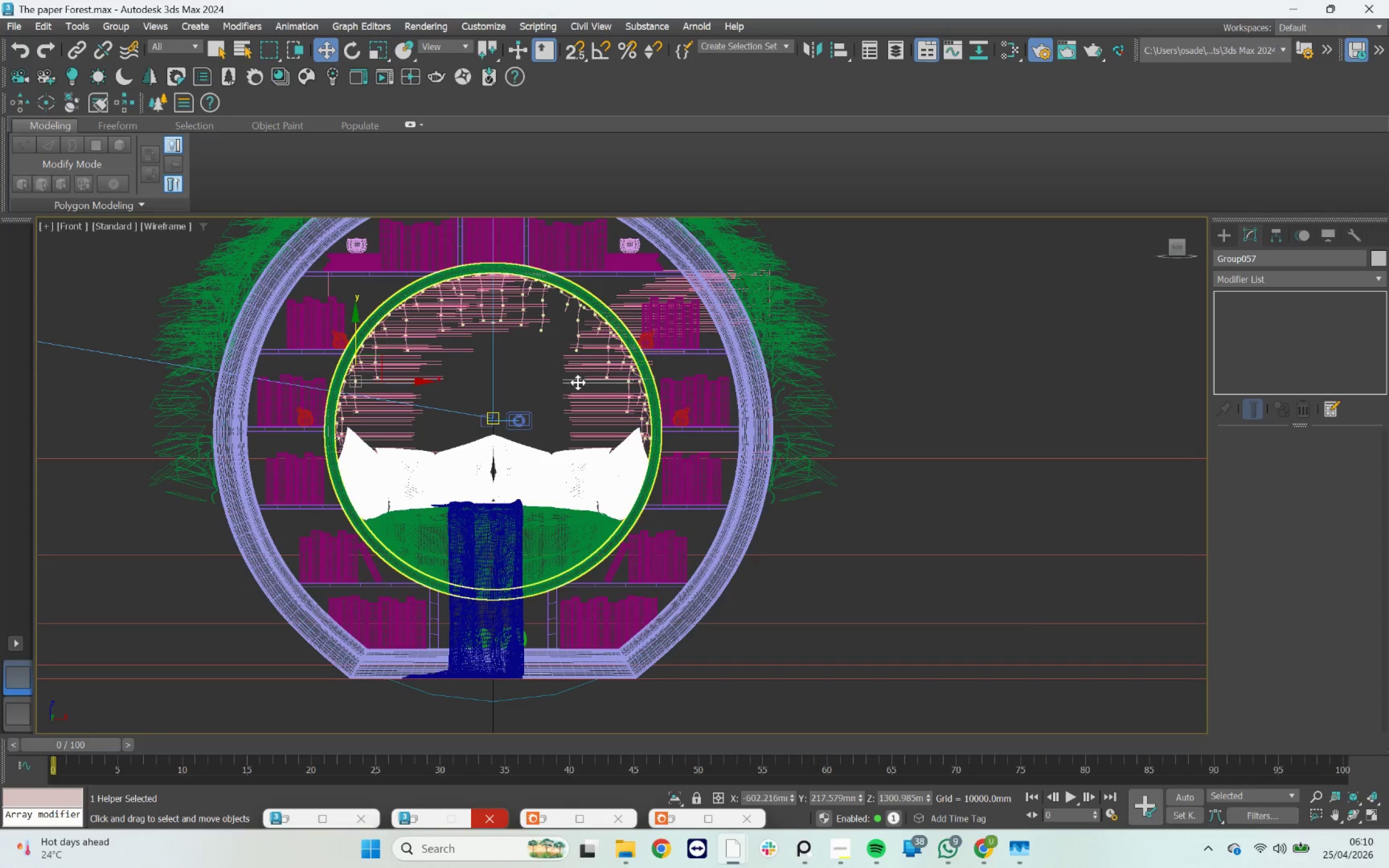 
scroll: coordinate [575, 382], scroll_direction: up, amount: 2.0
 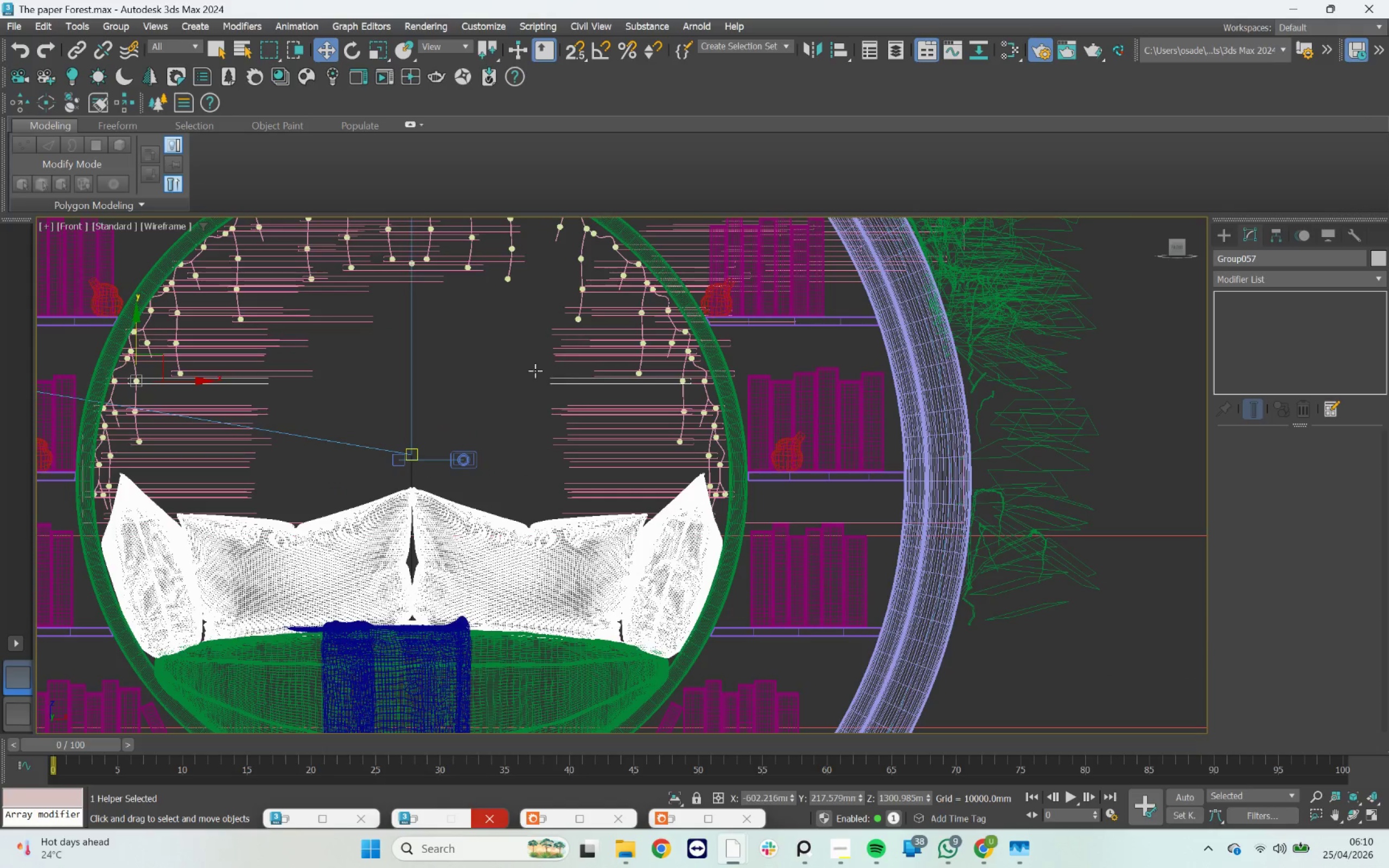 
hold_key(key=AltLeft, duration=1.06)
left_click_drag(start_coordinate=[502, 347], to_coordinate=[570, 408])
 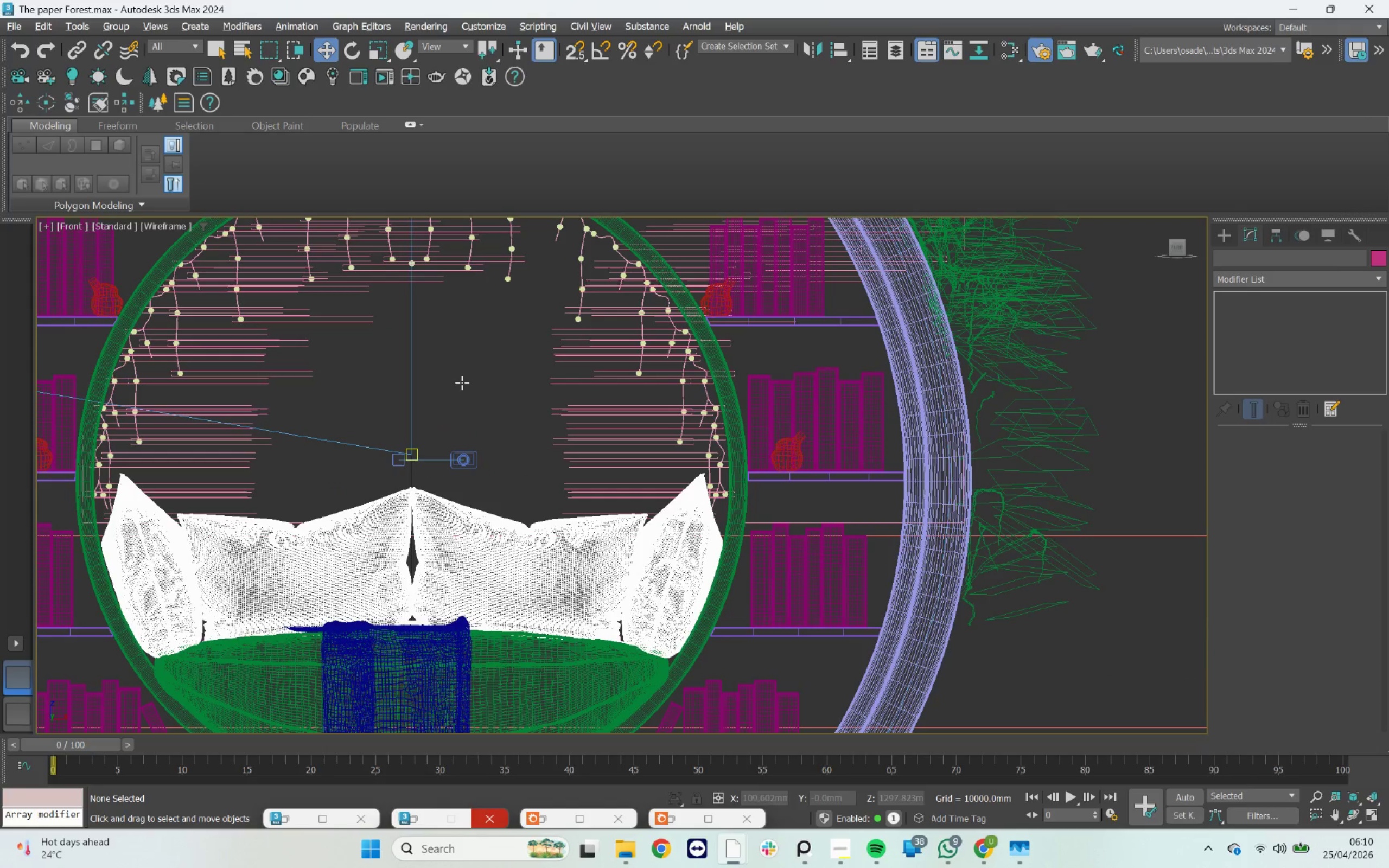 
scroll: coordinate [526, 379], scroll_direction: down, amount: 3.0
 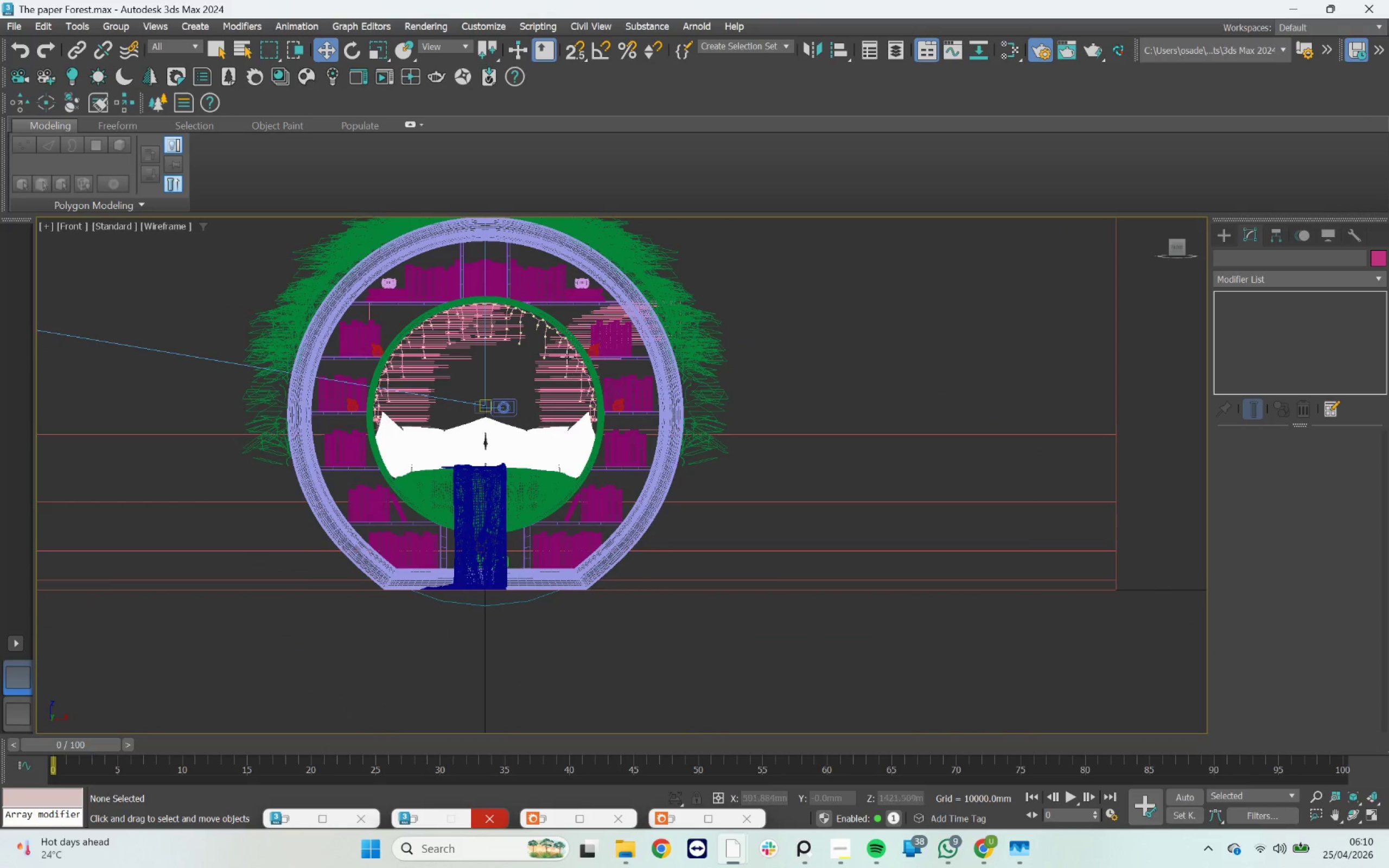 
scroll: coordinate [547, 336], scroll_direction: up, amount: 9.0
 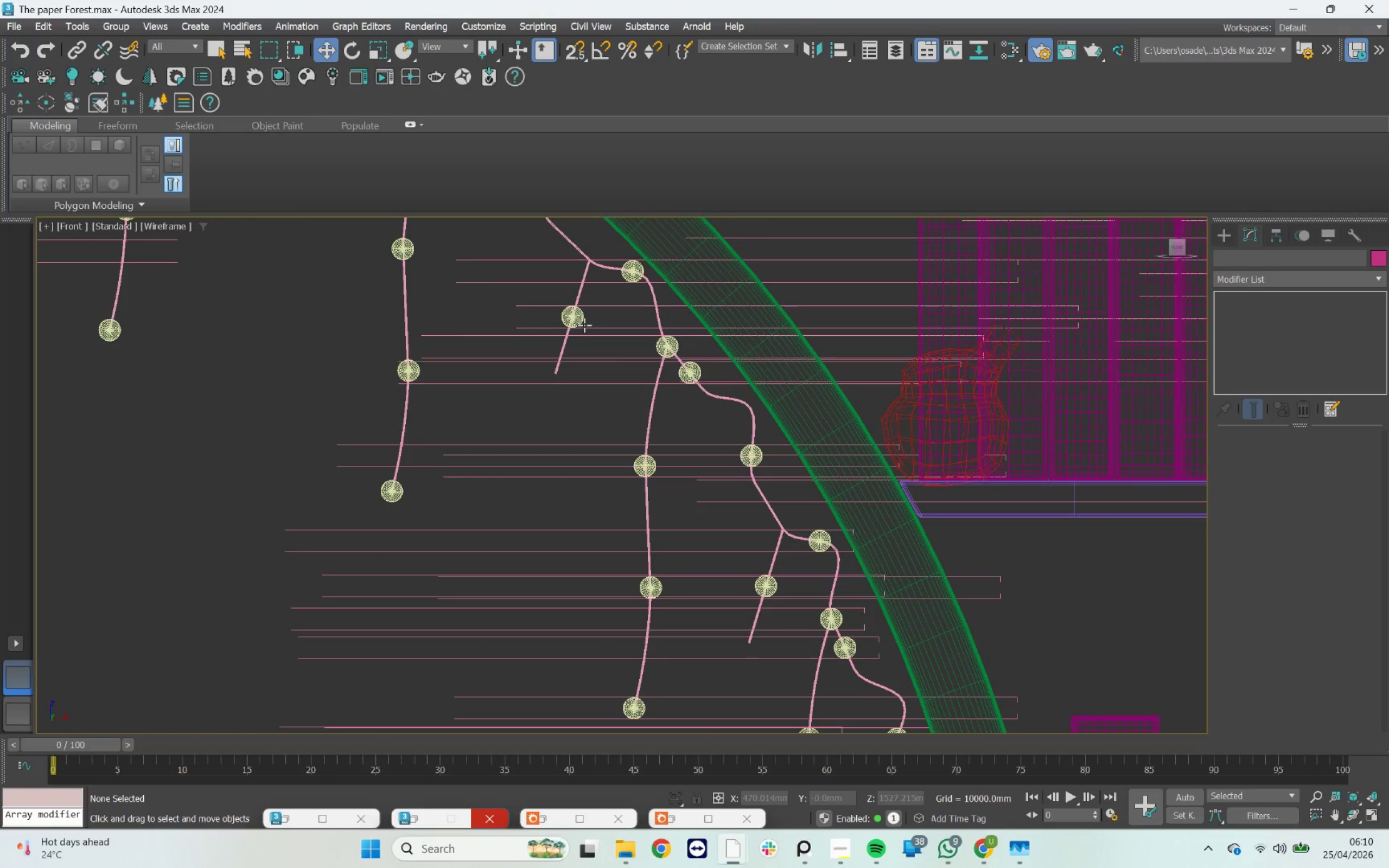 
key(Control+Z)
 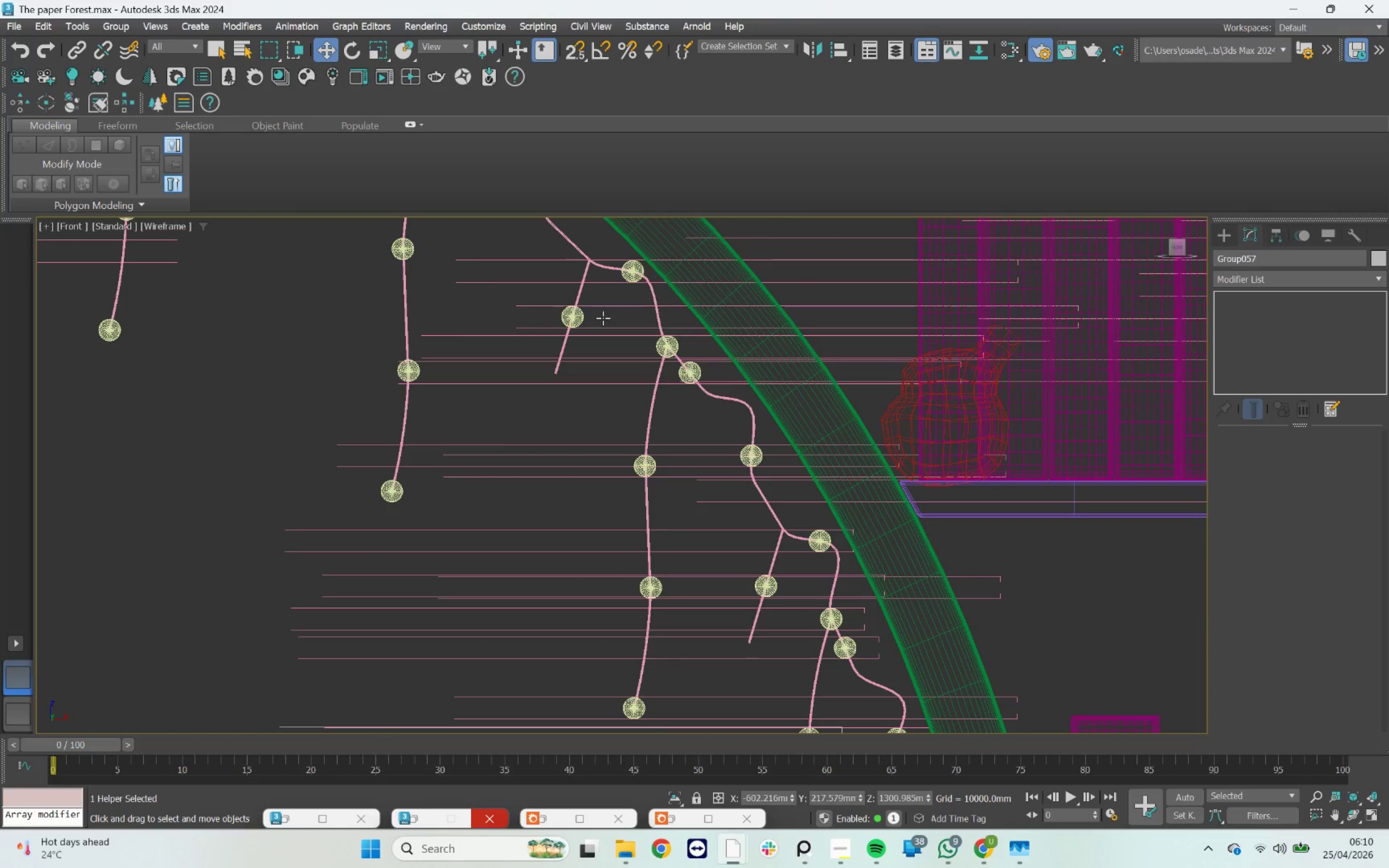 
key(Control+Z)
 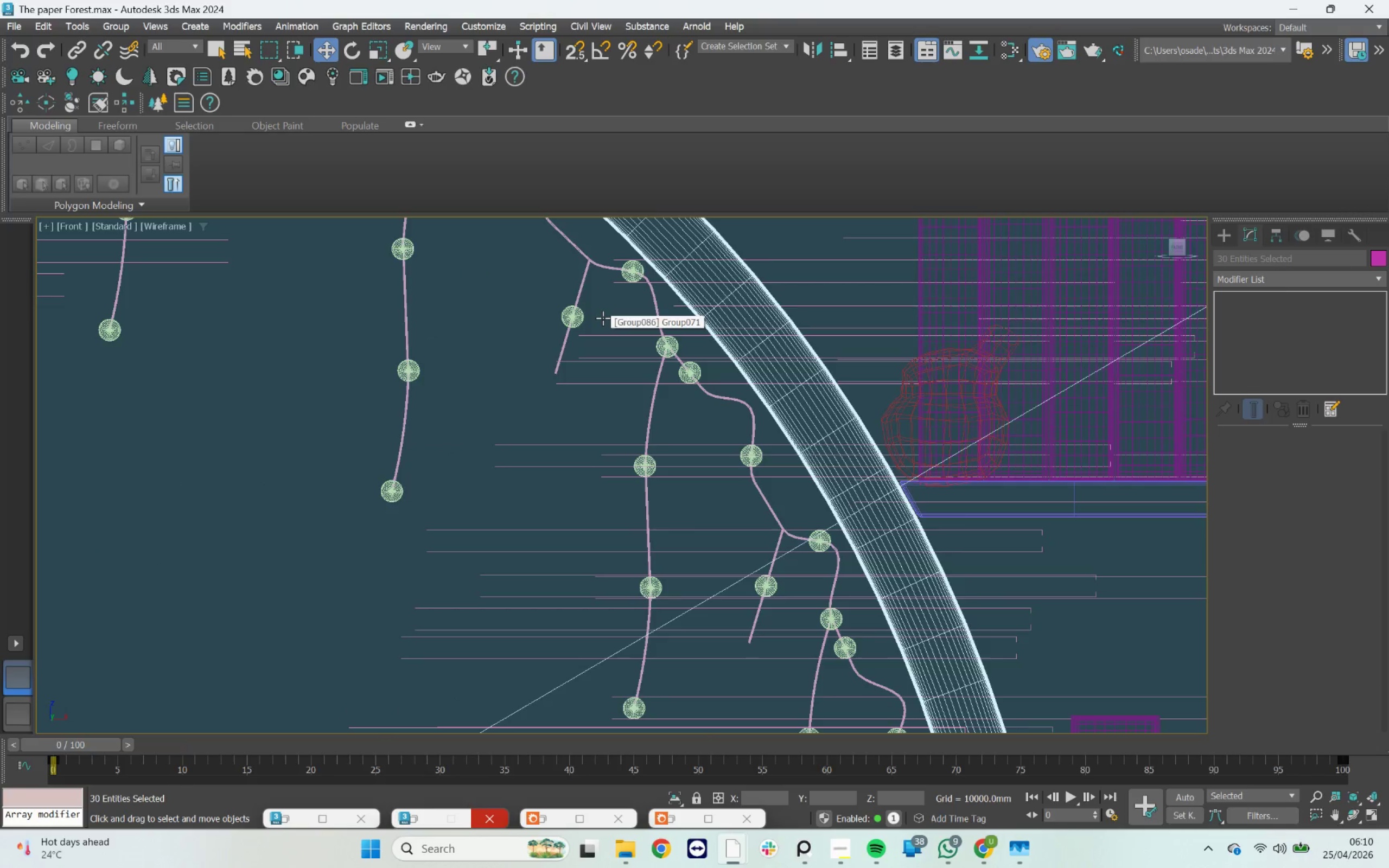 
key(Control+Z)
 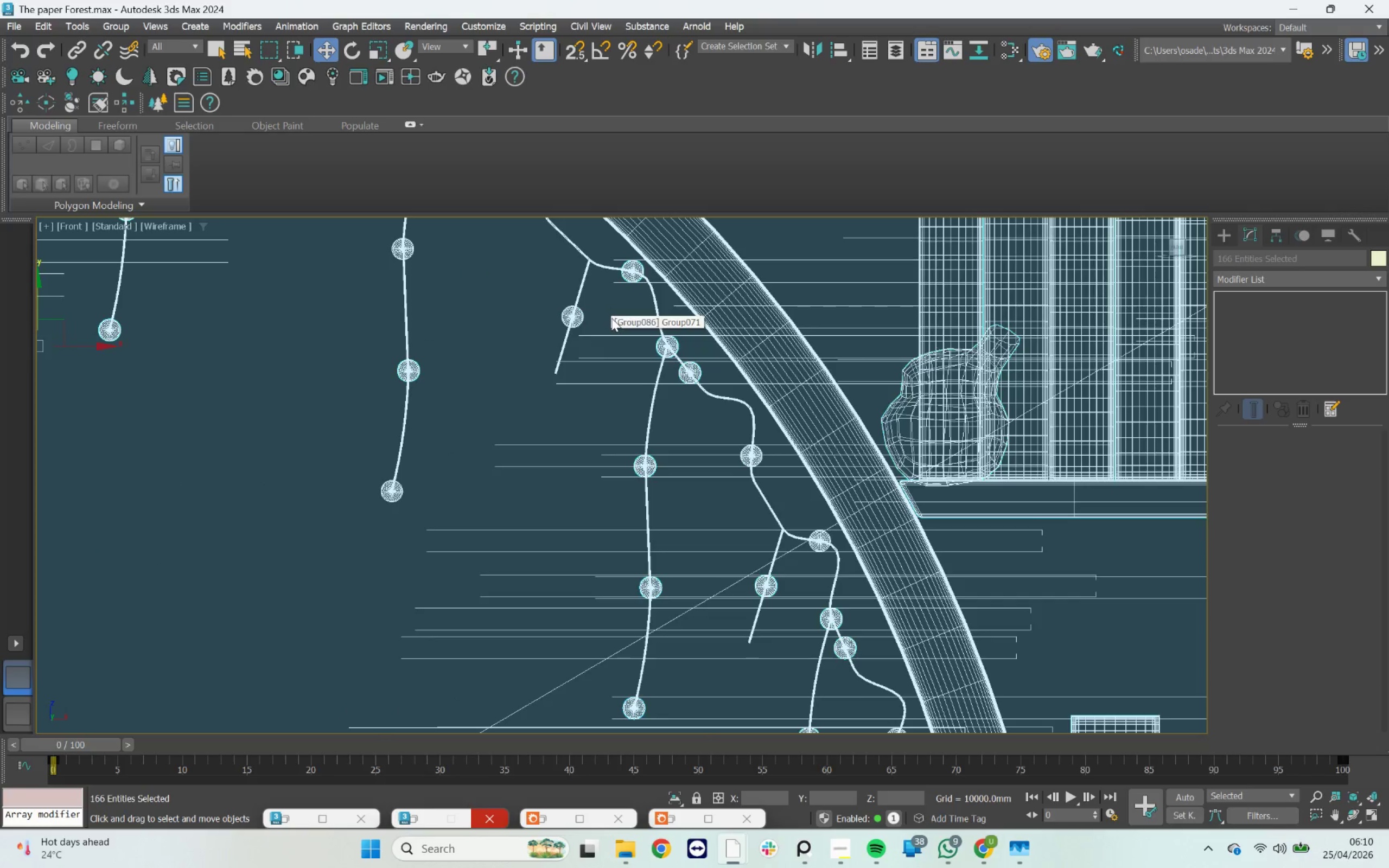 
scroll: coordinate [611, 318], scroll_direction: down, amount: 13.0
 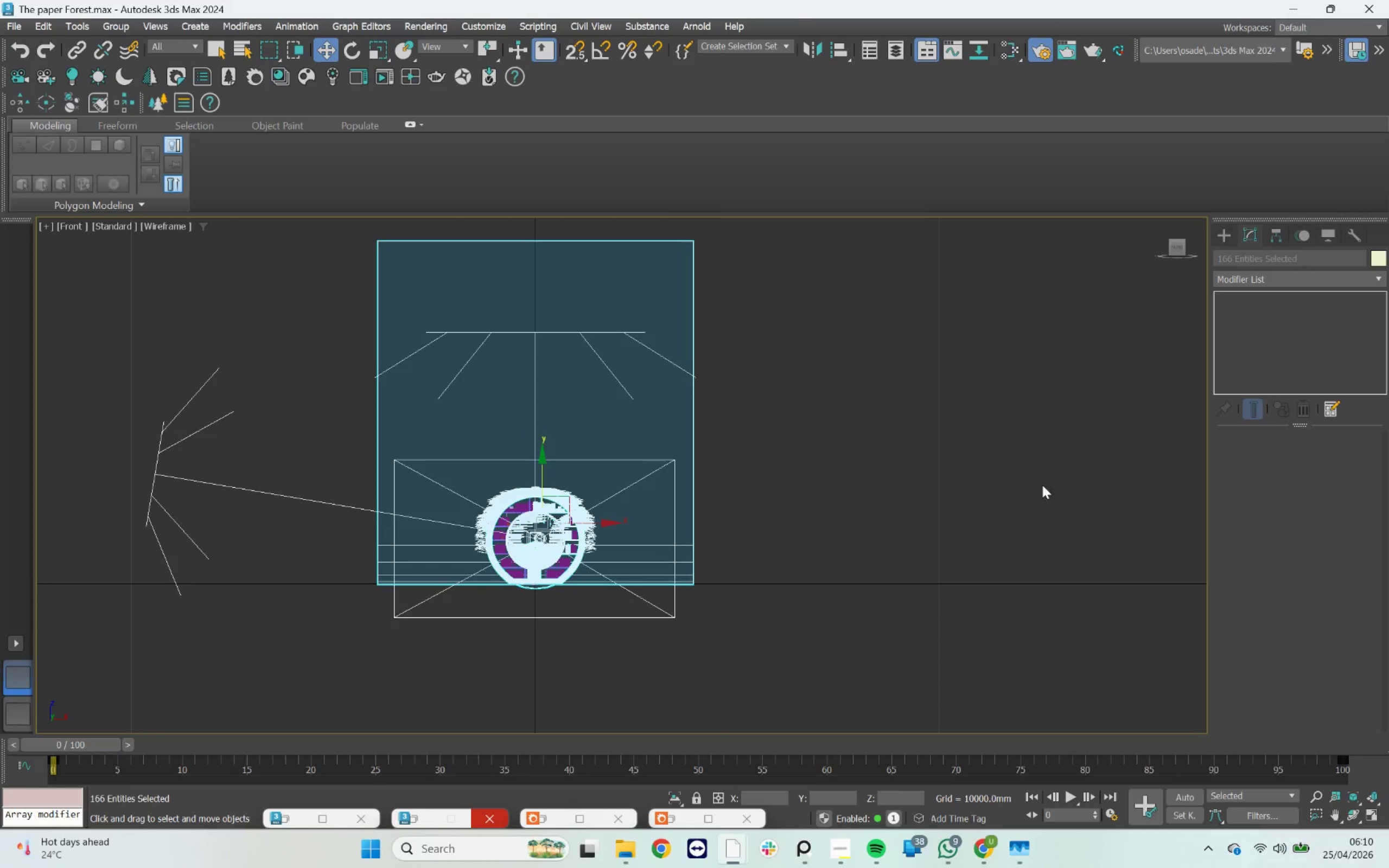 
hold_key(key=AltLeft, duration=5.99)
left_click_drag(start_coordinate=[816, 303], to_coordinate=[631, 642])
 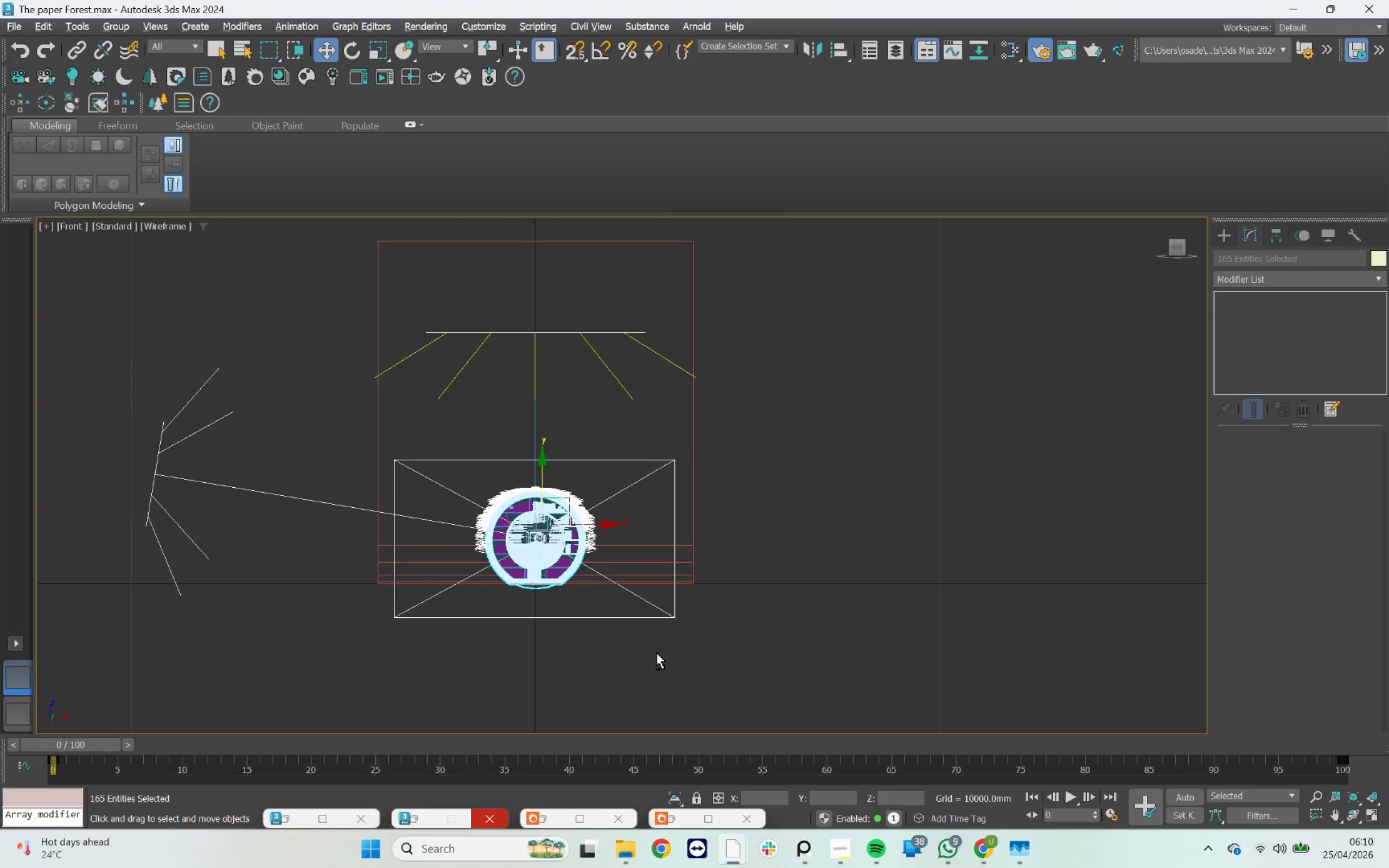 
left_click_drag(start_coordinate=[727, 669], to_coordinate=[290, 572])
 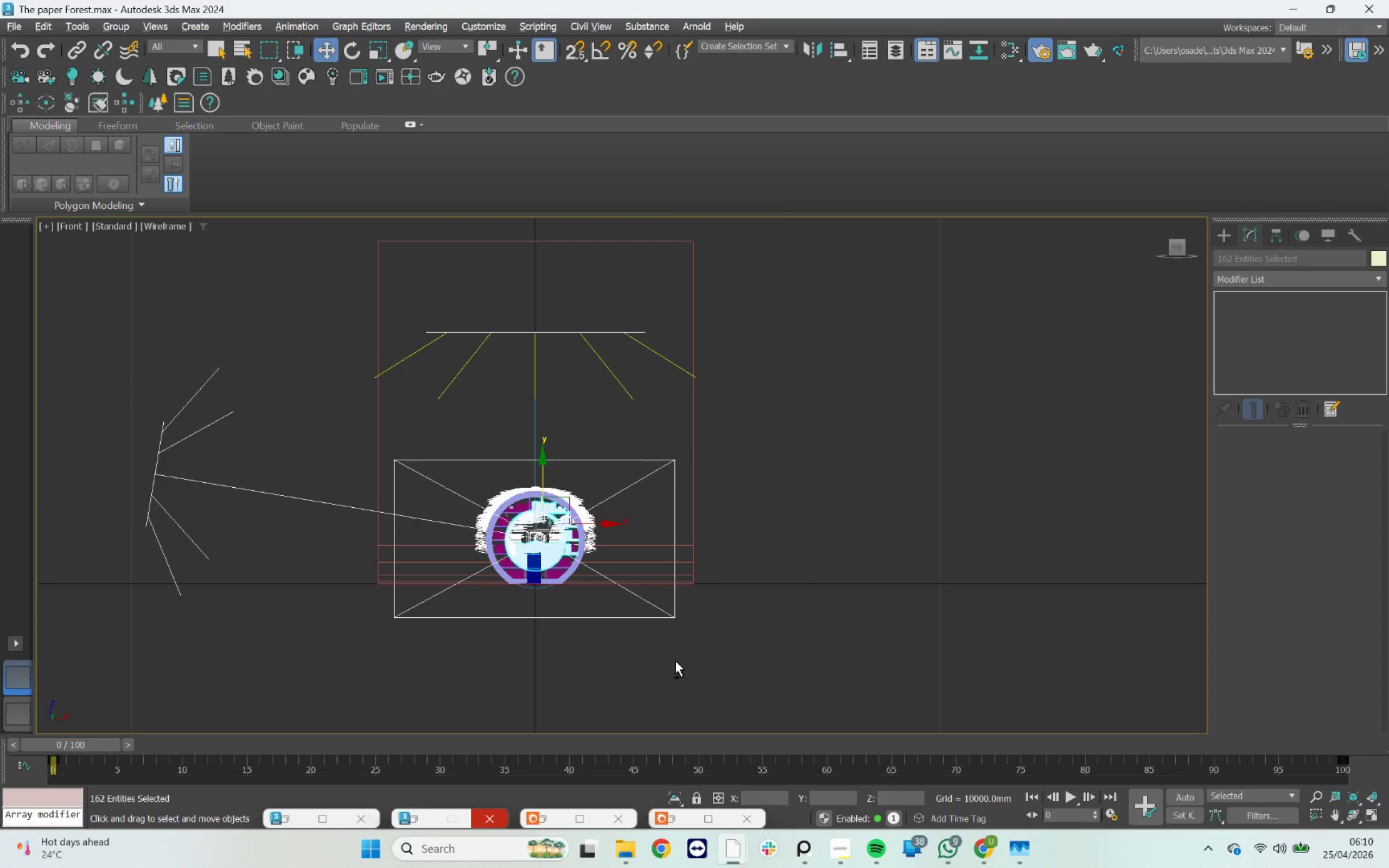 
left_click_drag(start_coordinate=[746, 673], to_coordinate=[475, 562])
 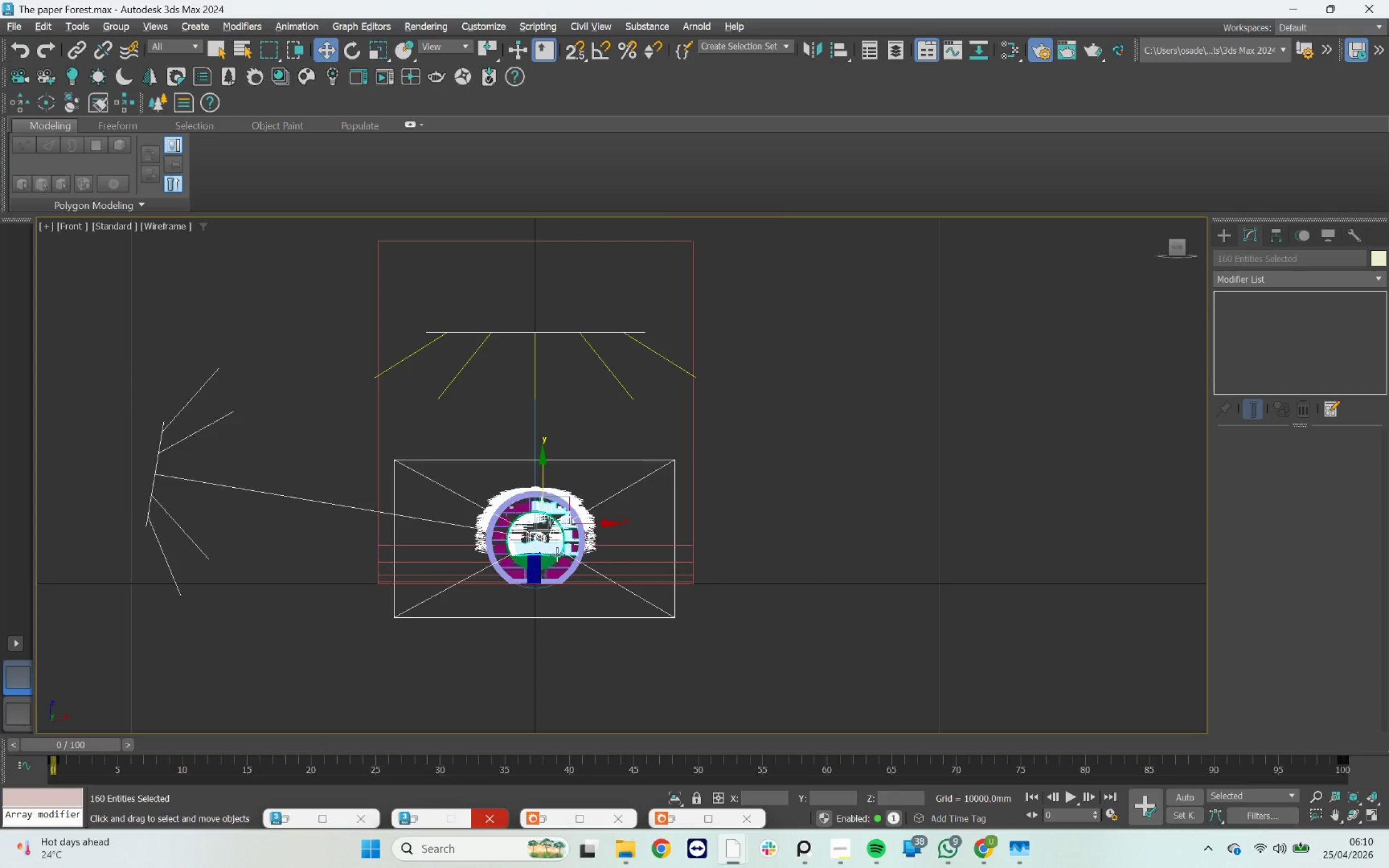 
scroll: coordinate [572, 539], scroll_direction: up, amount: 7.0
 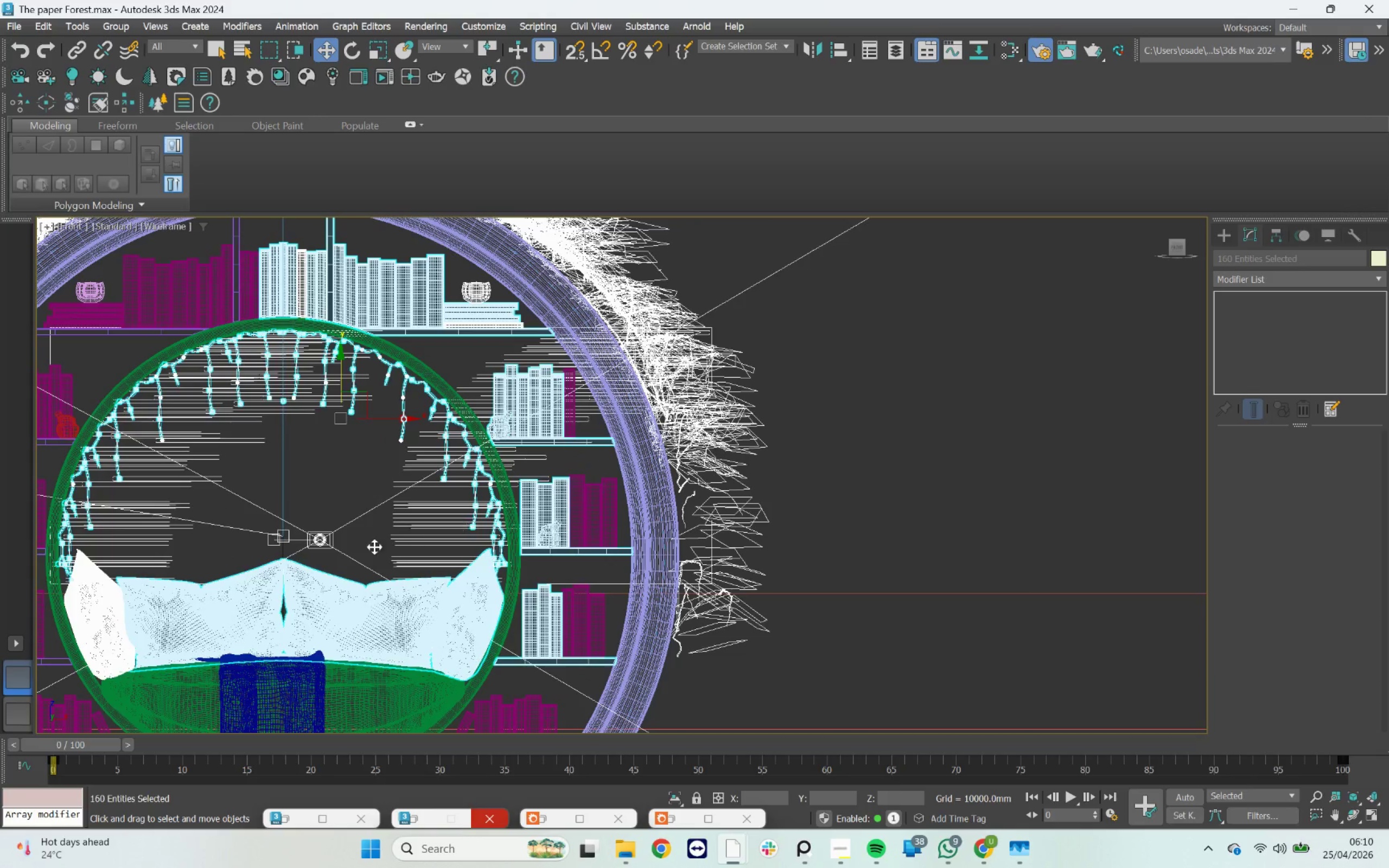 
hold_key(key=AltLeft, duration=3.08)
left_click([355, 518])
 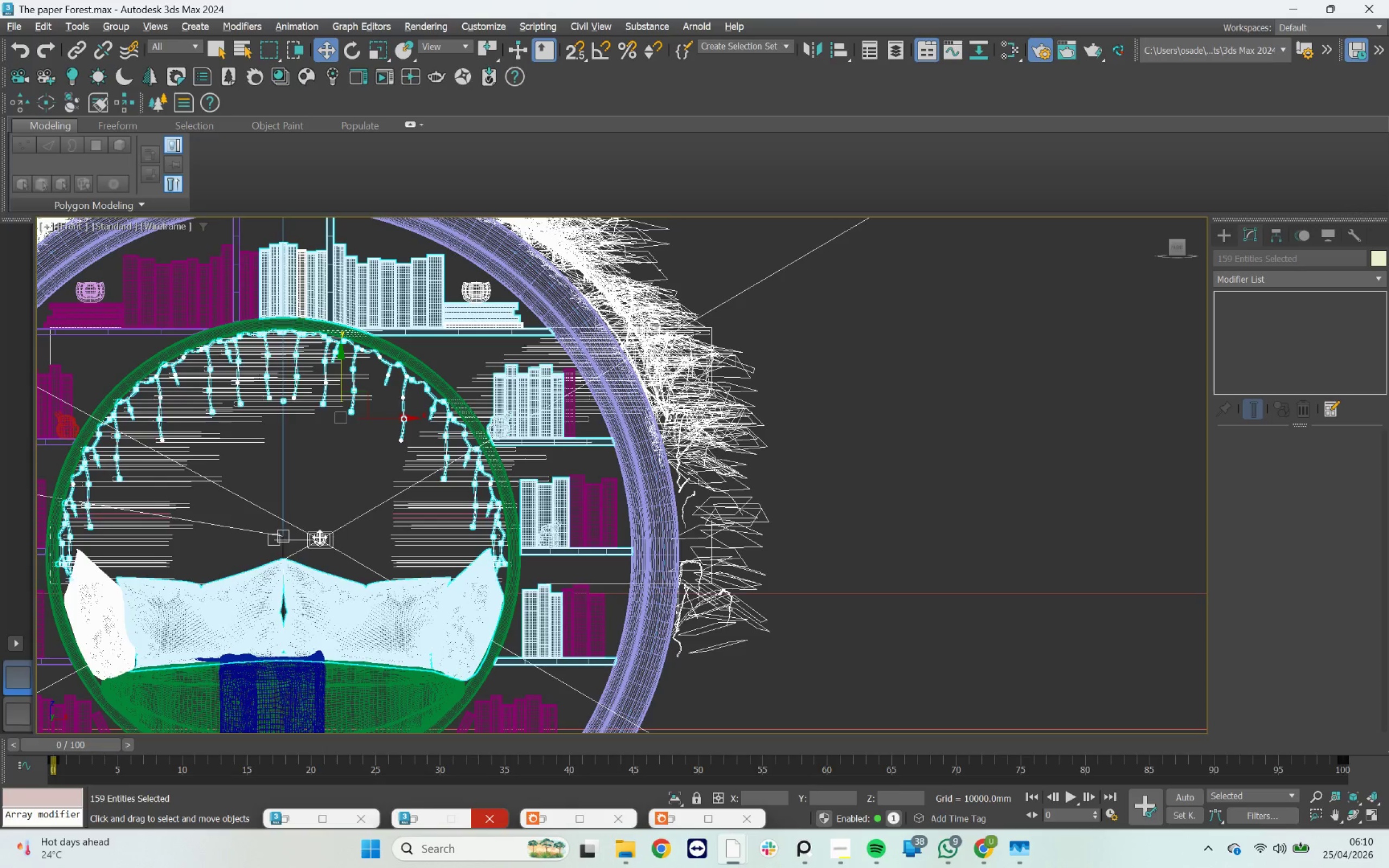 
left_click([320, 537])
 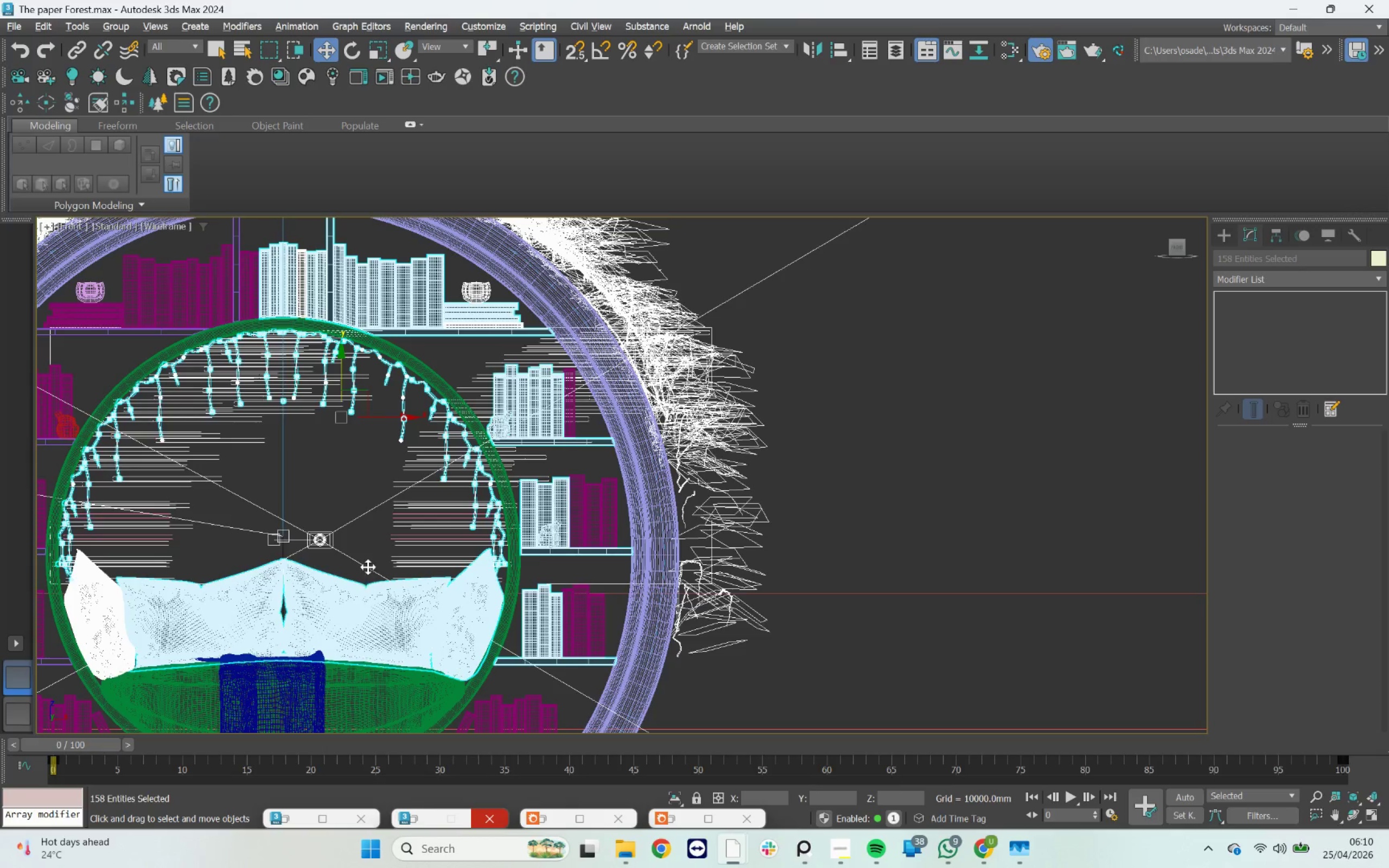 
left_click([368, 565])
 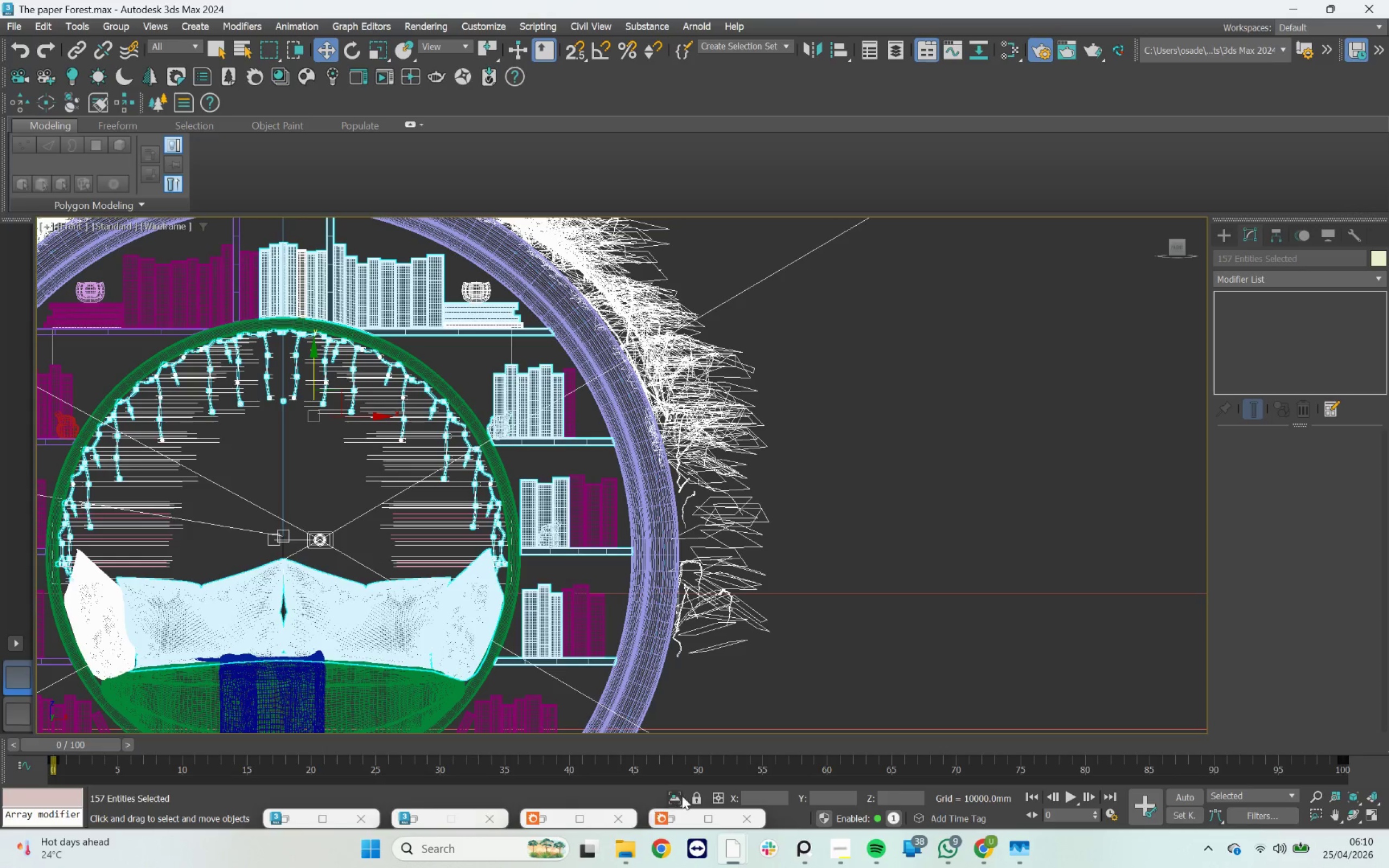 
left_click([678, 794])
 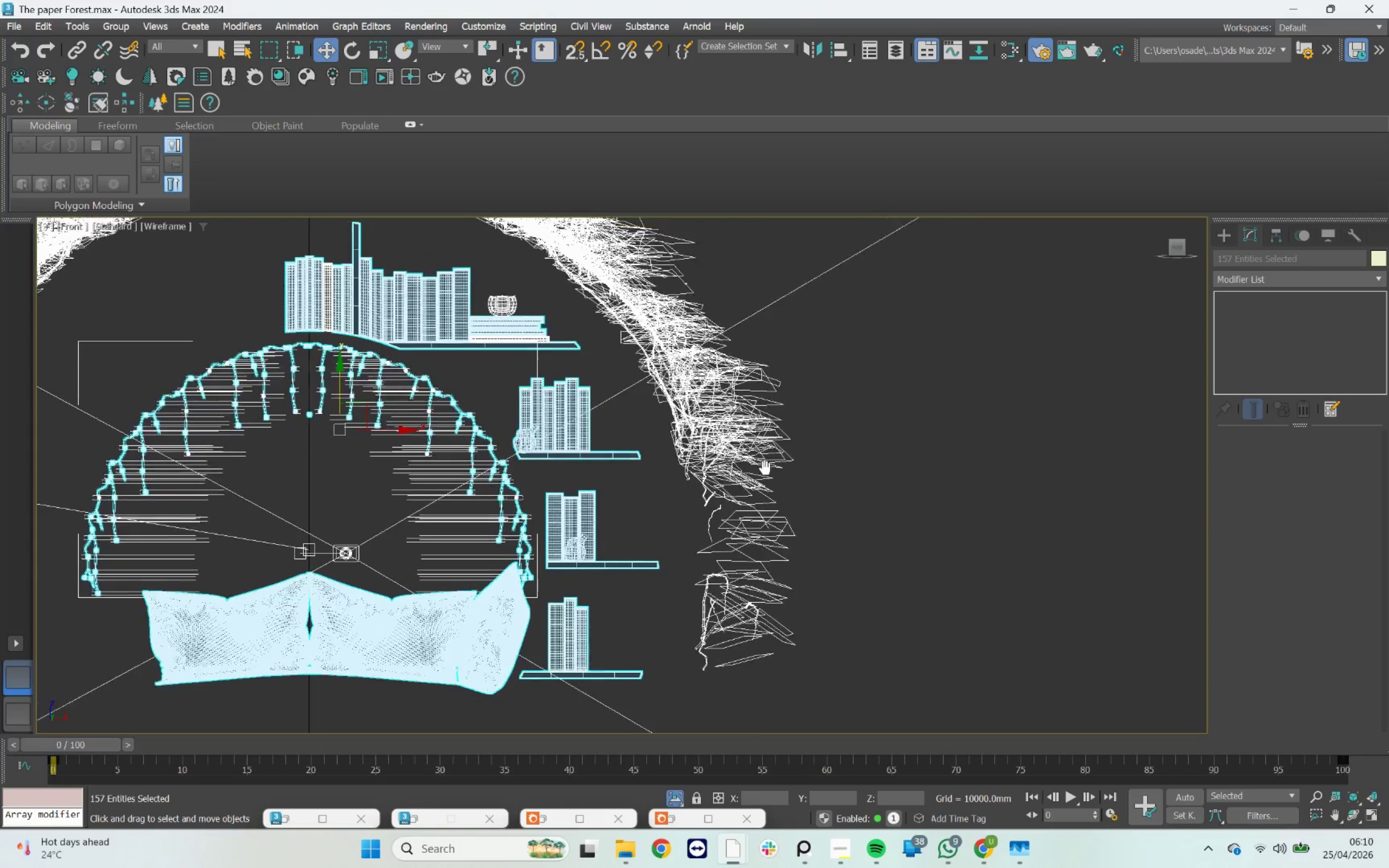 
hold_key(key=AltLeft, duration=9.2)
 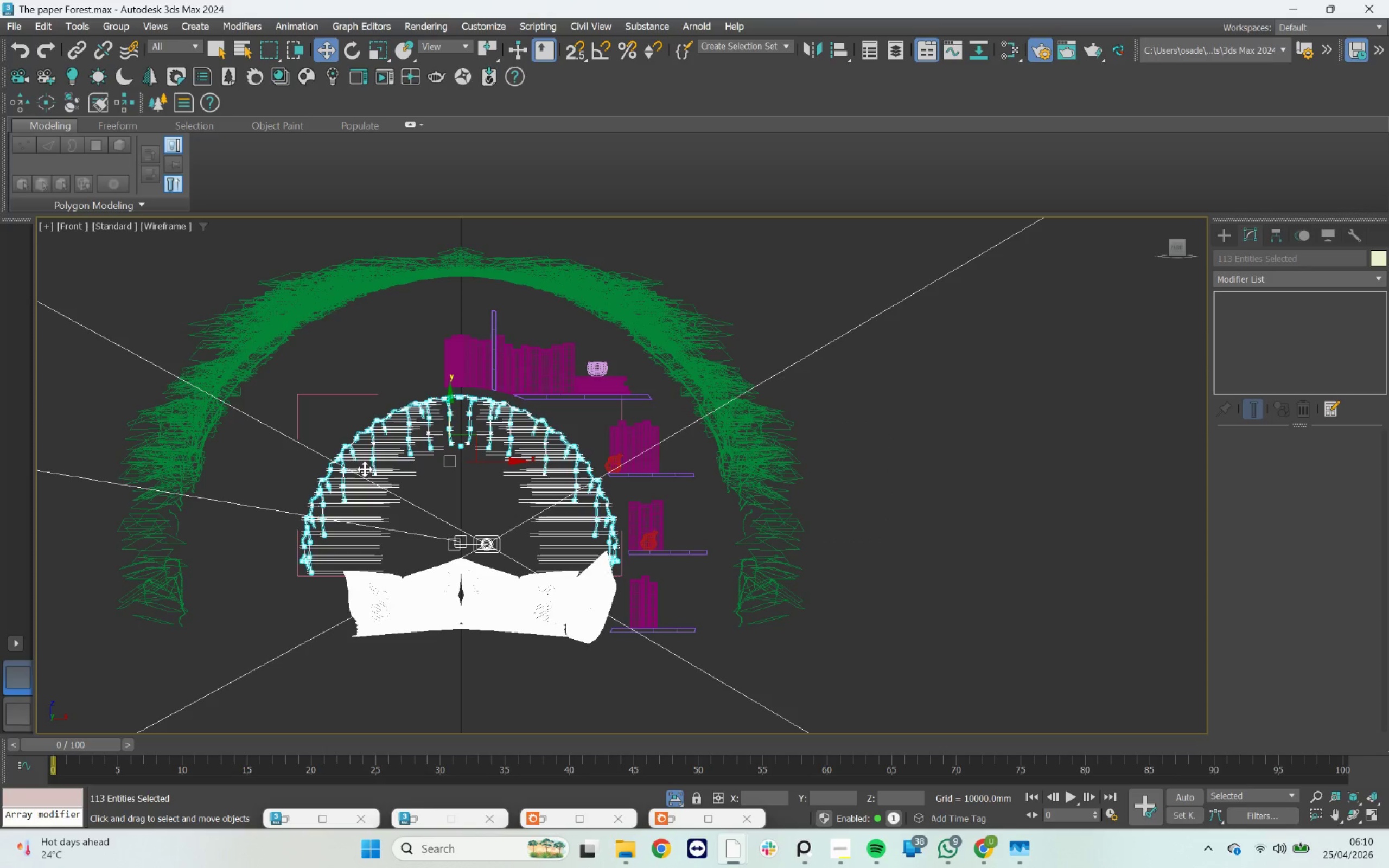 
scroll: coordinate [778, 464], scroll_direction: down, amount: 1.0
 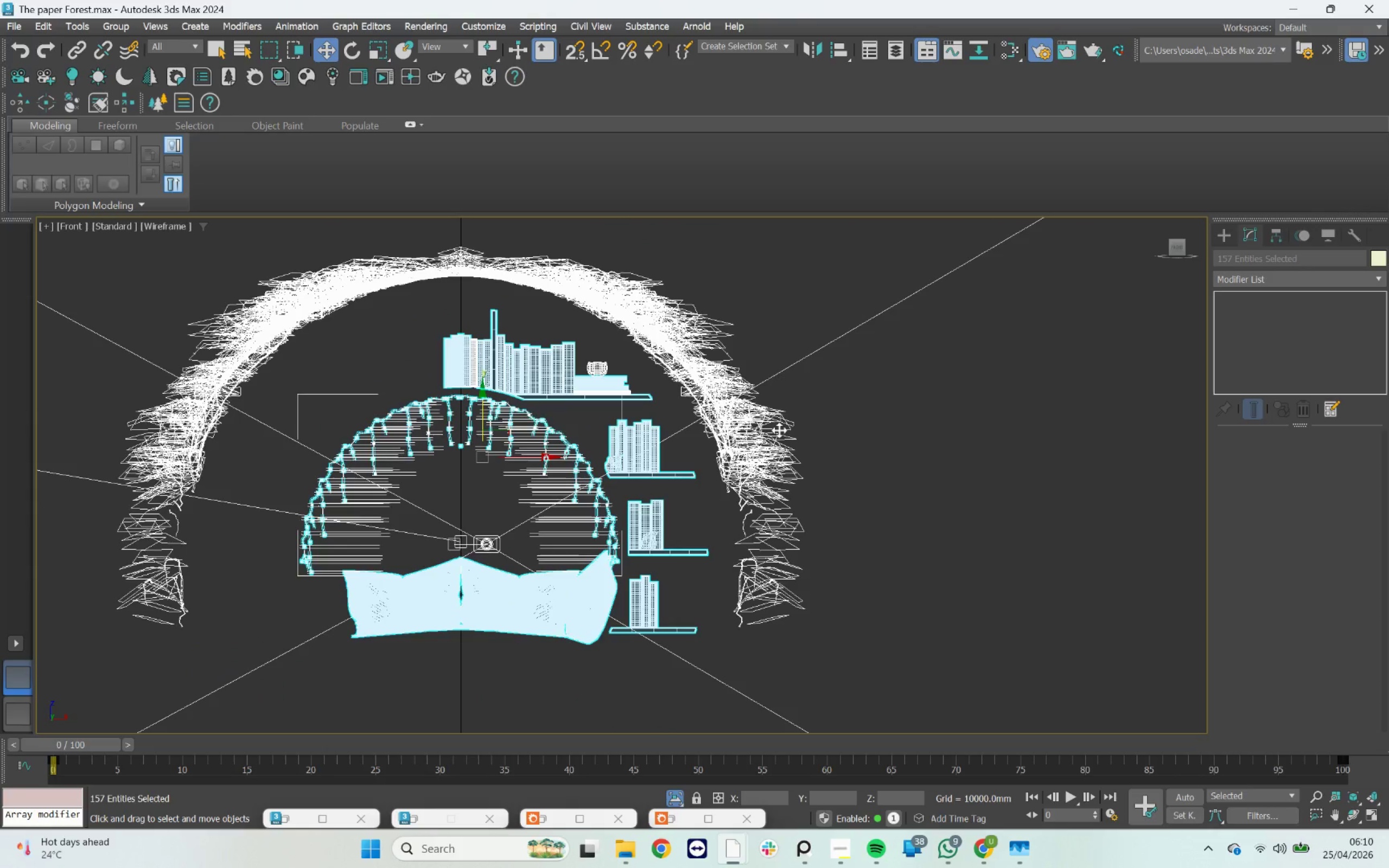 
left_click_drag(start_coordinate=[799, 295], to_coordinate=[641, 665])
 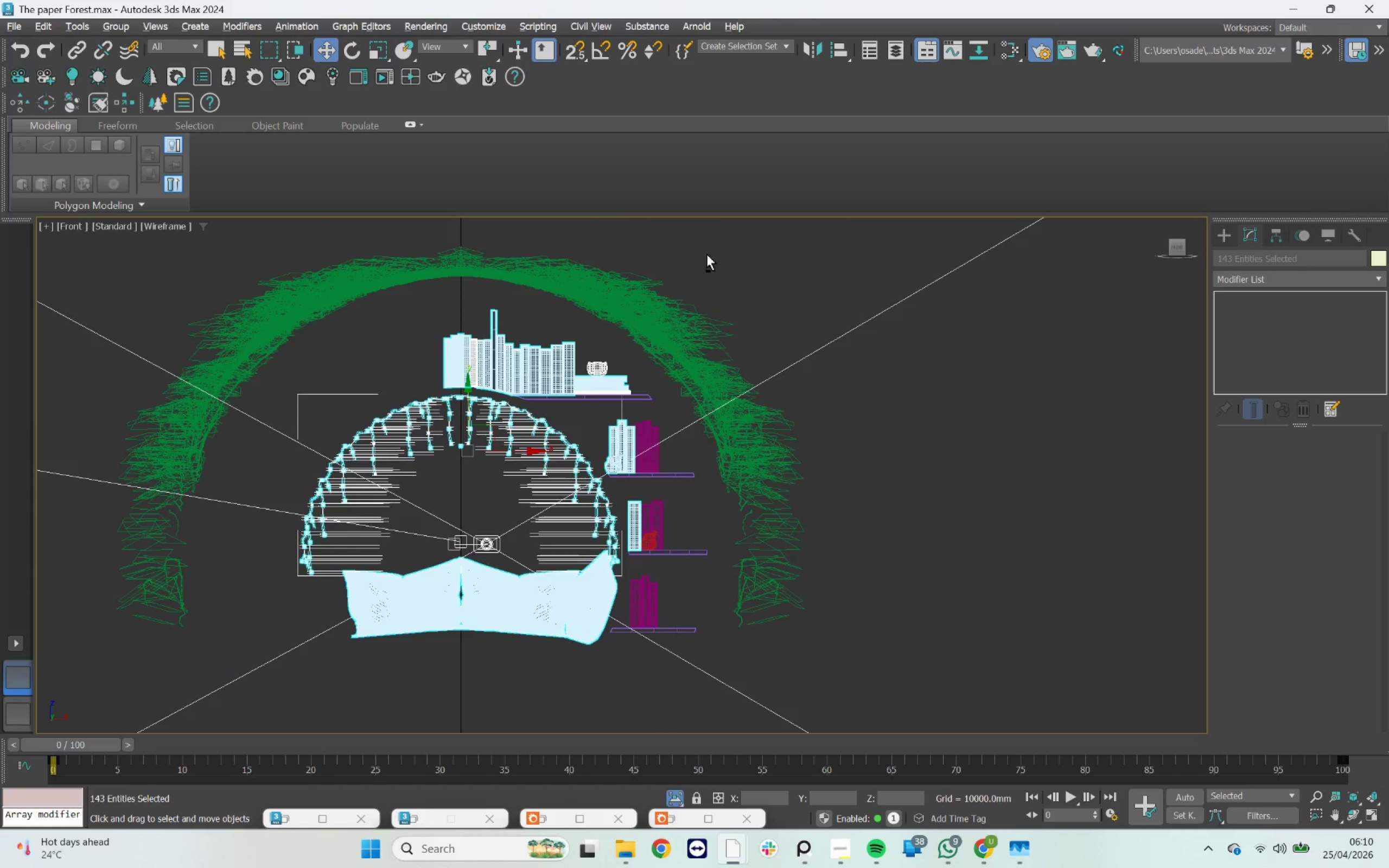 
left_click_drag(start_coordinate=[716, 239], to_coordinate=[356, 379])
 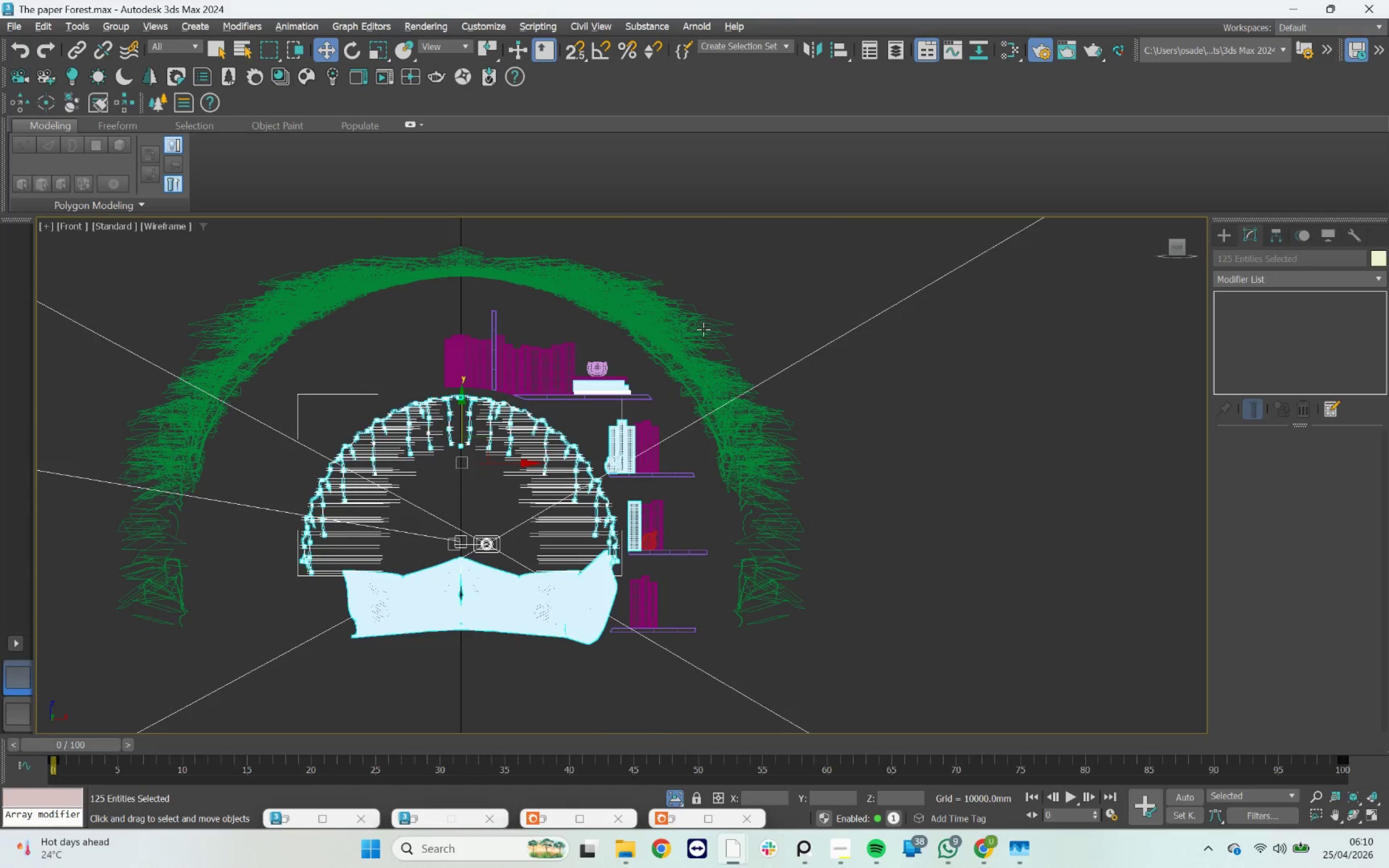 
left_click_drag(start_coordinate=[715, 301], to_coordinate=[600, 458])
 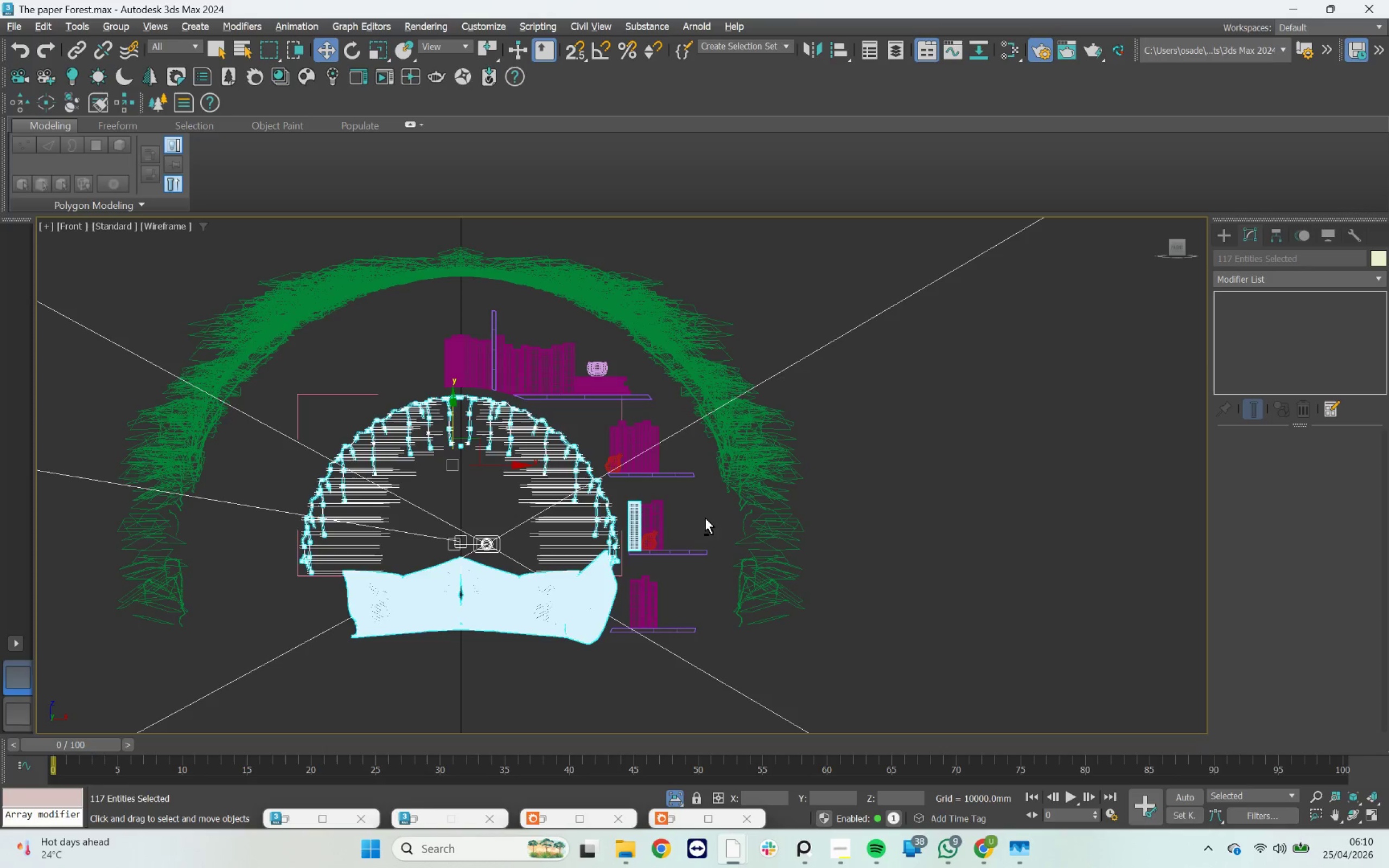 
left_click_drag(start_coordinate=[895, 423], to_coordinate=[634, 542])
 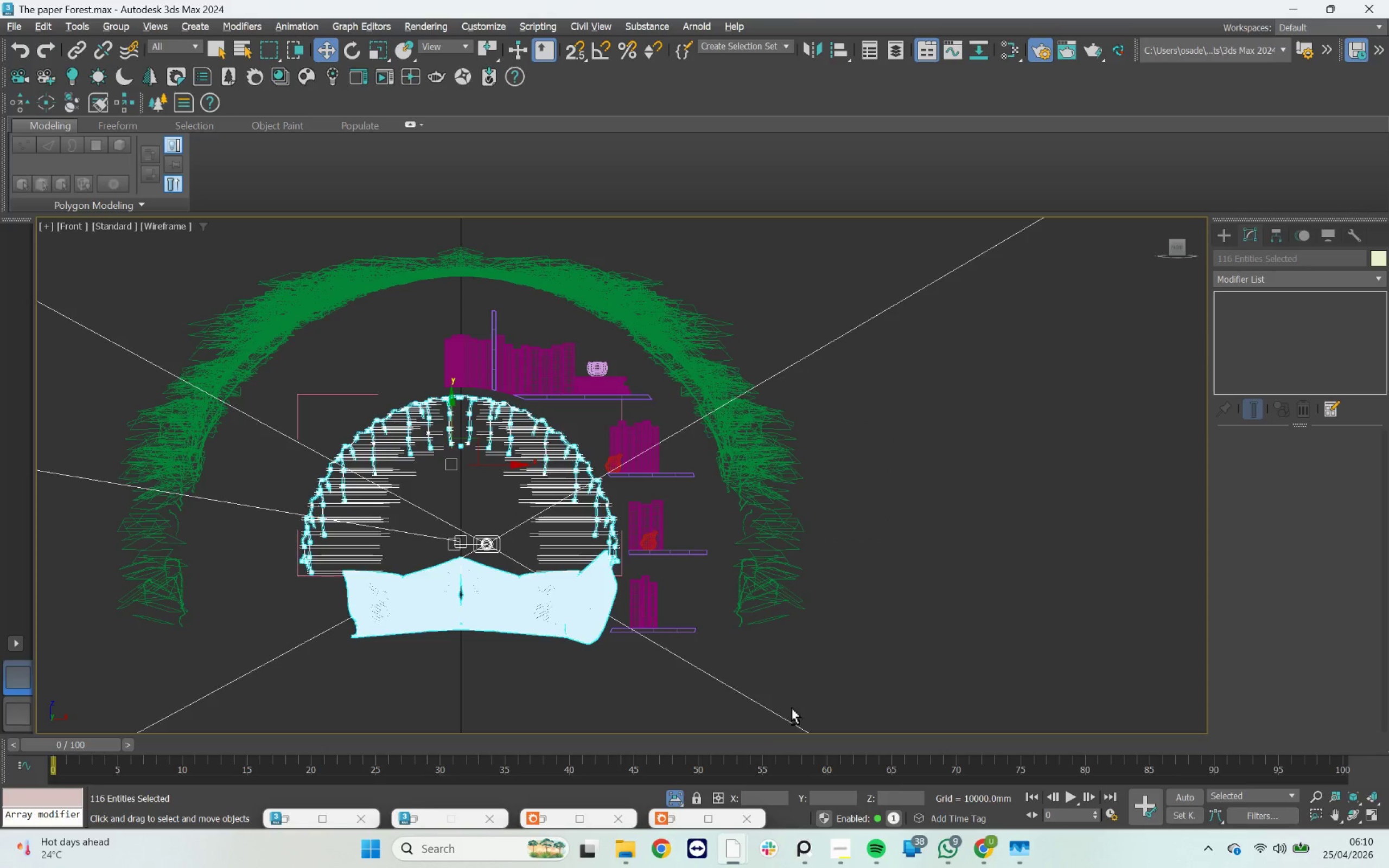 
left_click_drag(start_coordinate=[744, 716], to_coordinate=[445, 583])
 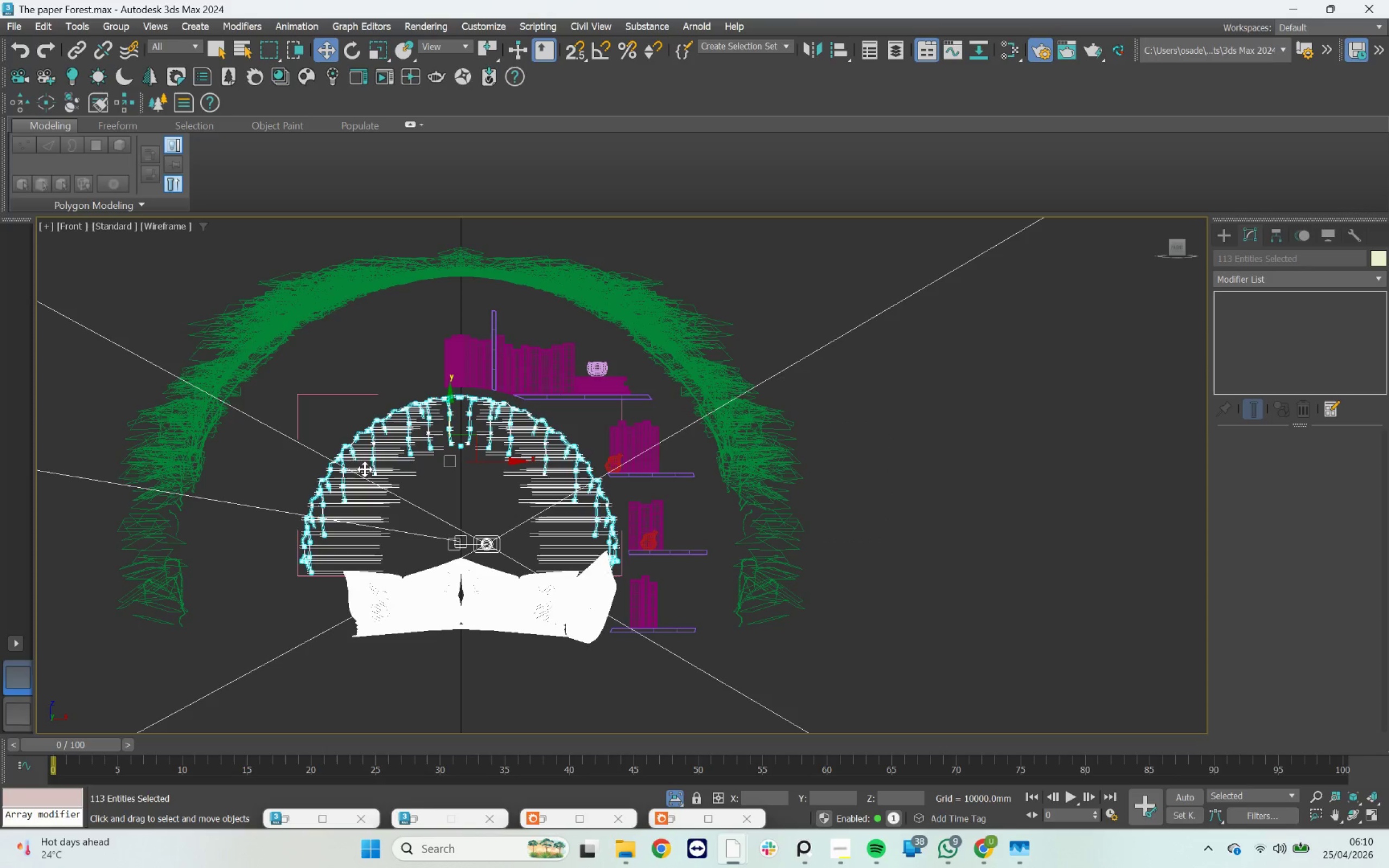 
hold_key(key=AltLeft, duration=1.01)
left_click_drag(start_coordinate=[501, 473], to_coordinate=[333, 577])
 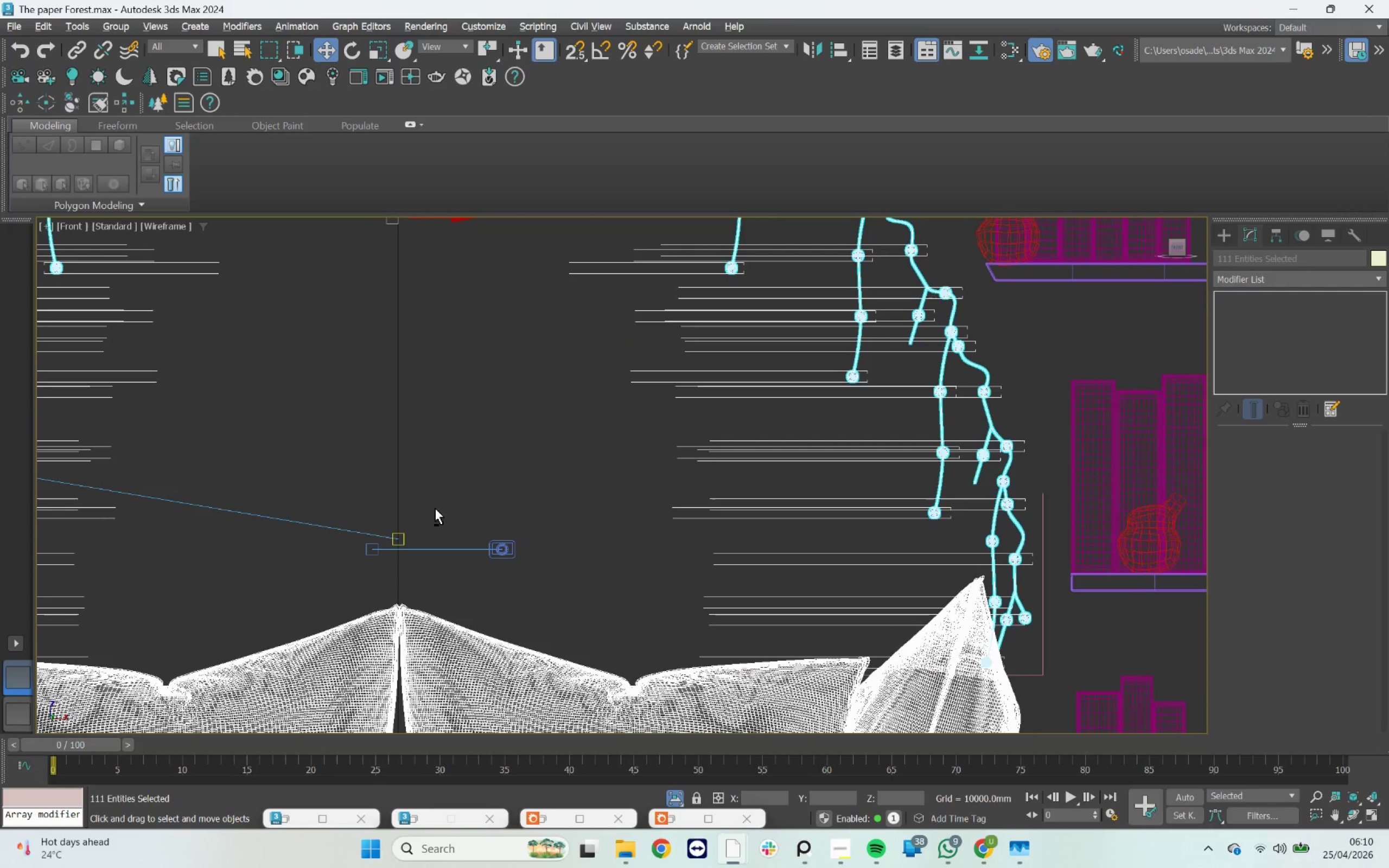 
scroll: coordinate [482, 542], scroll_direction: up, amount: 5.0
 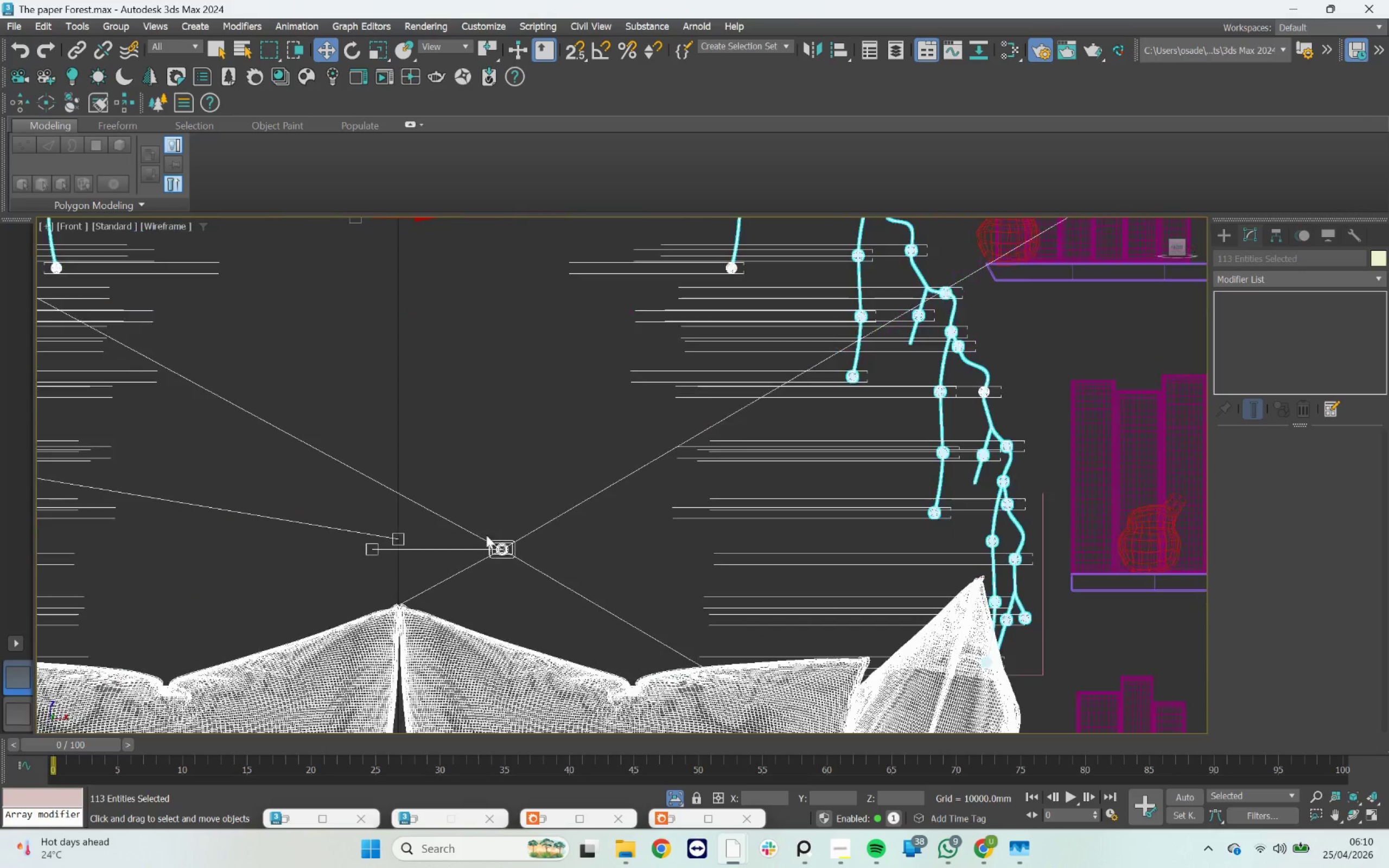 
scroll: coordinate [447, 484], scroll_direction: down, amount: 5.0
 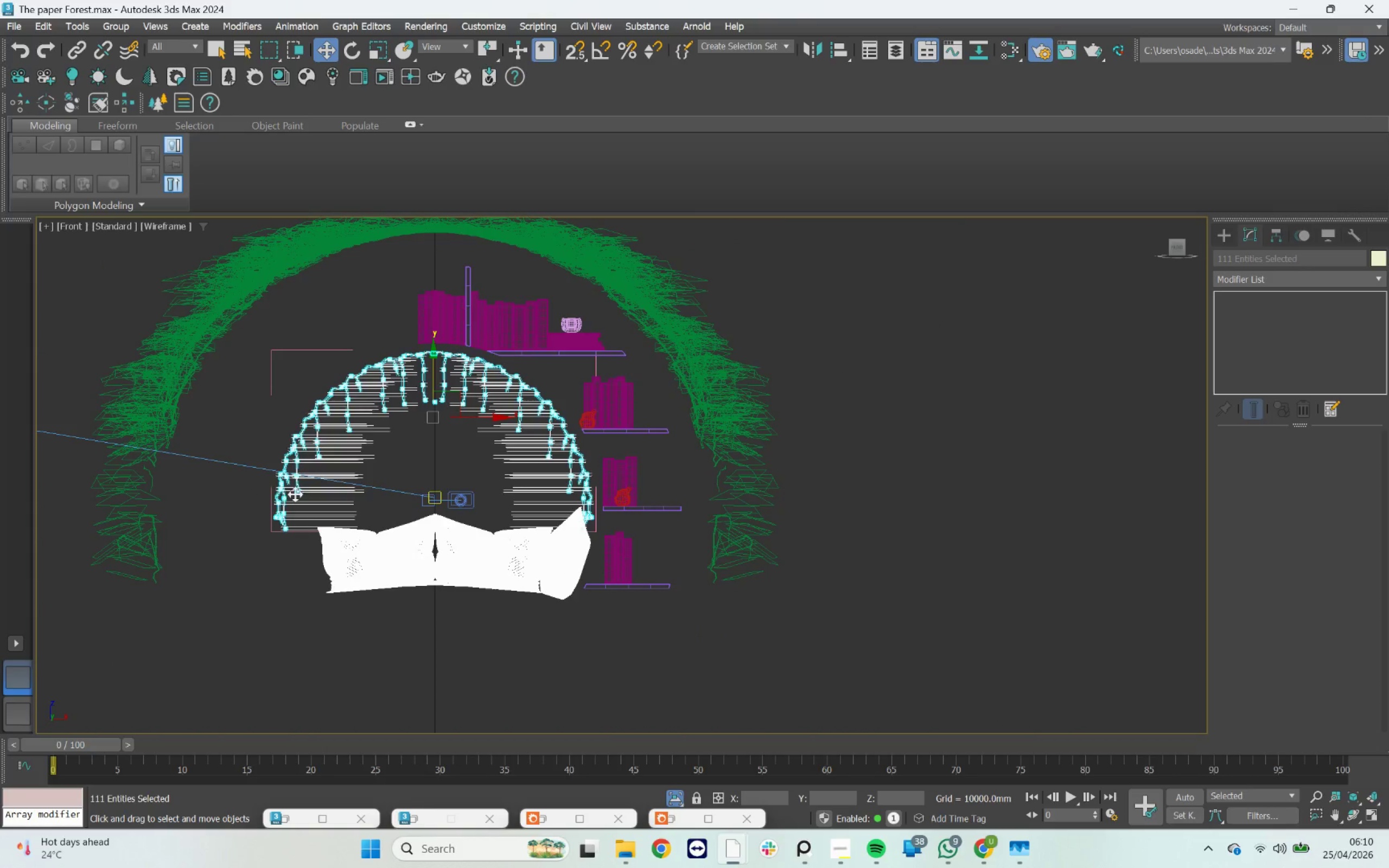 
scroll: coordinate [343, 399], scroll_direction: up, amount: 10.0
 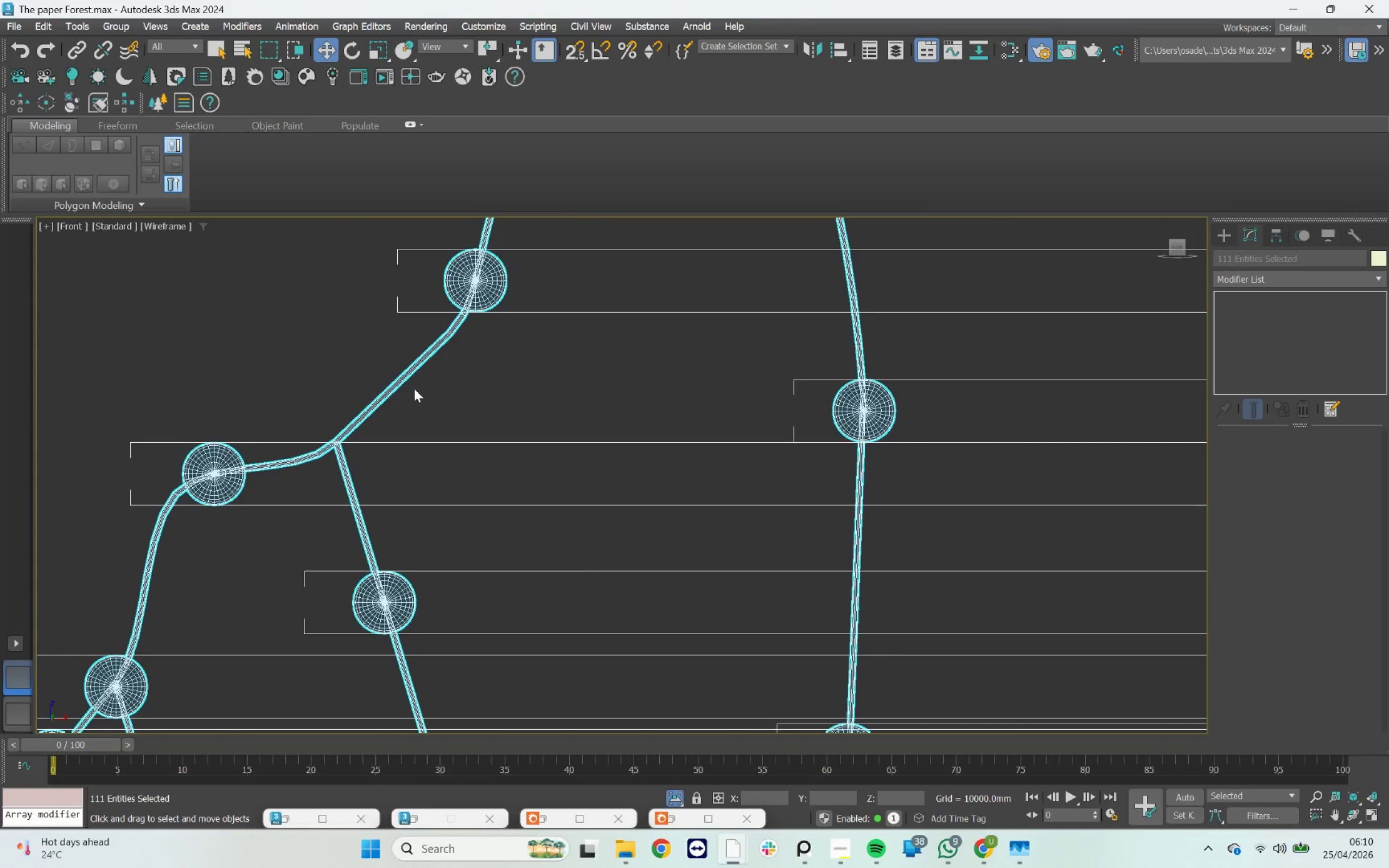 
hold_key(key=AltLeft, duration=0.7)
 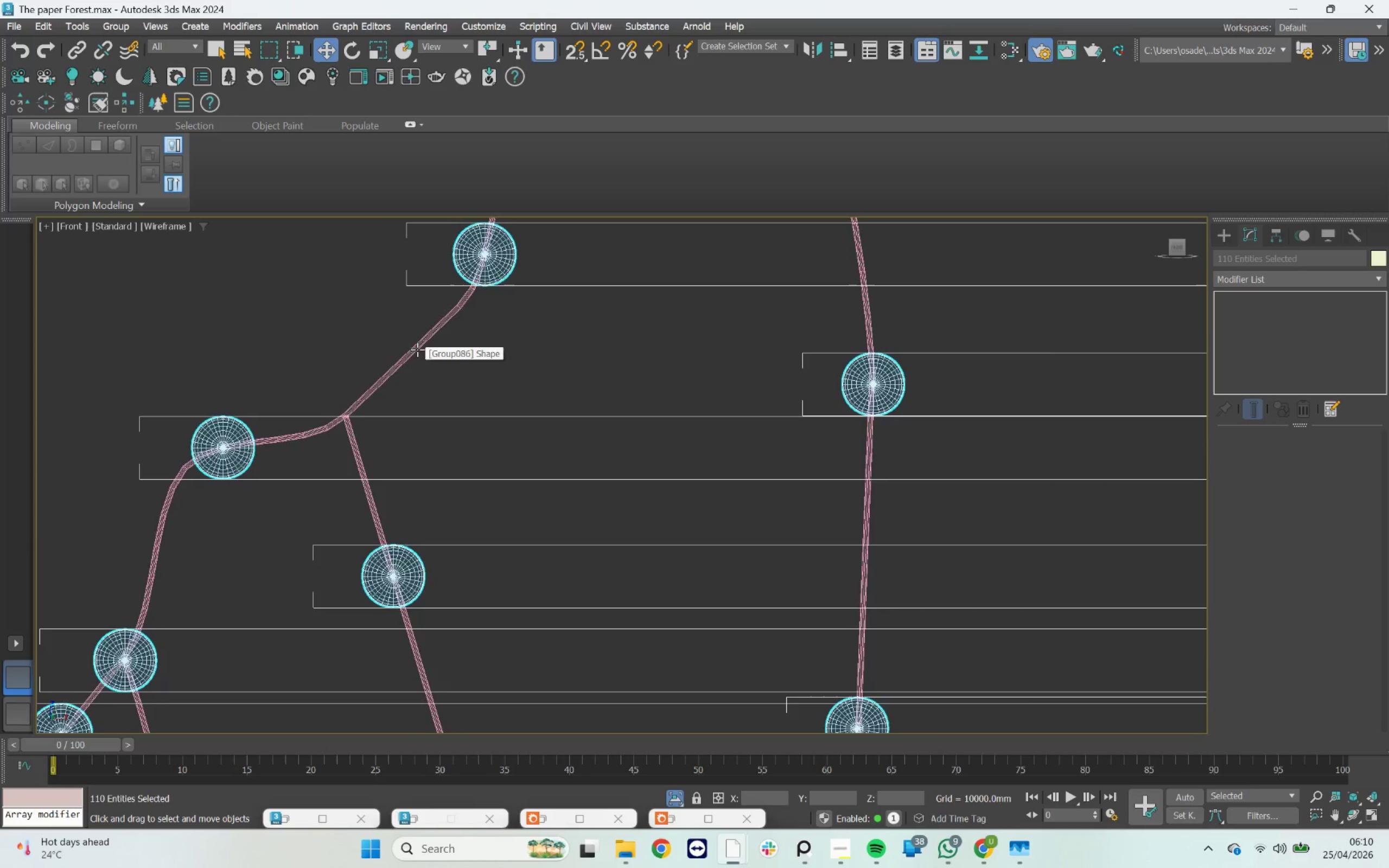 
scroll: coordinate [403, 390], scroll_direction: up, amount: 3.0
 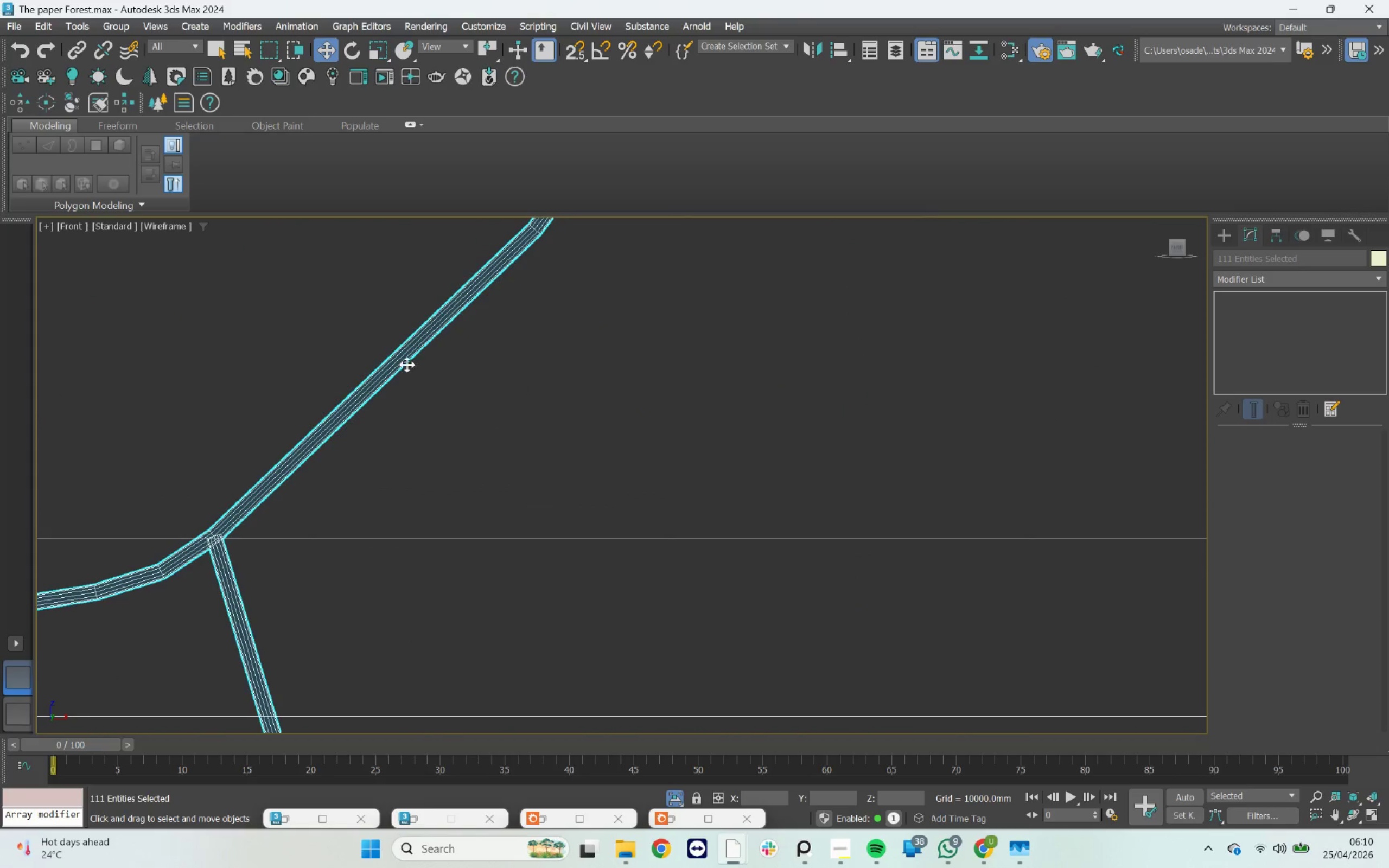 
left_click([410, 353])
 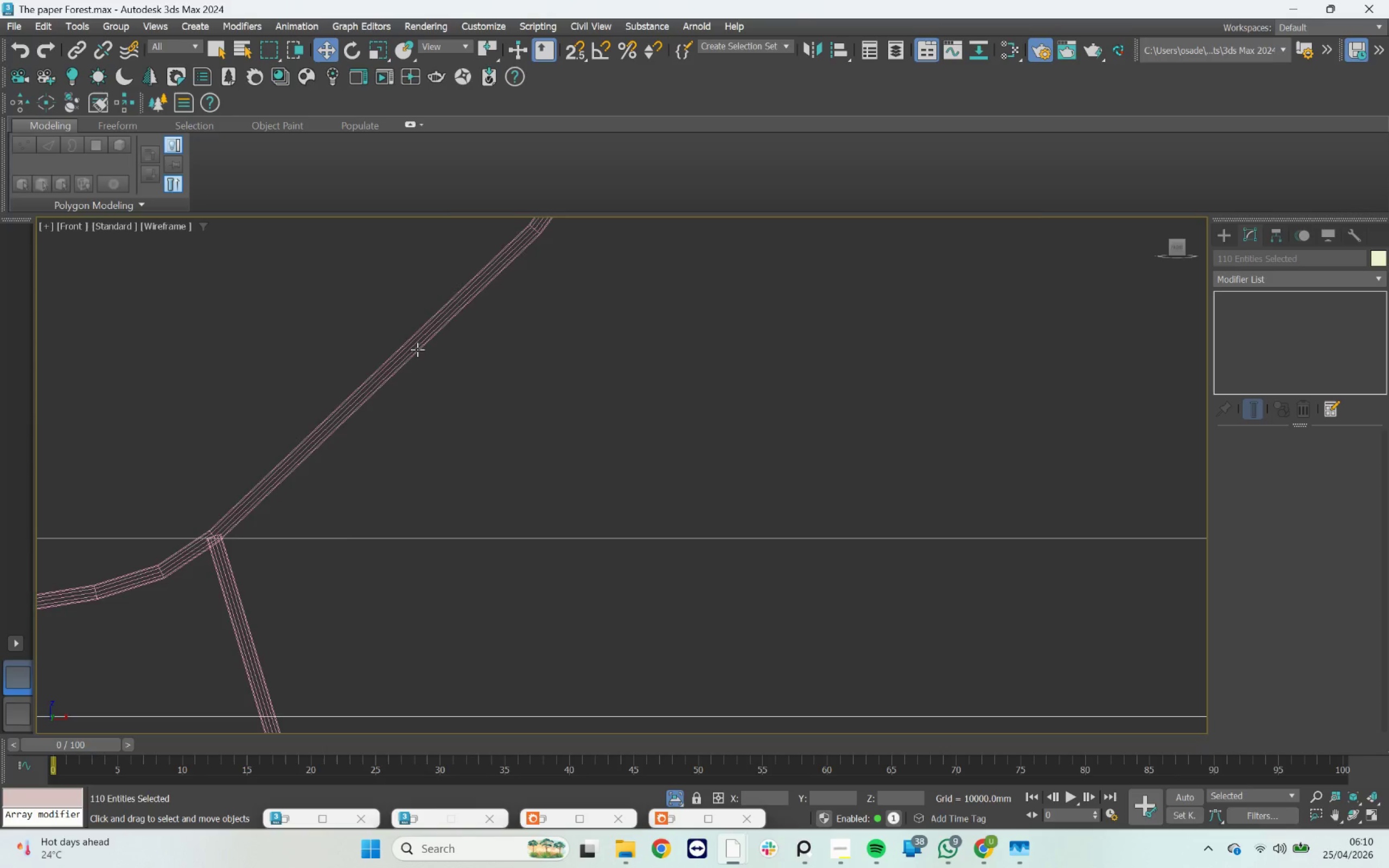 
scroll: coordinate [376, 535], scroll_direction: down, amount: 10.0
 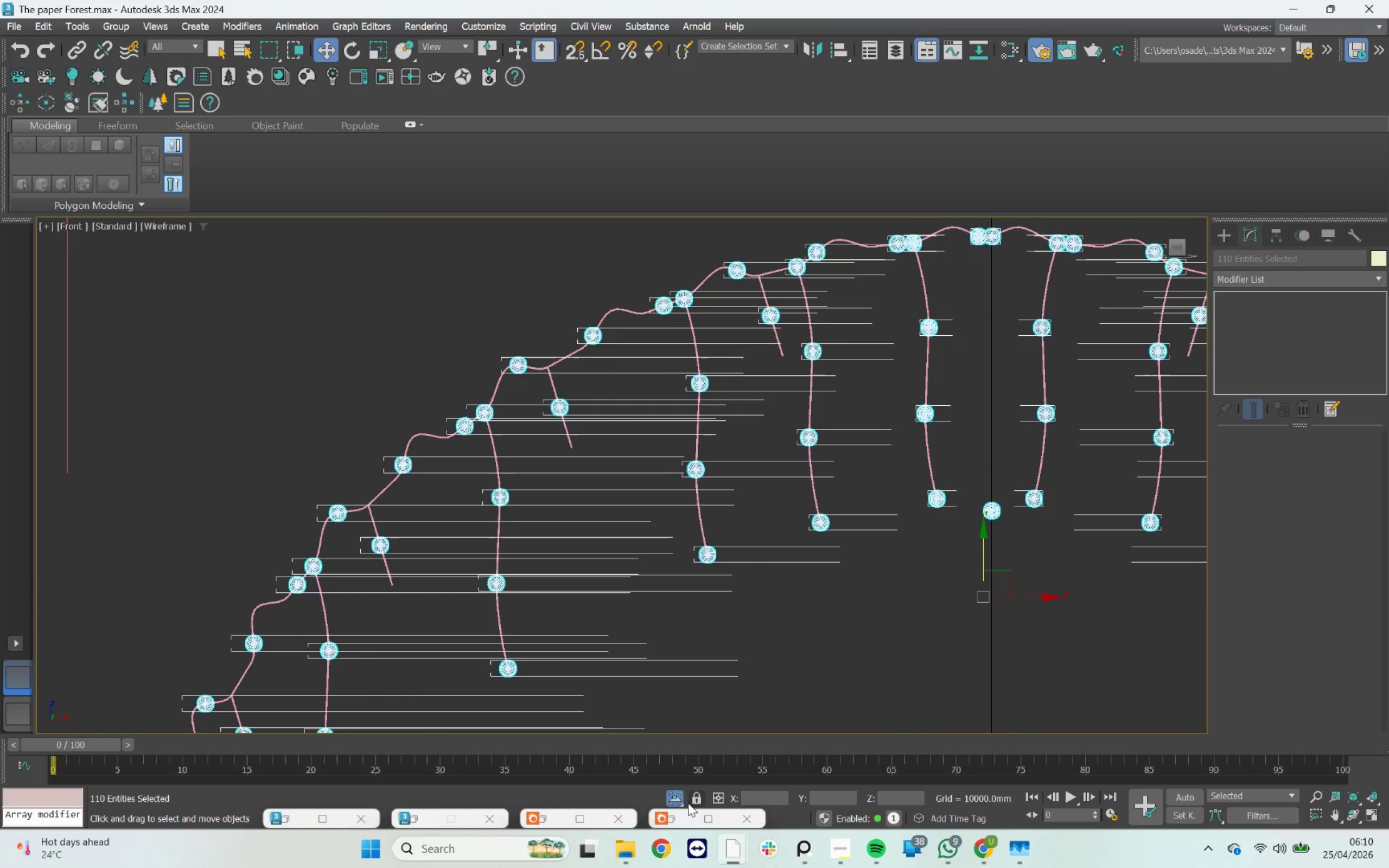 
left_click([681, 802])
 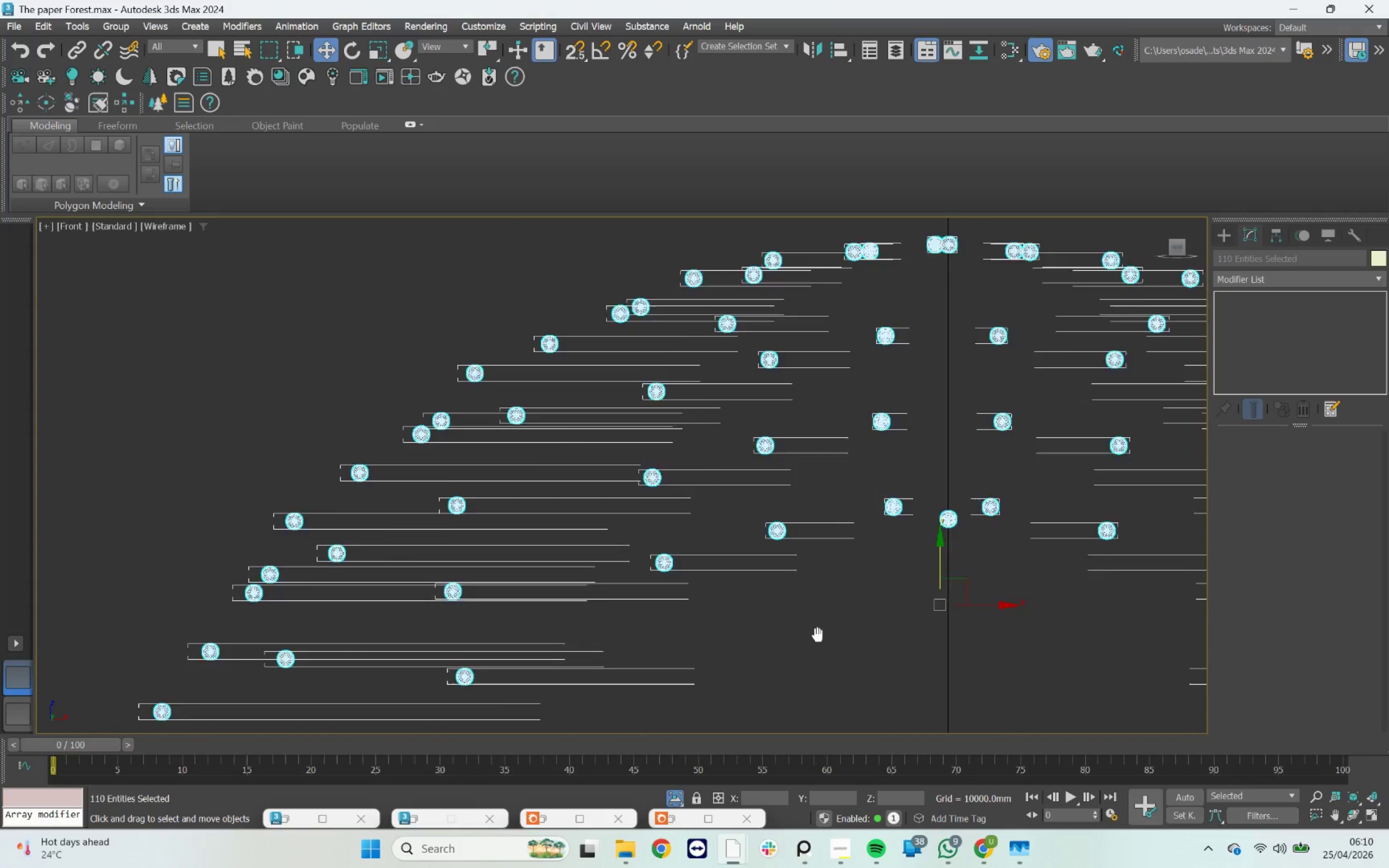 
left_click([829, 452])
 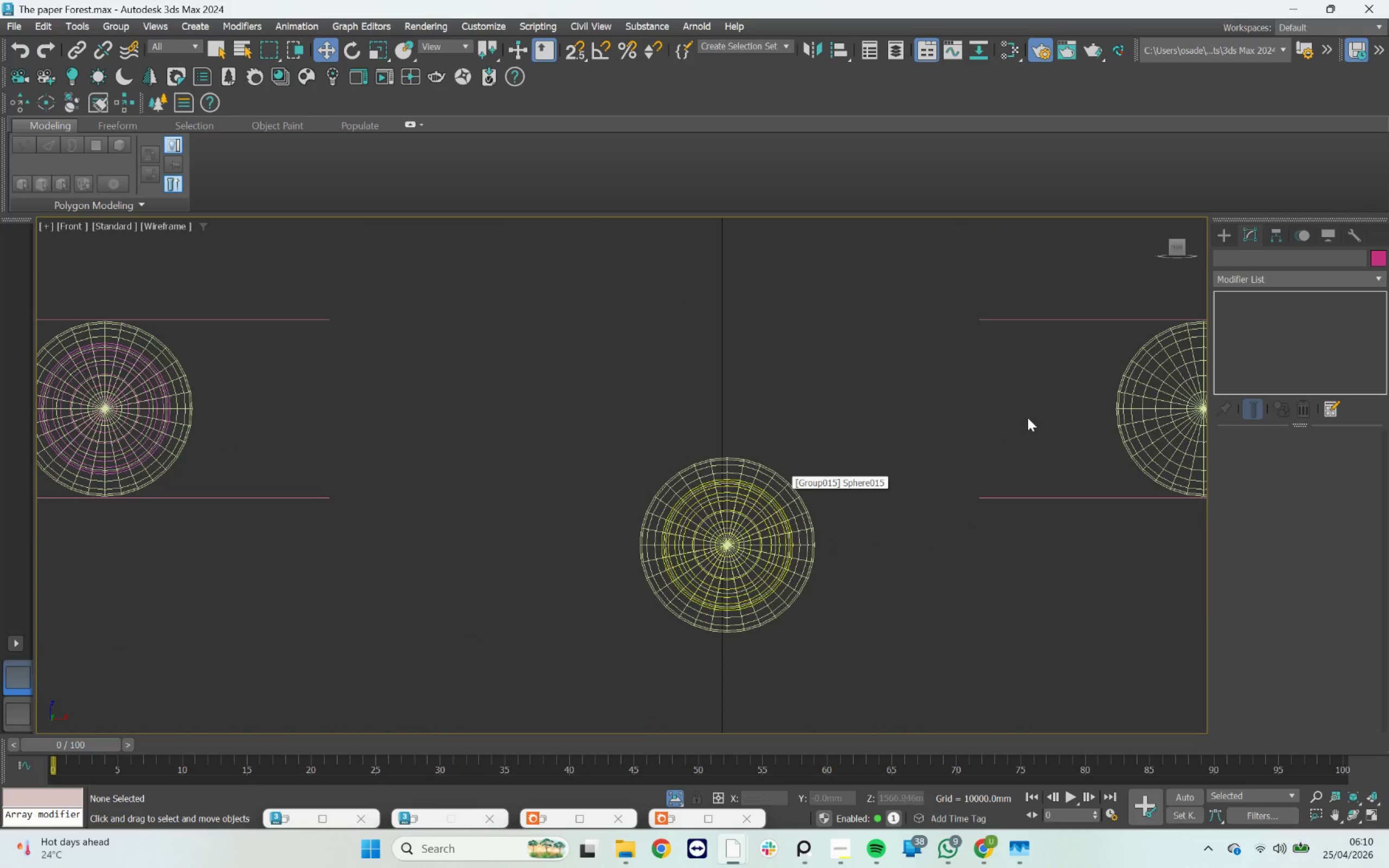 
scroll: coordinate [787, 548], scroll_direction: up, amount: 8.0
 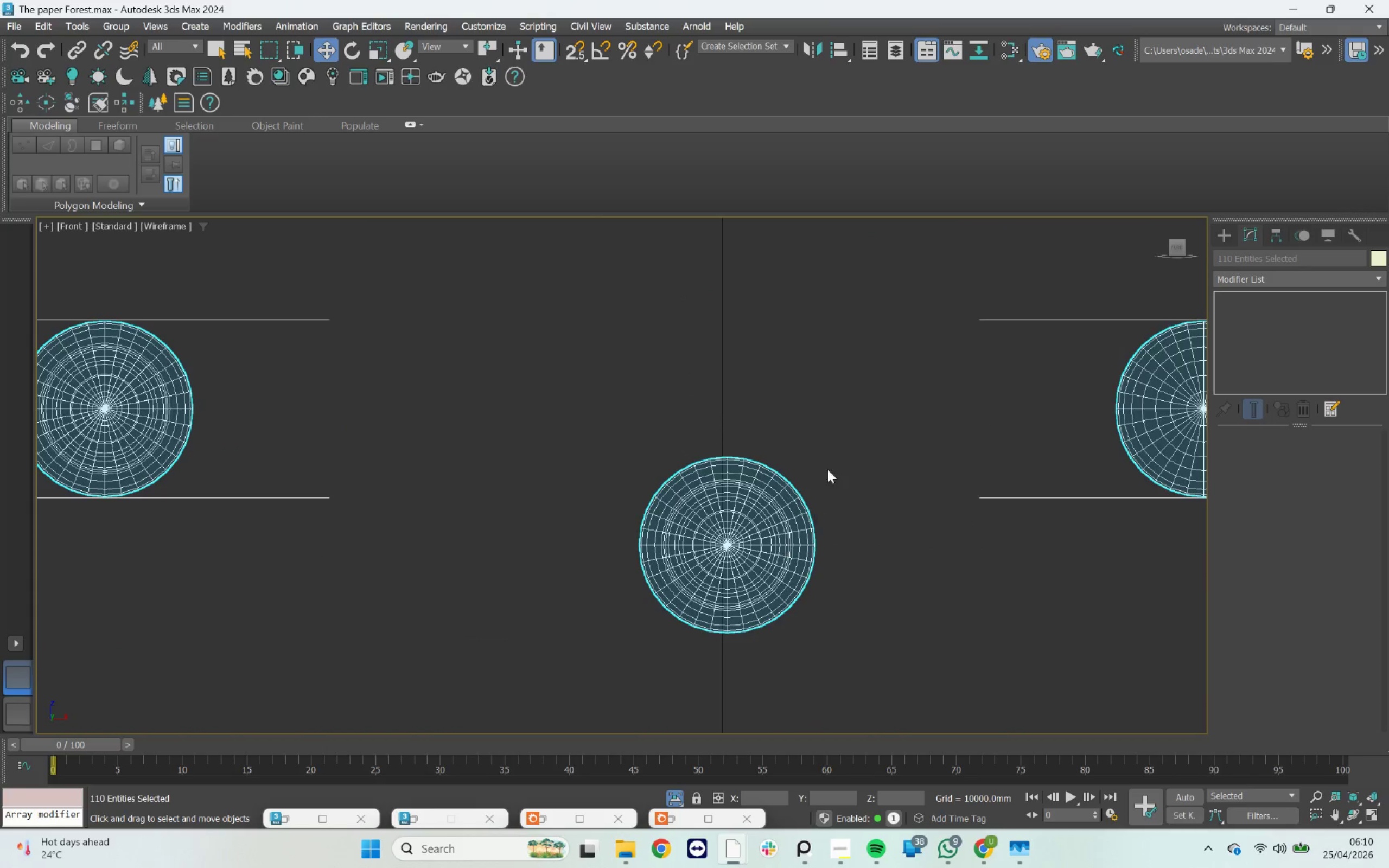 
left_click([1117, 397])
 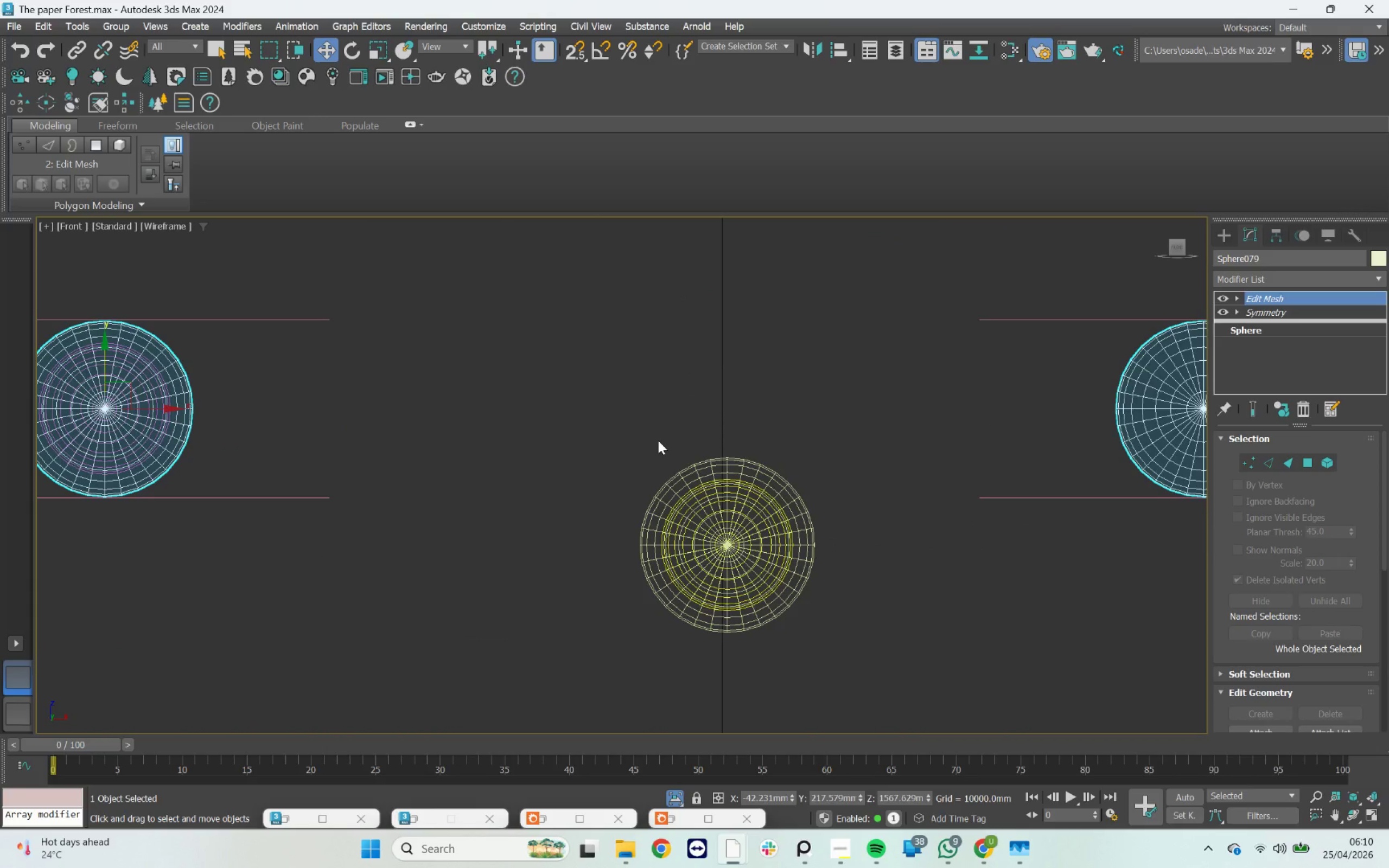 
key(Control+Z)
 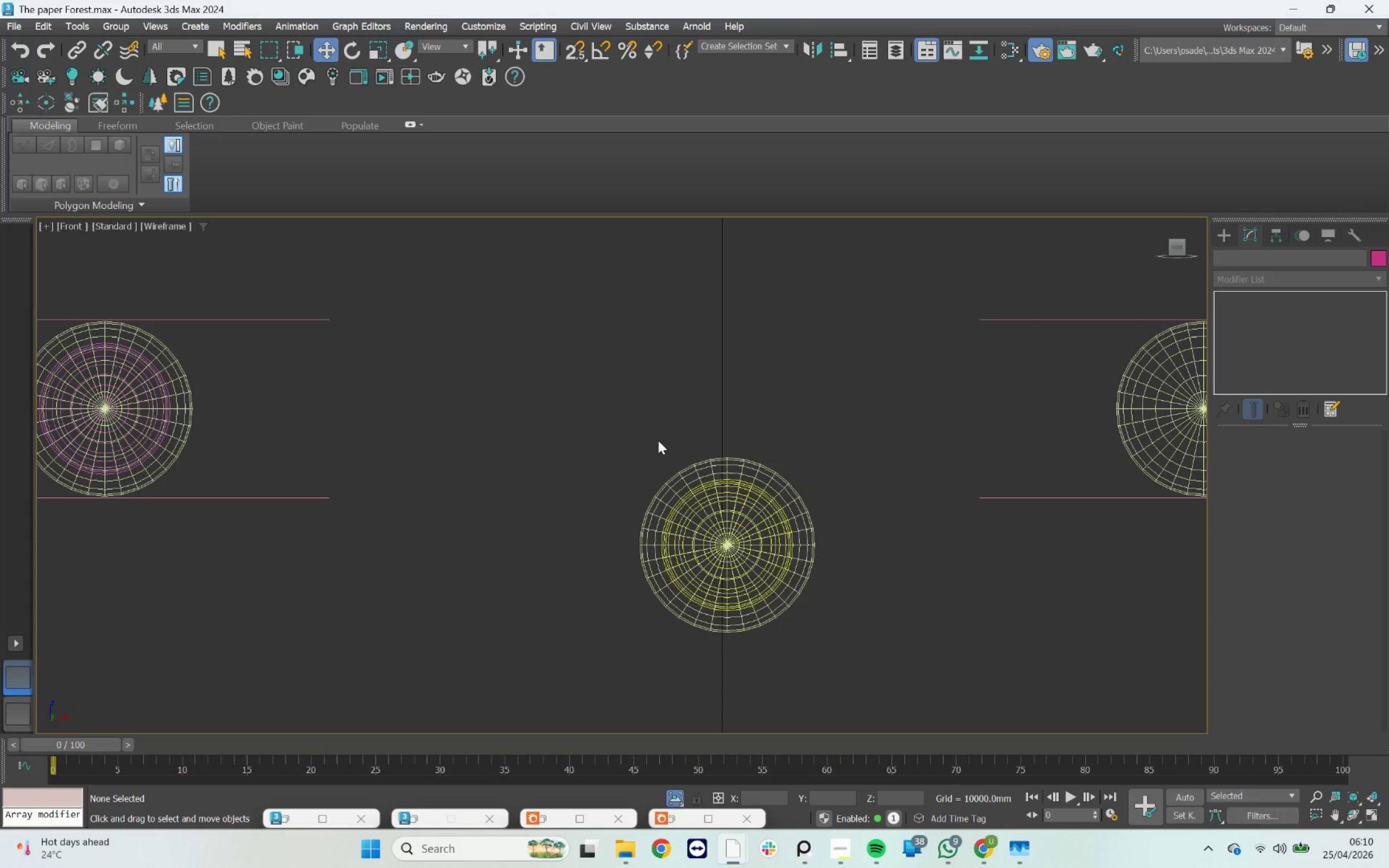 
key(Control+Z)
 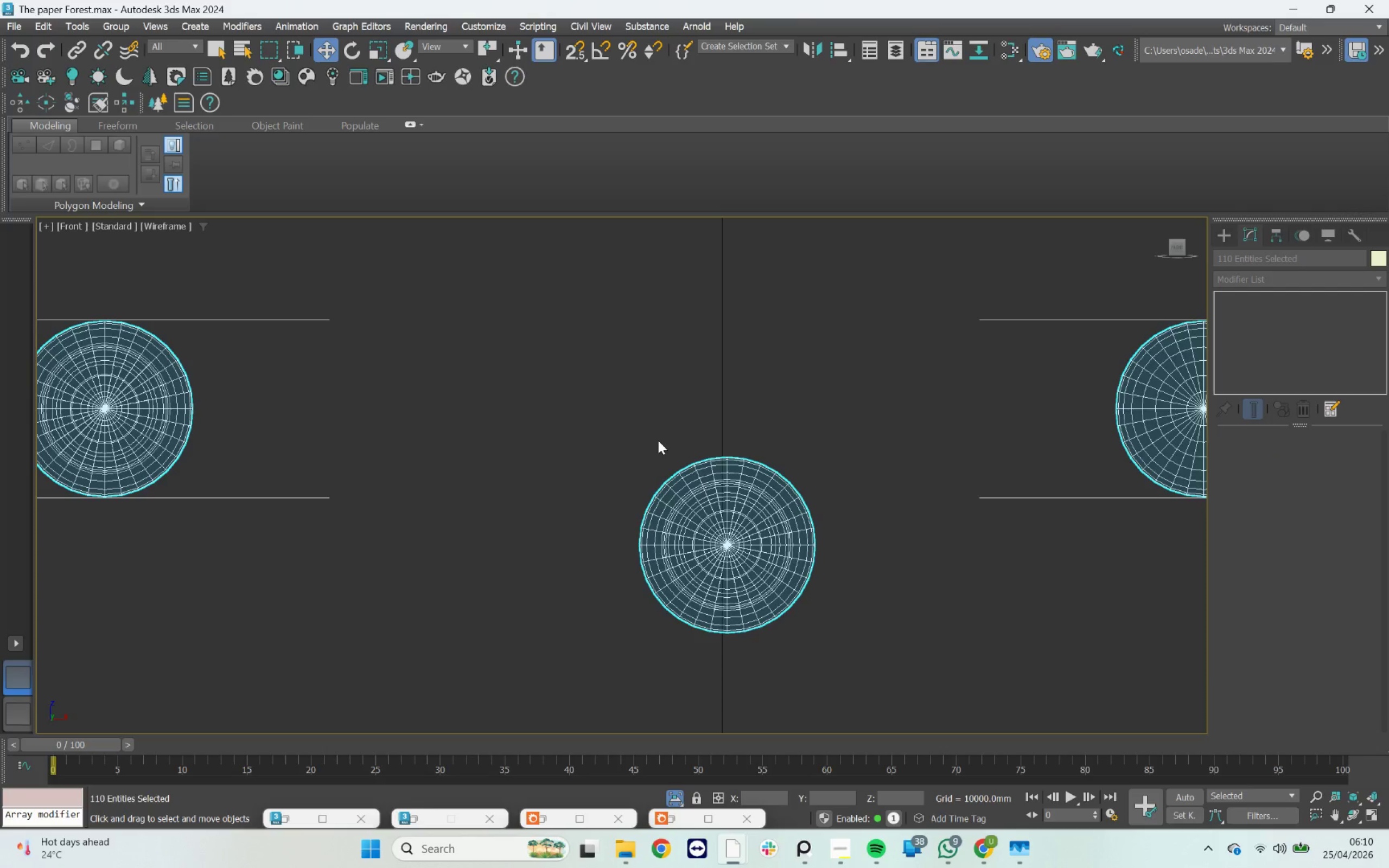 
scroll: coordinate [658, 441], scroll_direction: down, amount: 5.0
 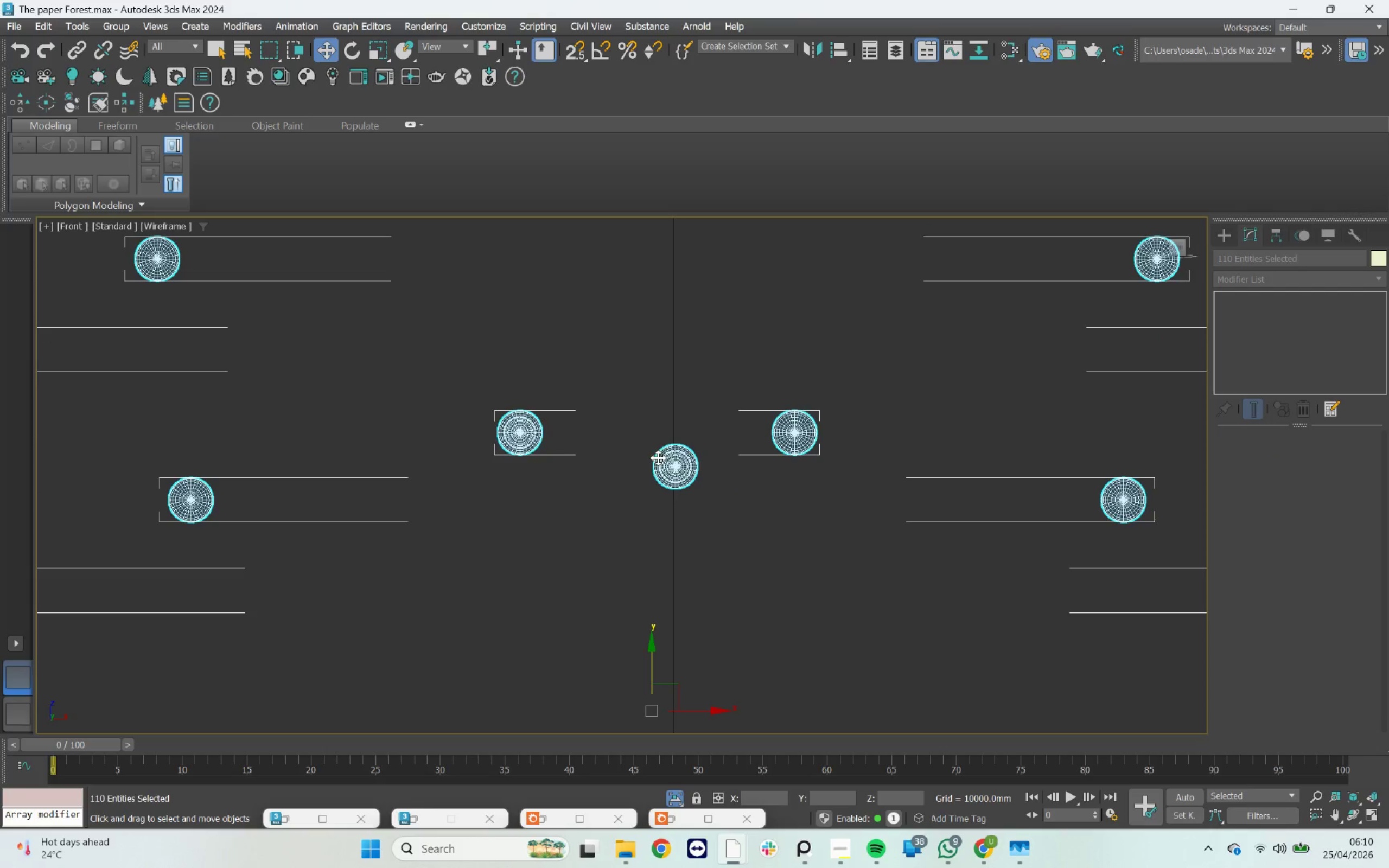 
scroll: coordinate [663, 458], scroll_direction: up, amount: 4.0
 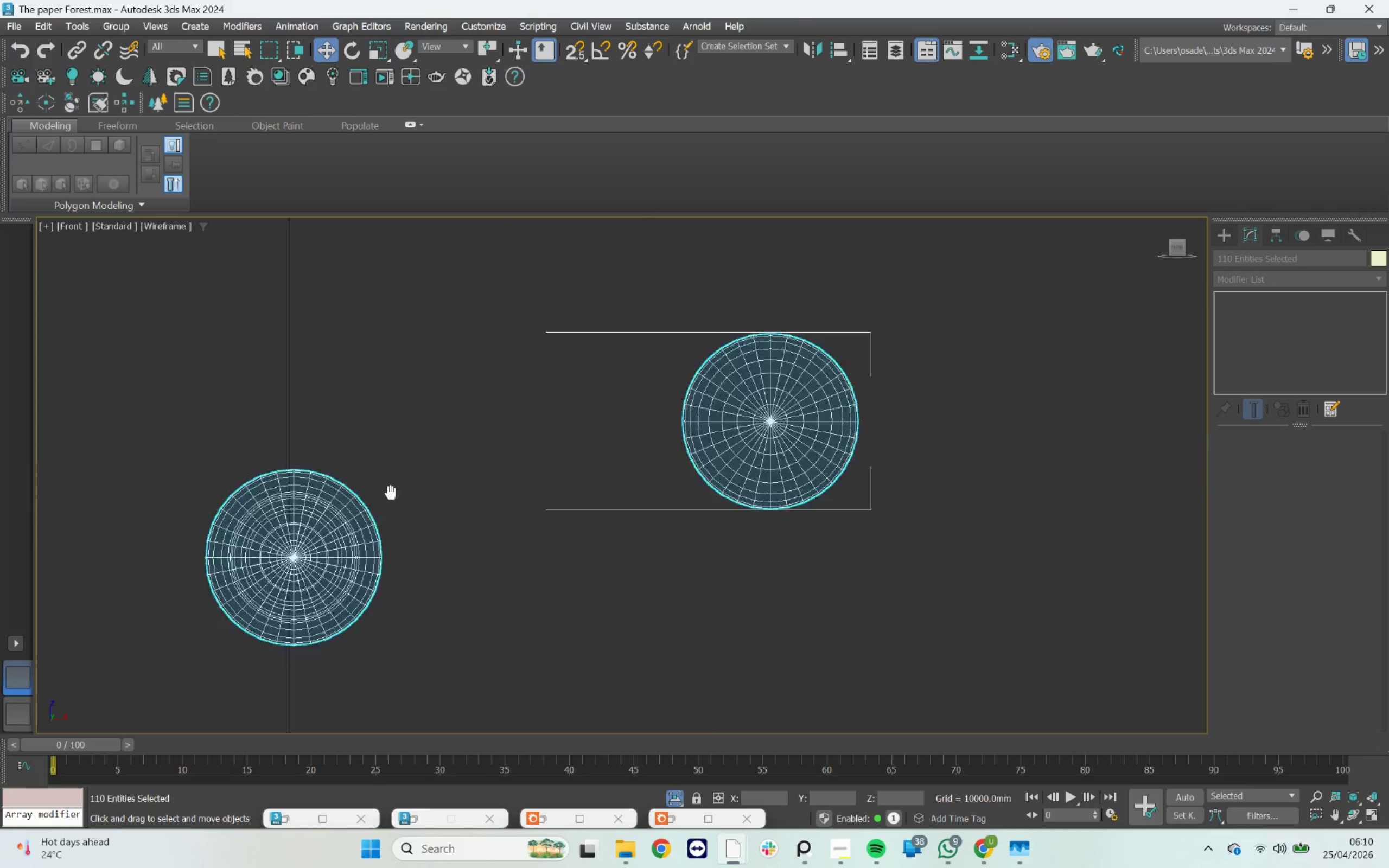 
scroll: coordinate [400, 456], scroll_direction: down, amount: 4.0
 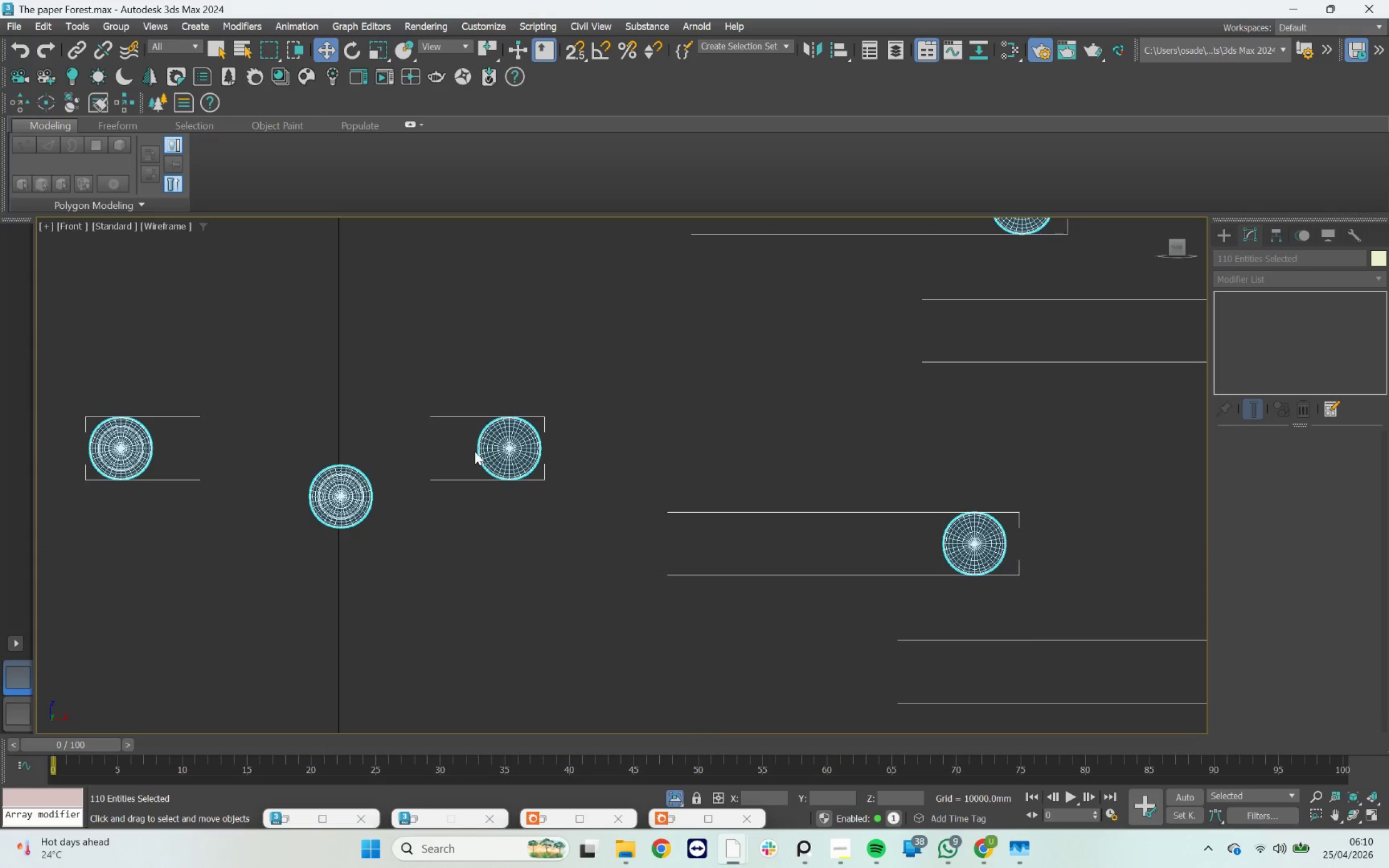 
left_click([487, 444])
 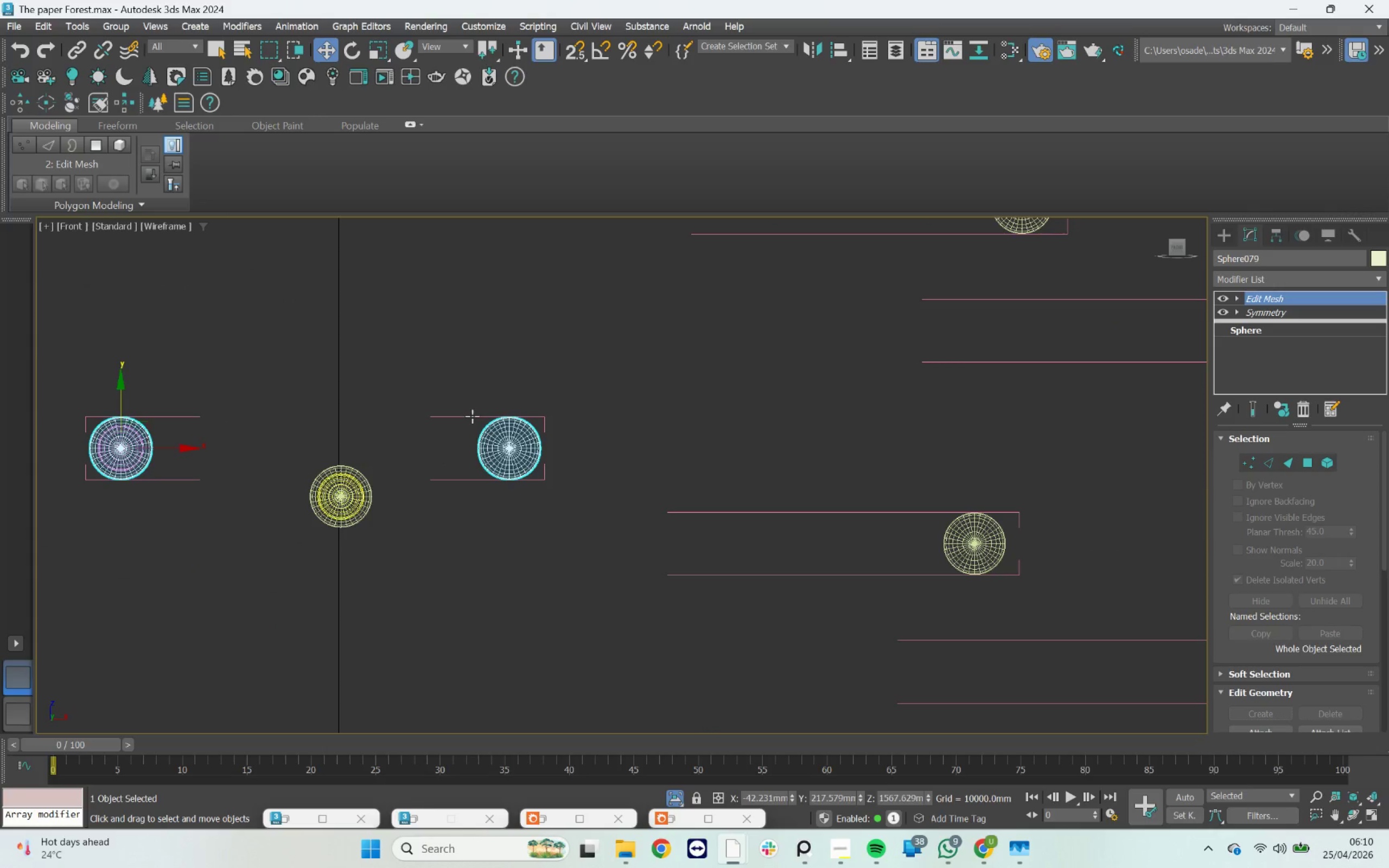 
scroll: coordinate [472, 416], scroll_direction: down, amount: 8.0
 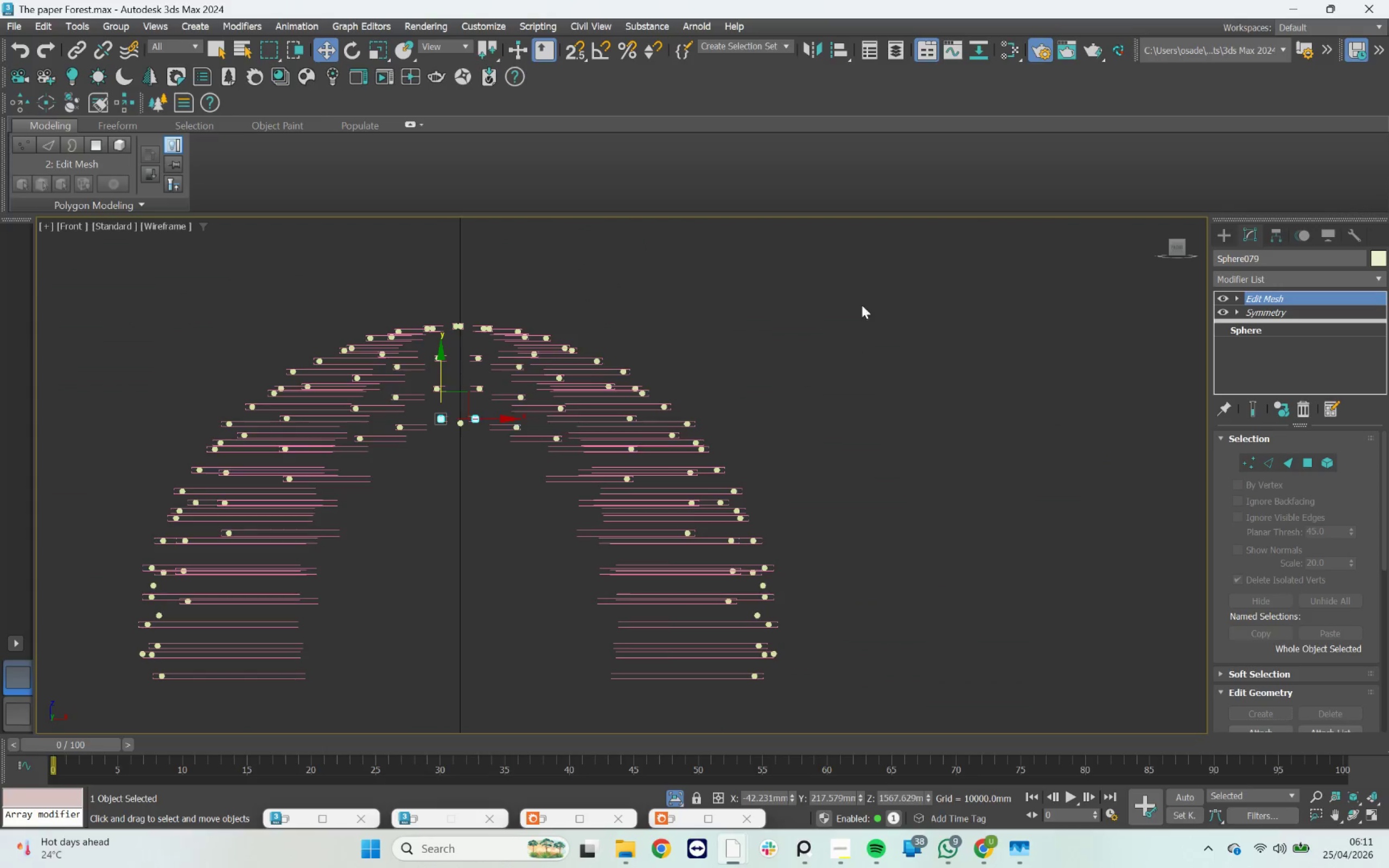 
left_click_drag(start_coordinate=[867, 275], to_coordinate=[469, 683])
 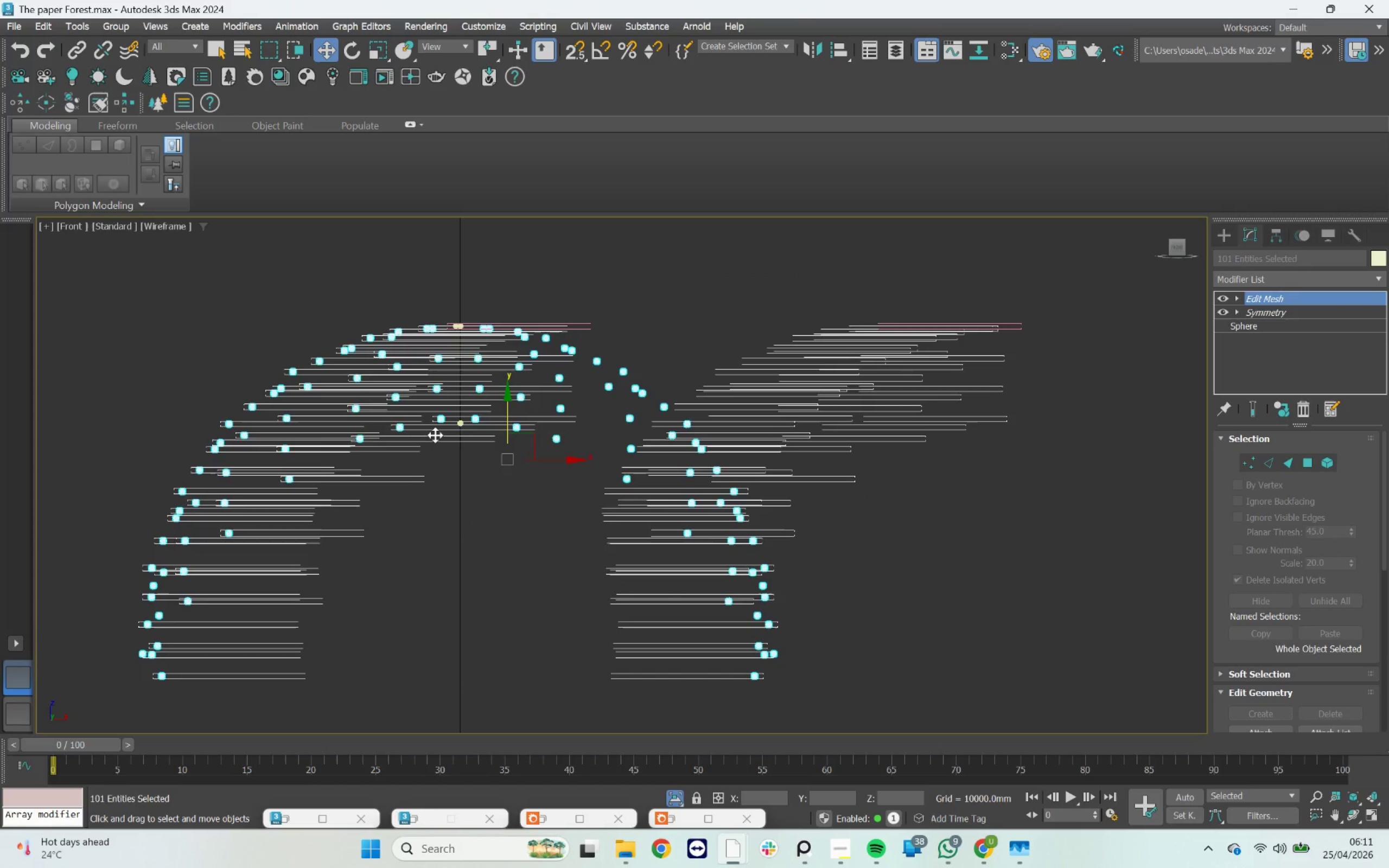 
scroll: coordinate [441, 348], scroll_direction: up, amount: 11.0
 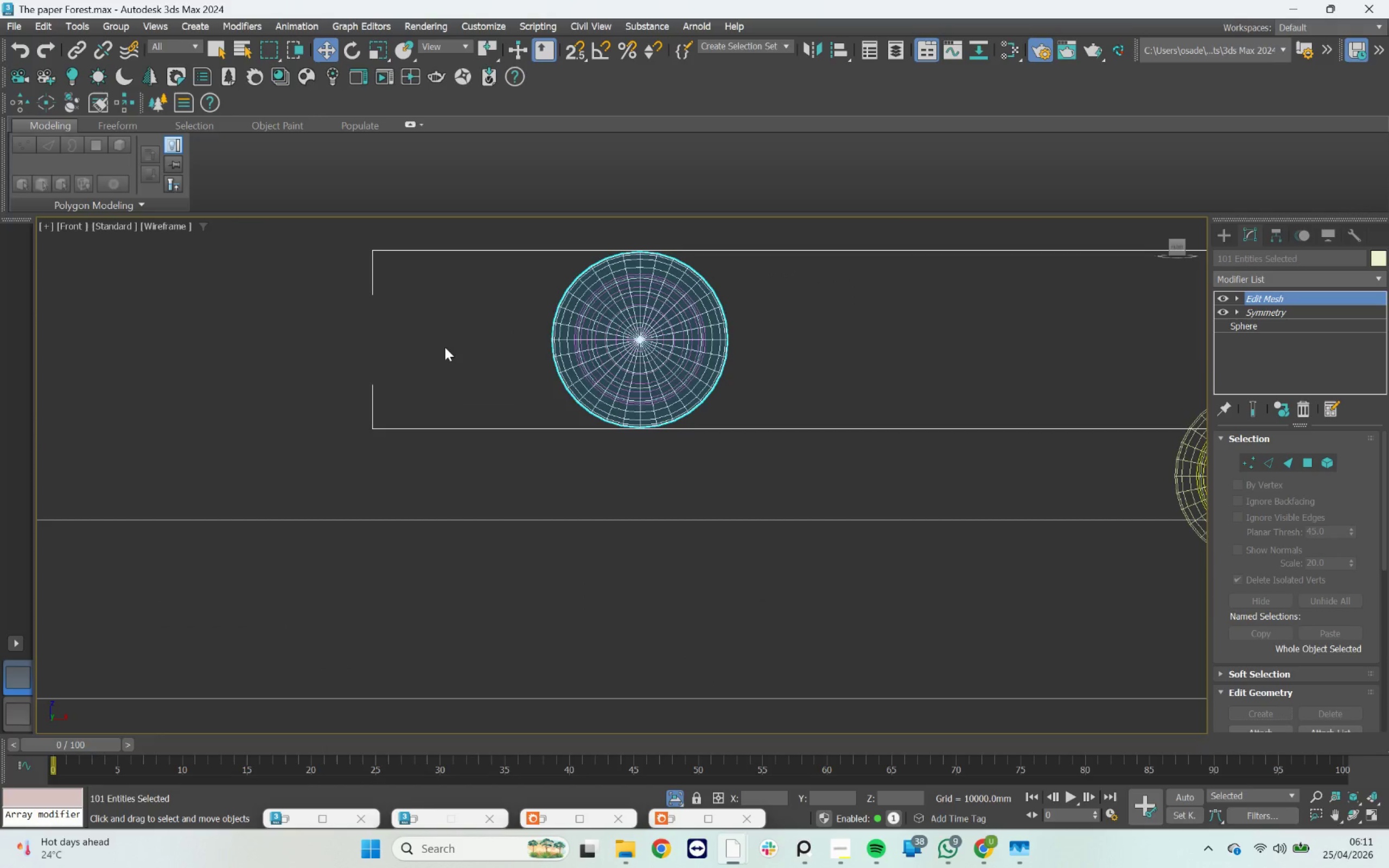 
scroll: coordinate [809, 313], scroll_direction: down, amount: 13.0
 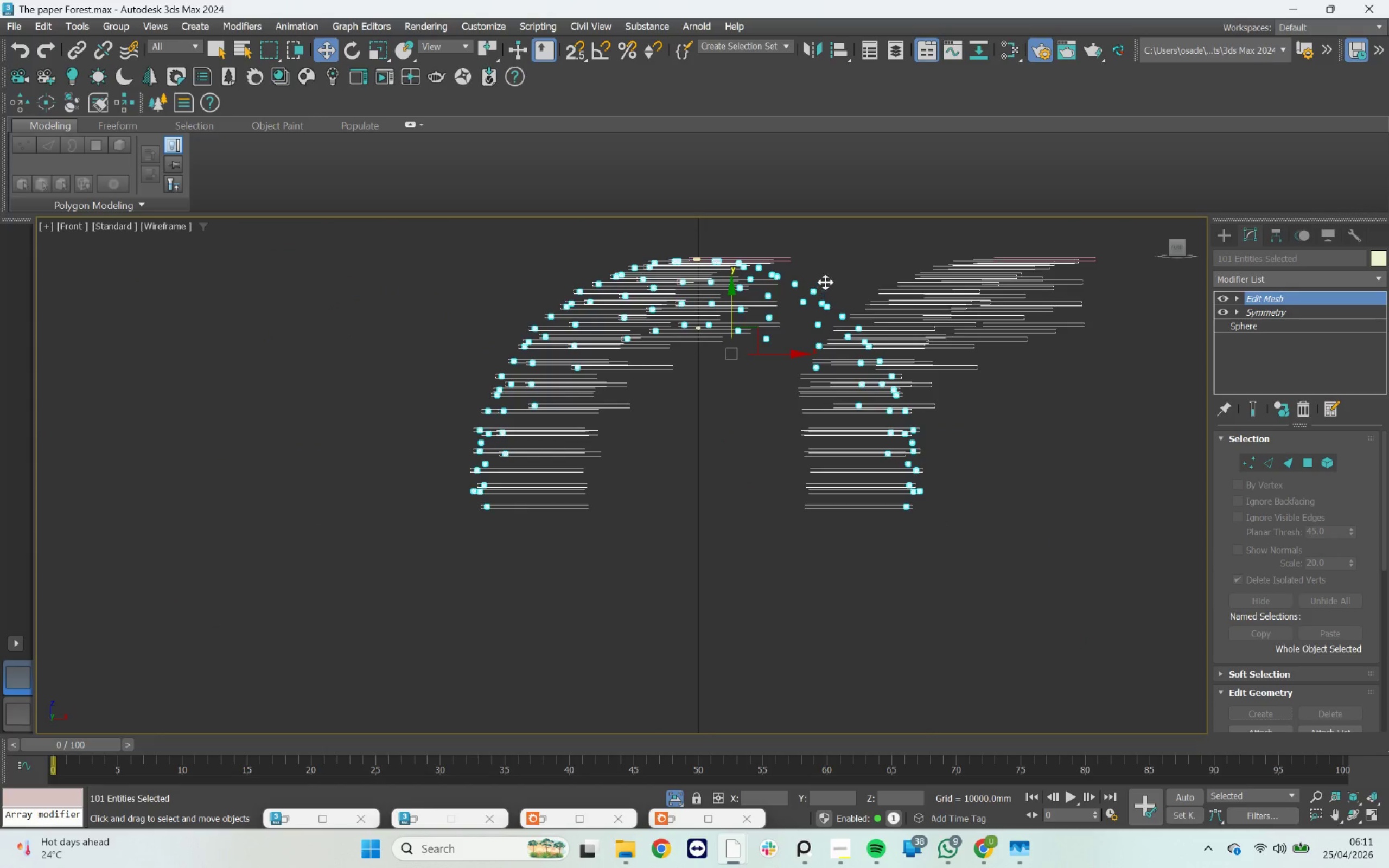 
scroll: coordinate [787, 273], scroll_direction: up, amount: 4.0
 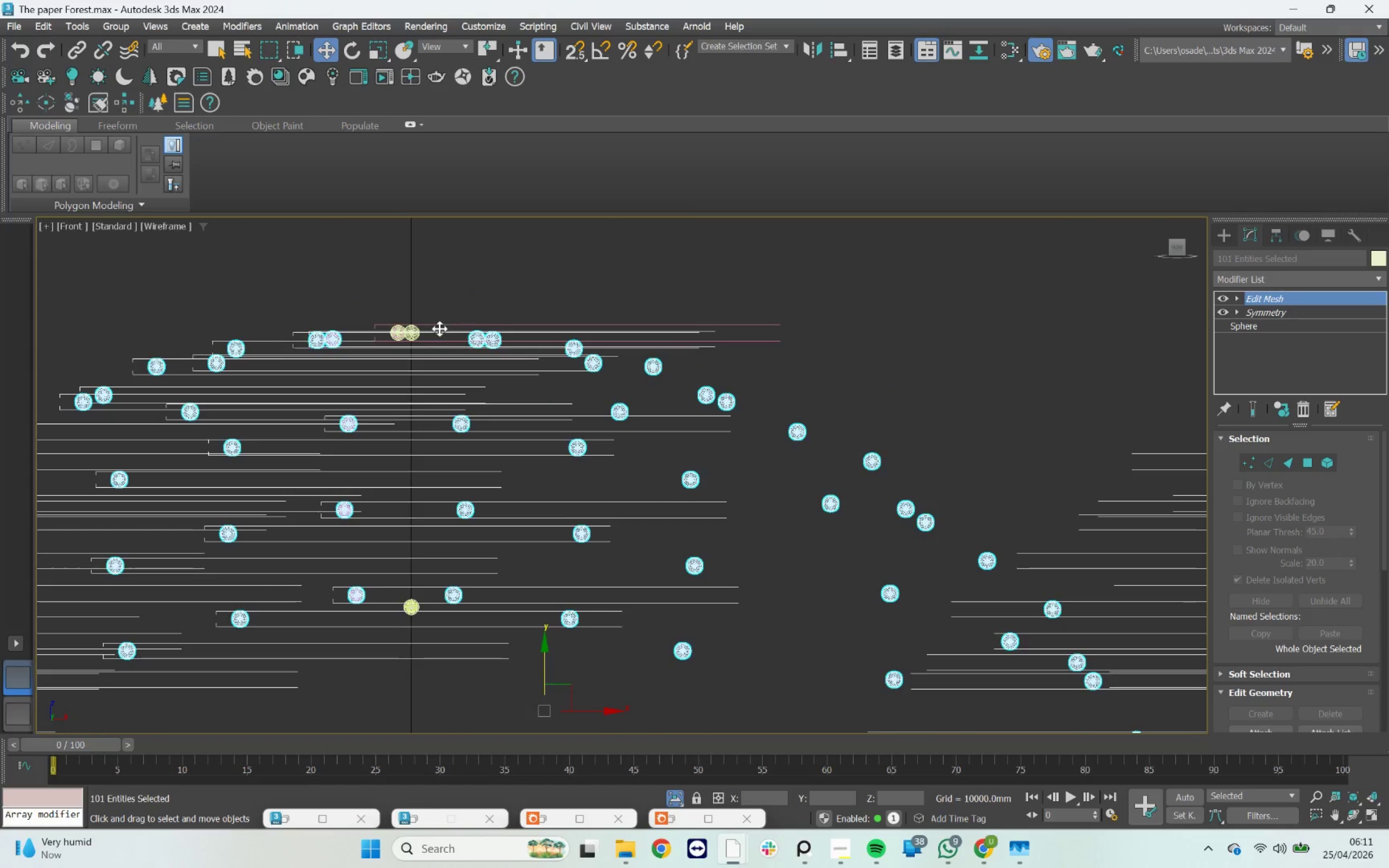 
hold_key(key=AltLeft, duration=1.11)
left_click_drag(start_coordinate=[453, 264], to_coordinate=[339, 349])
 